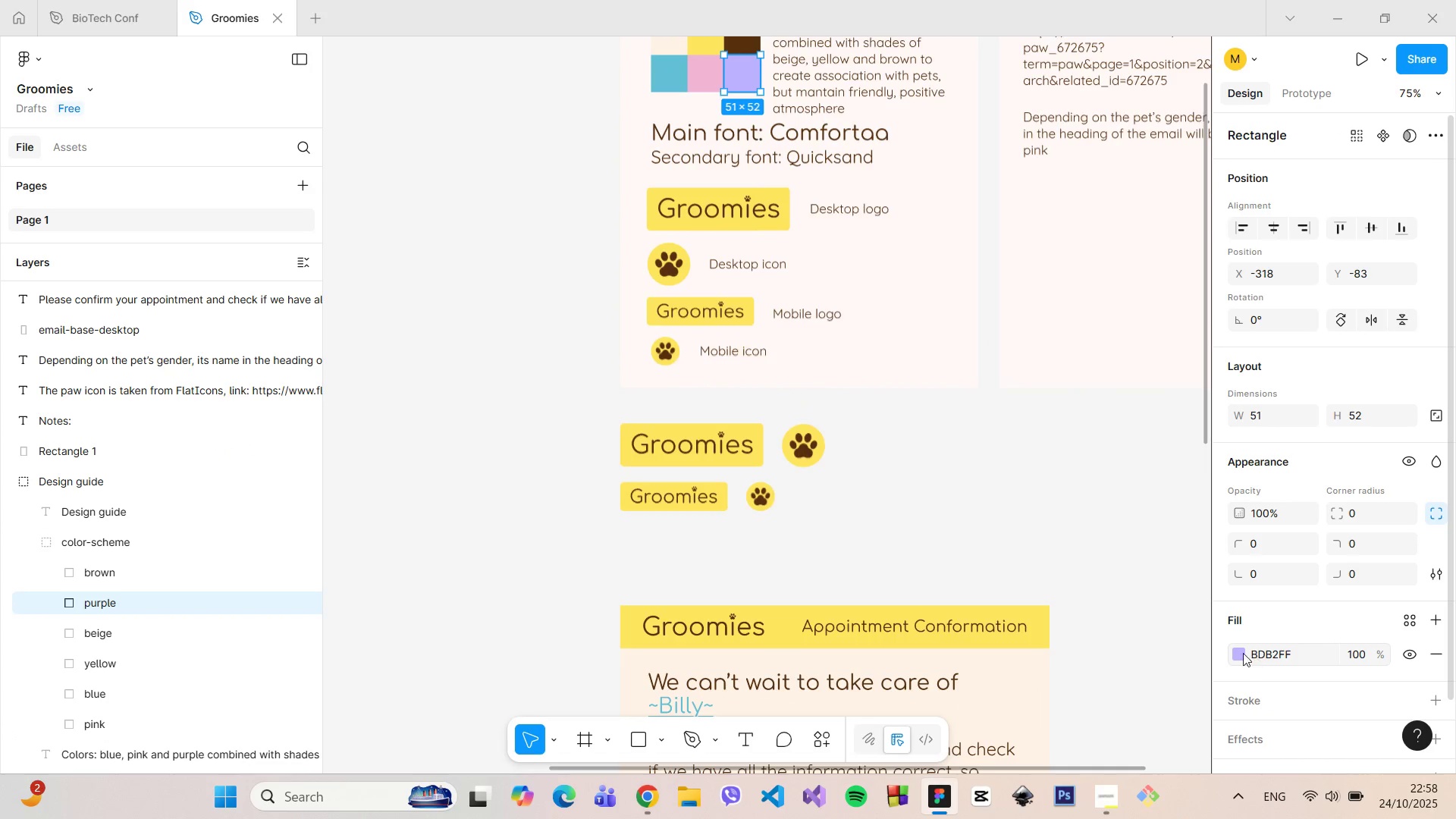 
left_click([1240, 651])
 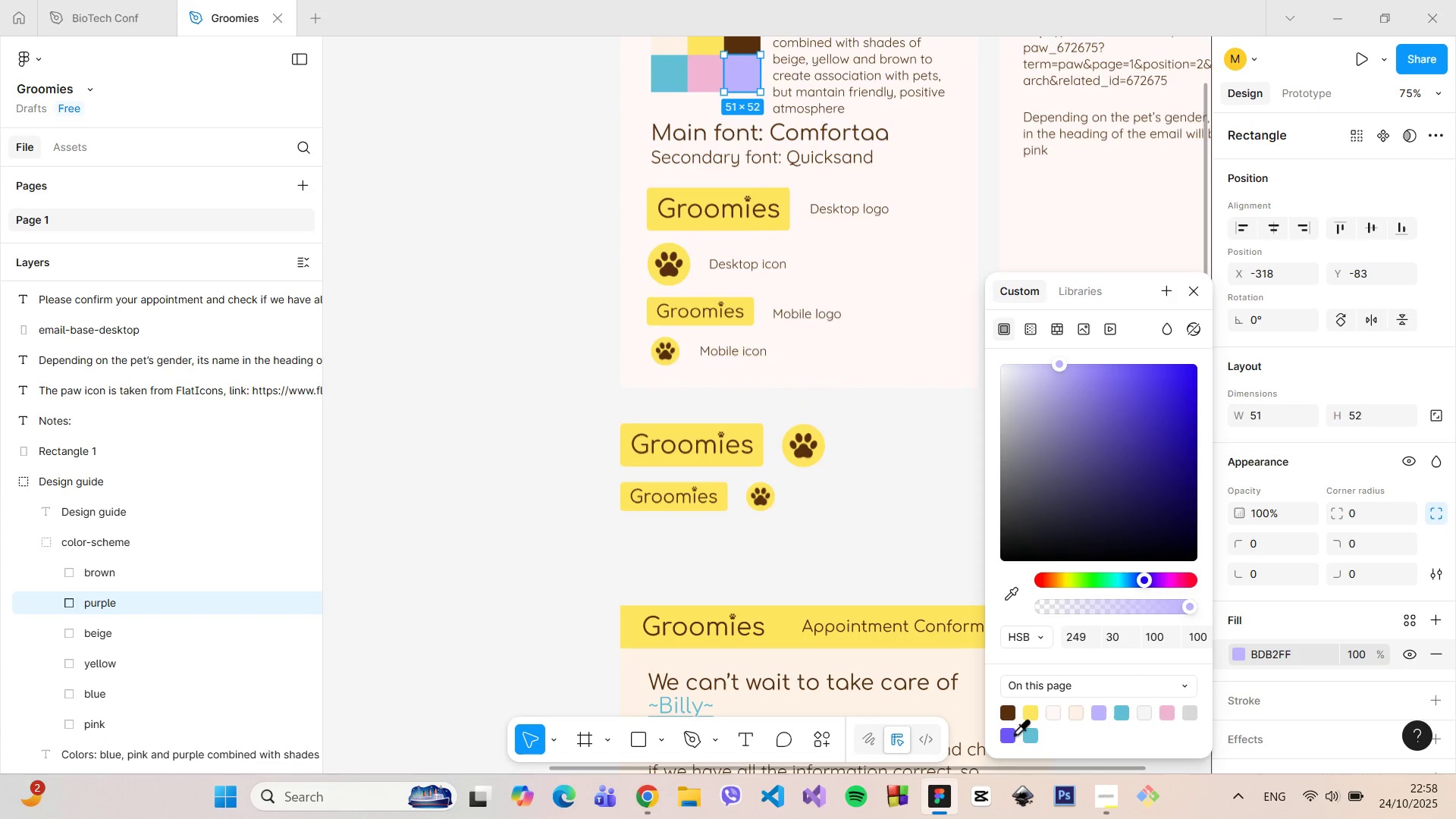 
left_click([1007, 733])
 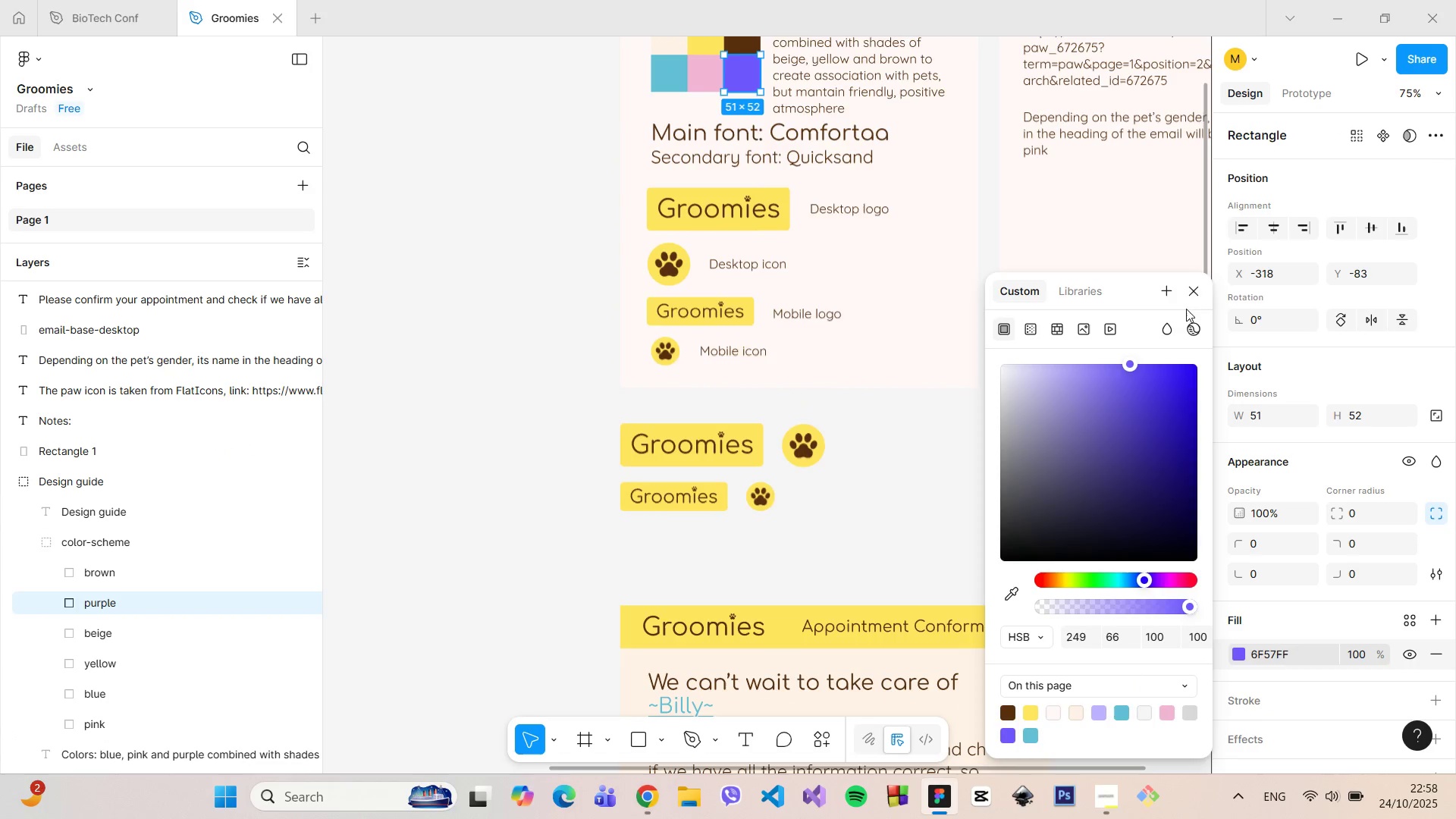 
left_click([1190, 297])
 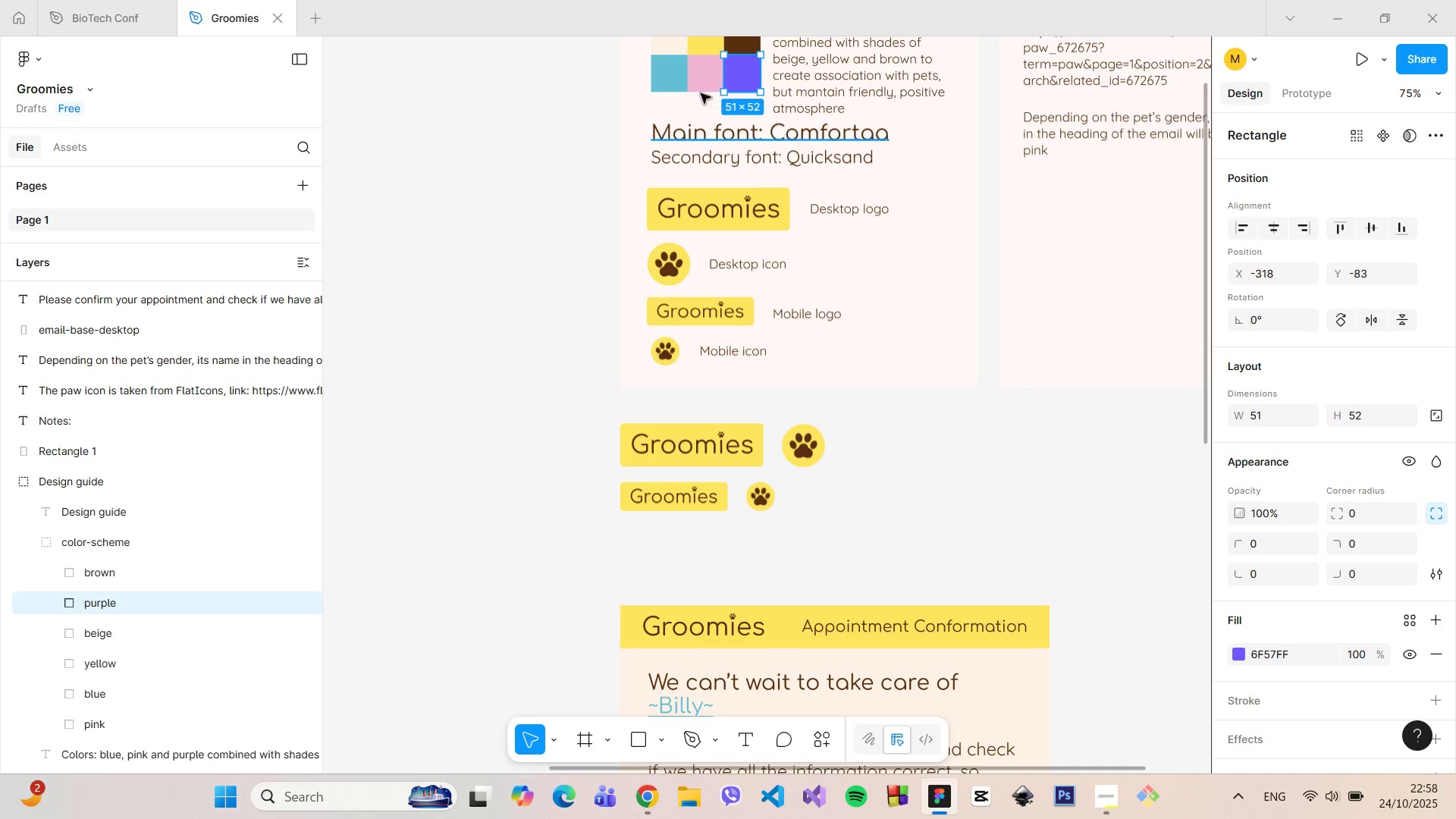 
left_click([708, 76])
 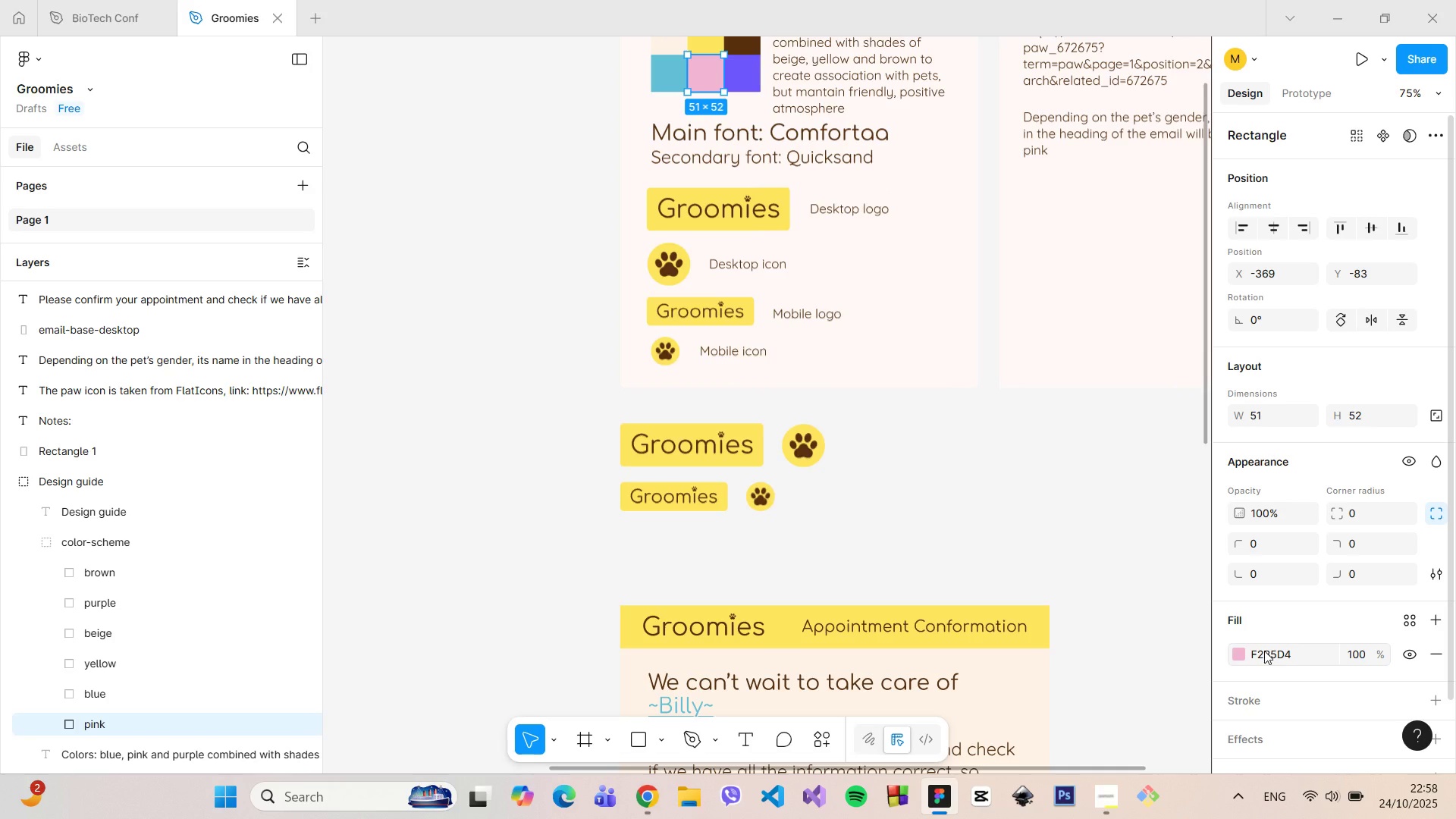 
left_click([1264, 651])
 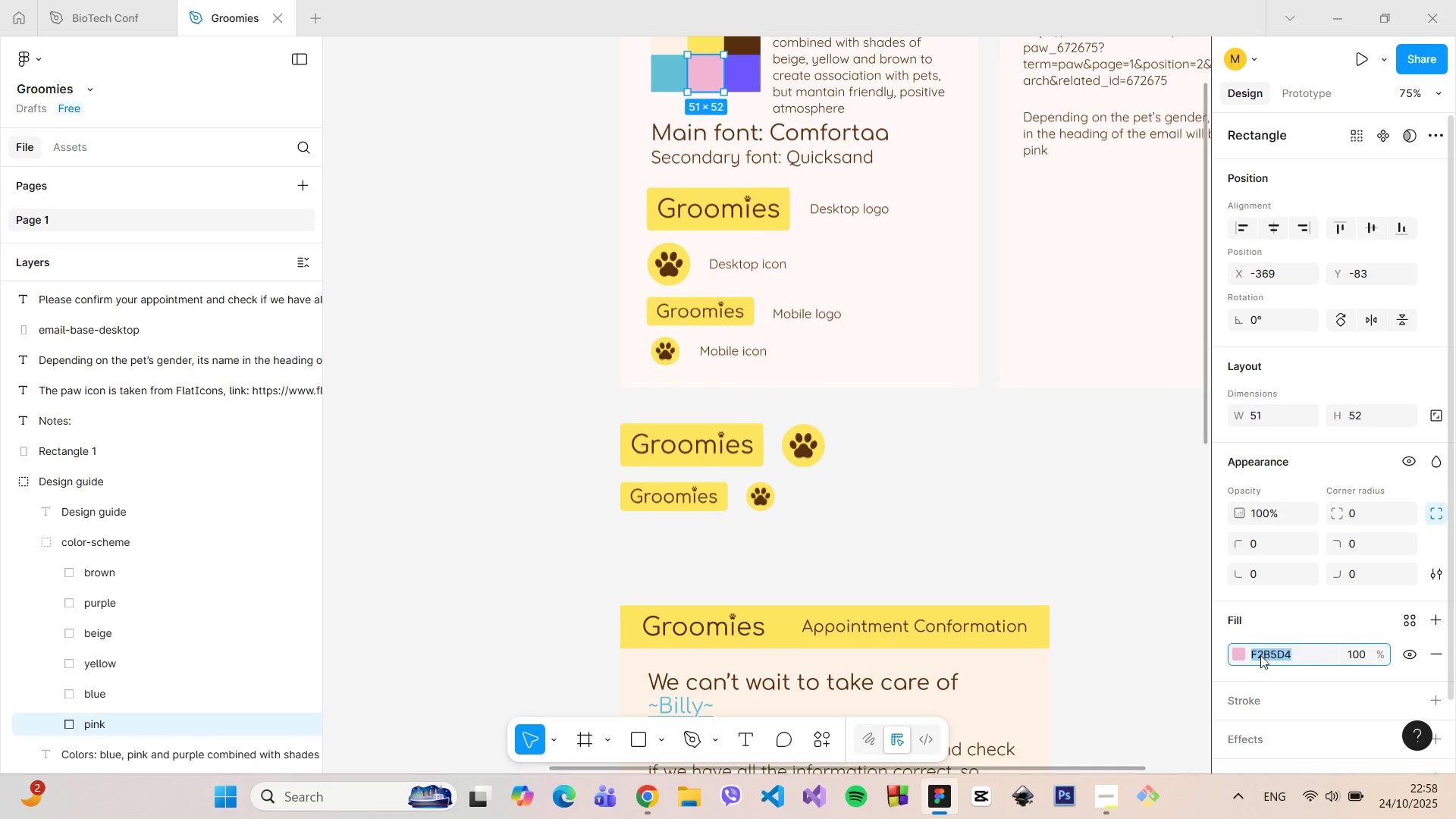 
key(Control+C)
 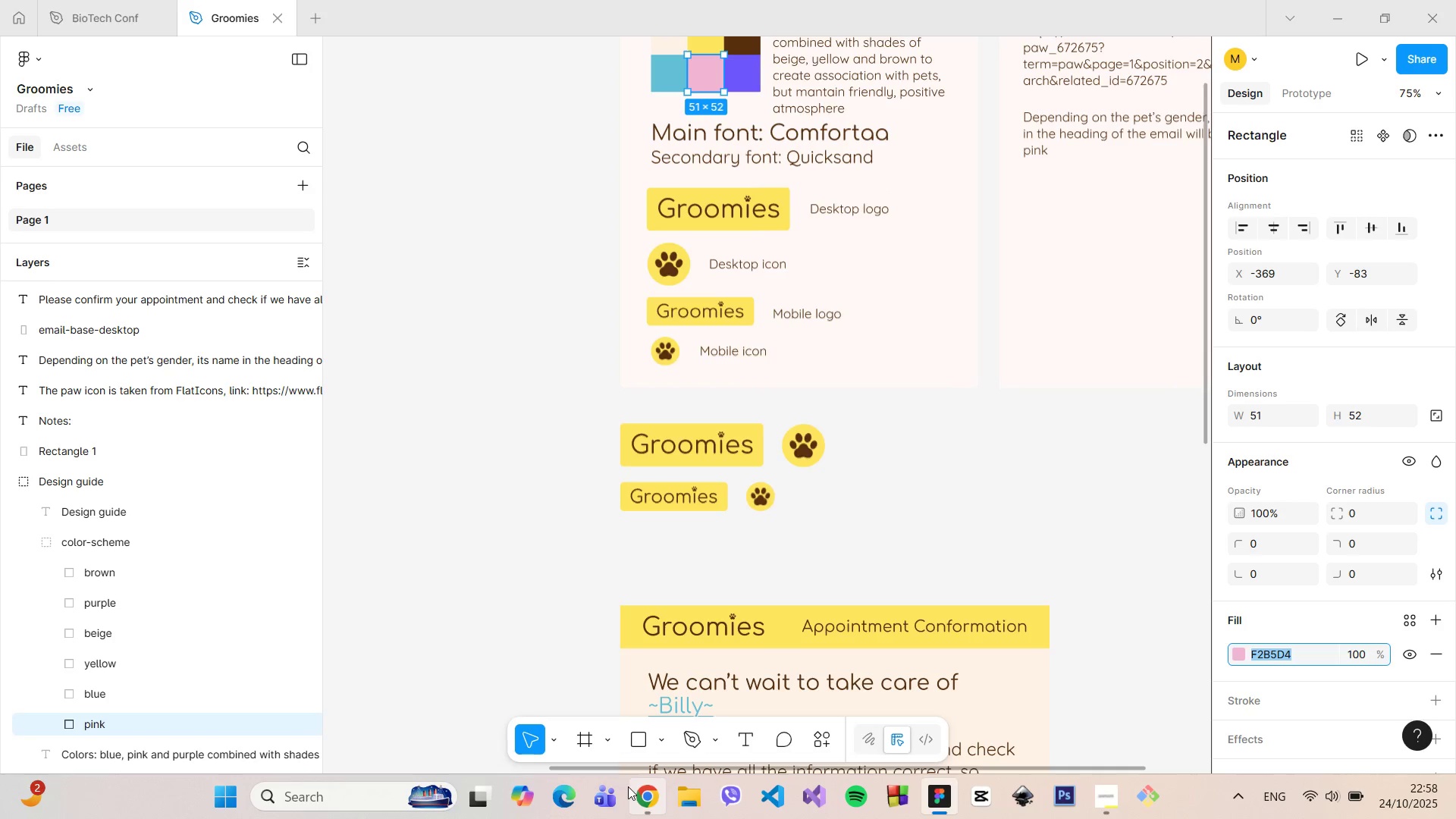 
left_click([635, 787])
 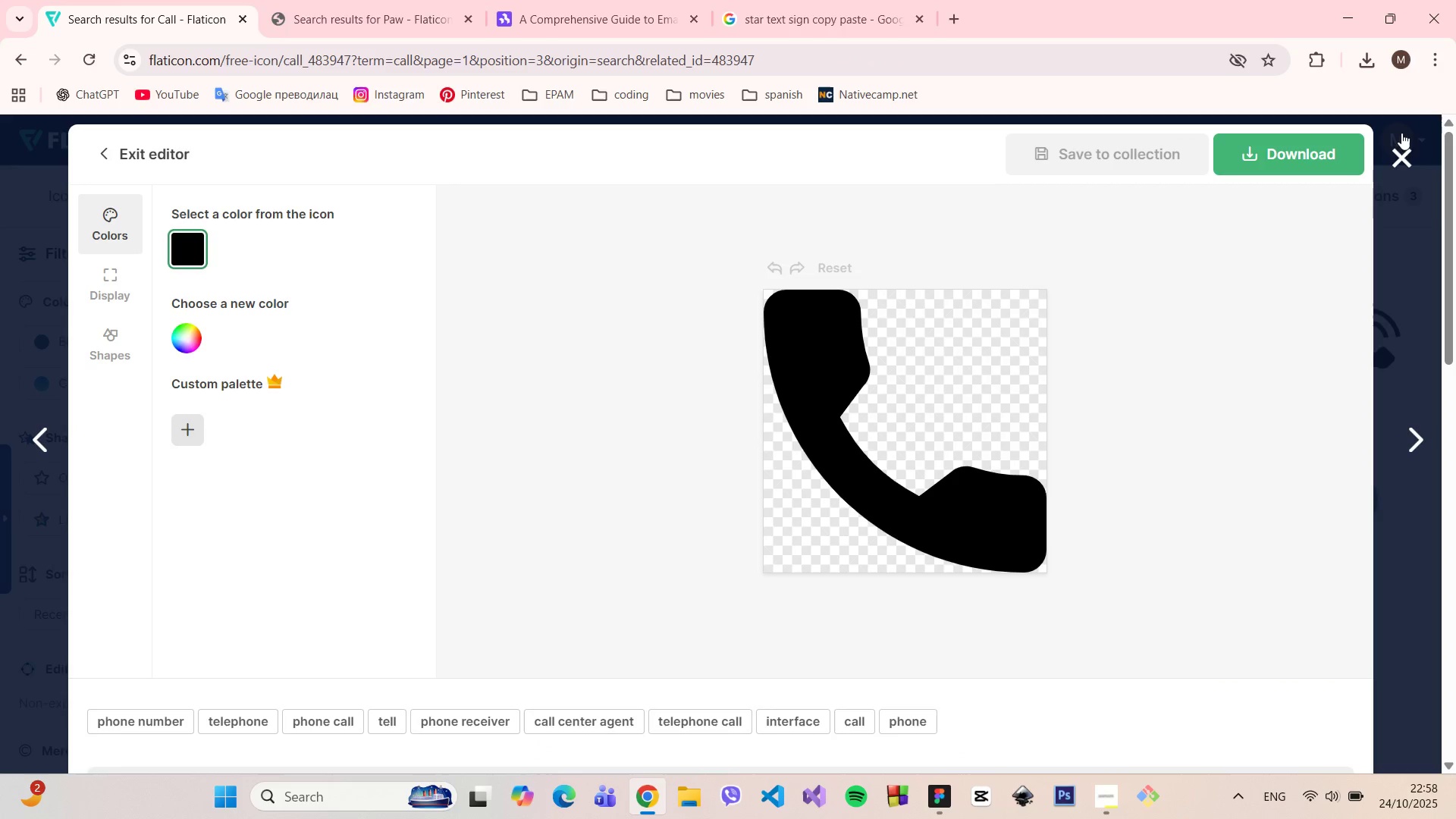 
left_click([1404, 143])
 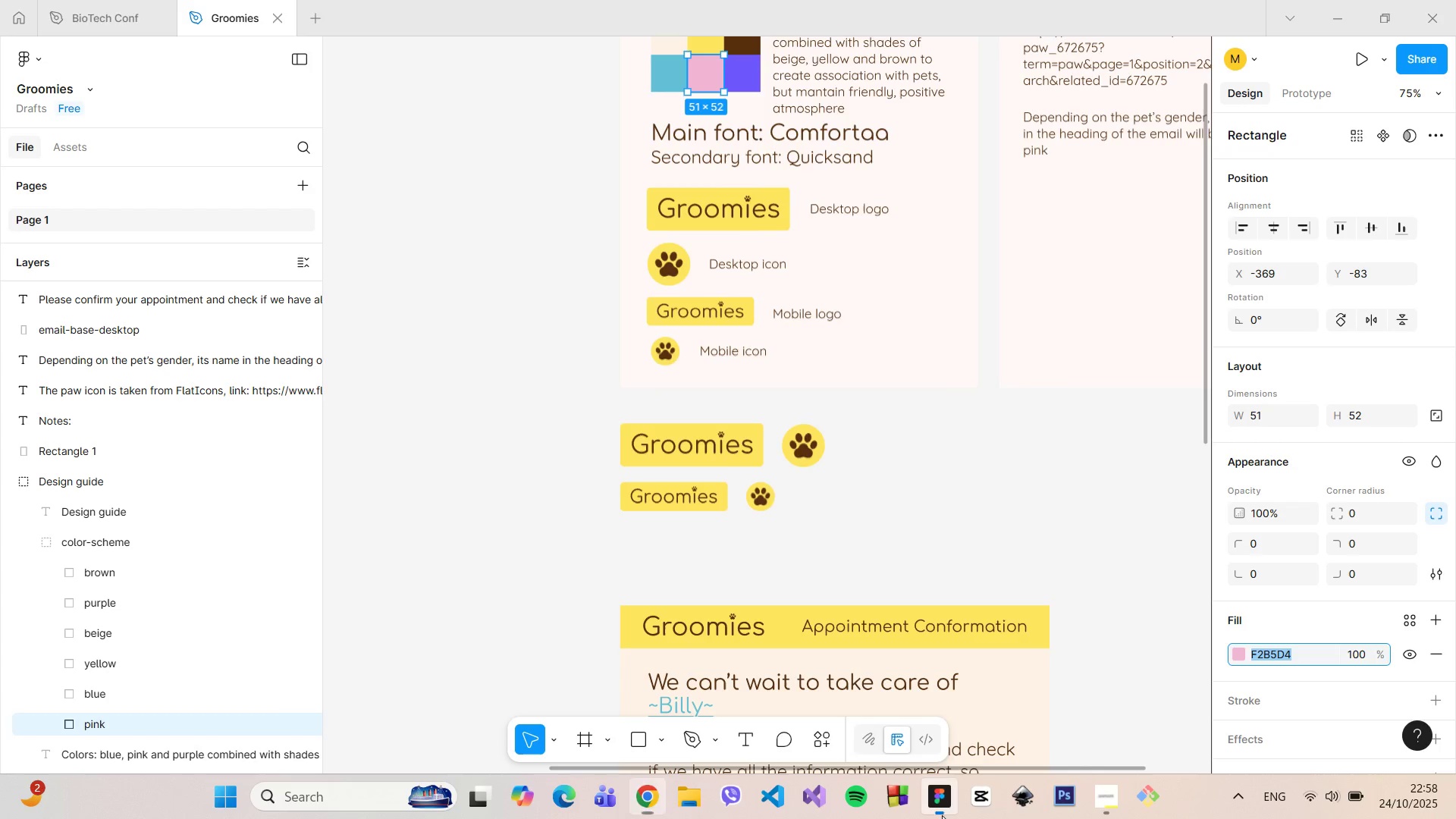 
scroll: coordinate [824, 548], scroll_direction: down, amount: 5.0
 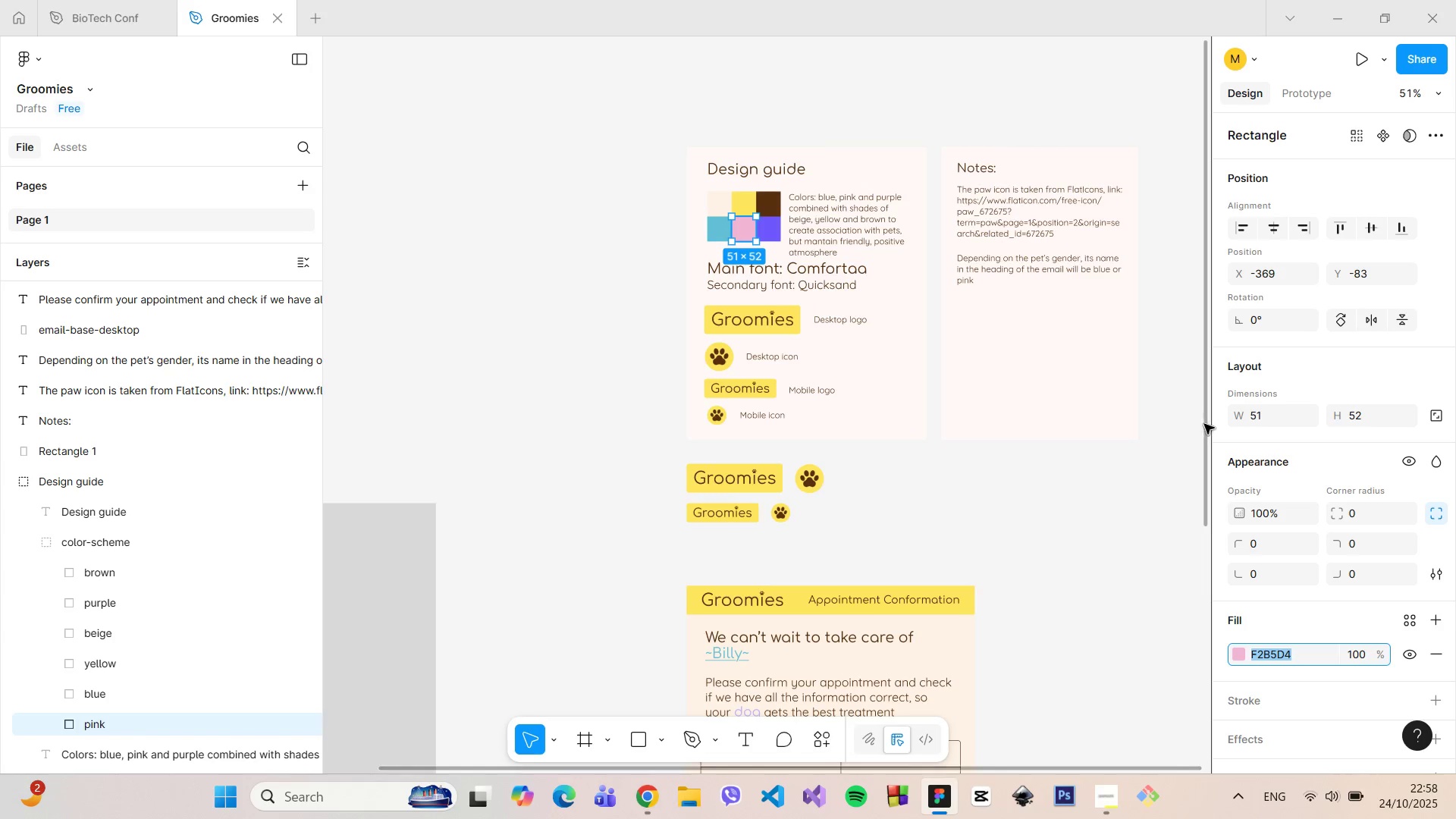 
left_click_drag(start_coordinate=[1205, 425], to_coordinate=[1185, 600])
 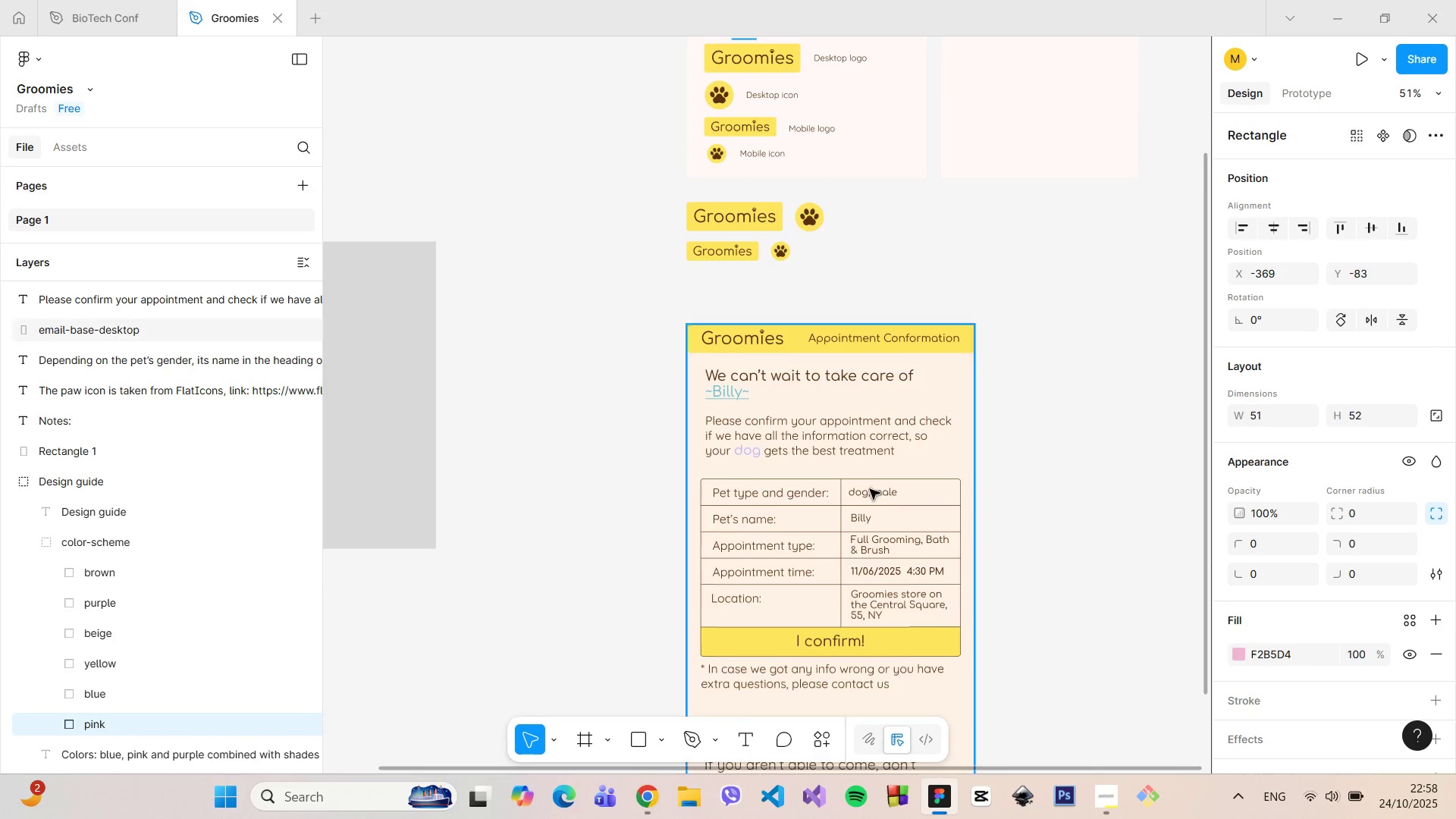 
hold_key(key=ControlLeft, duration=1.5)
scroll: coordinate [870, 487], scroll_direction: up, amount: 12.0
 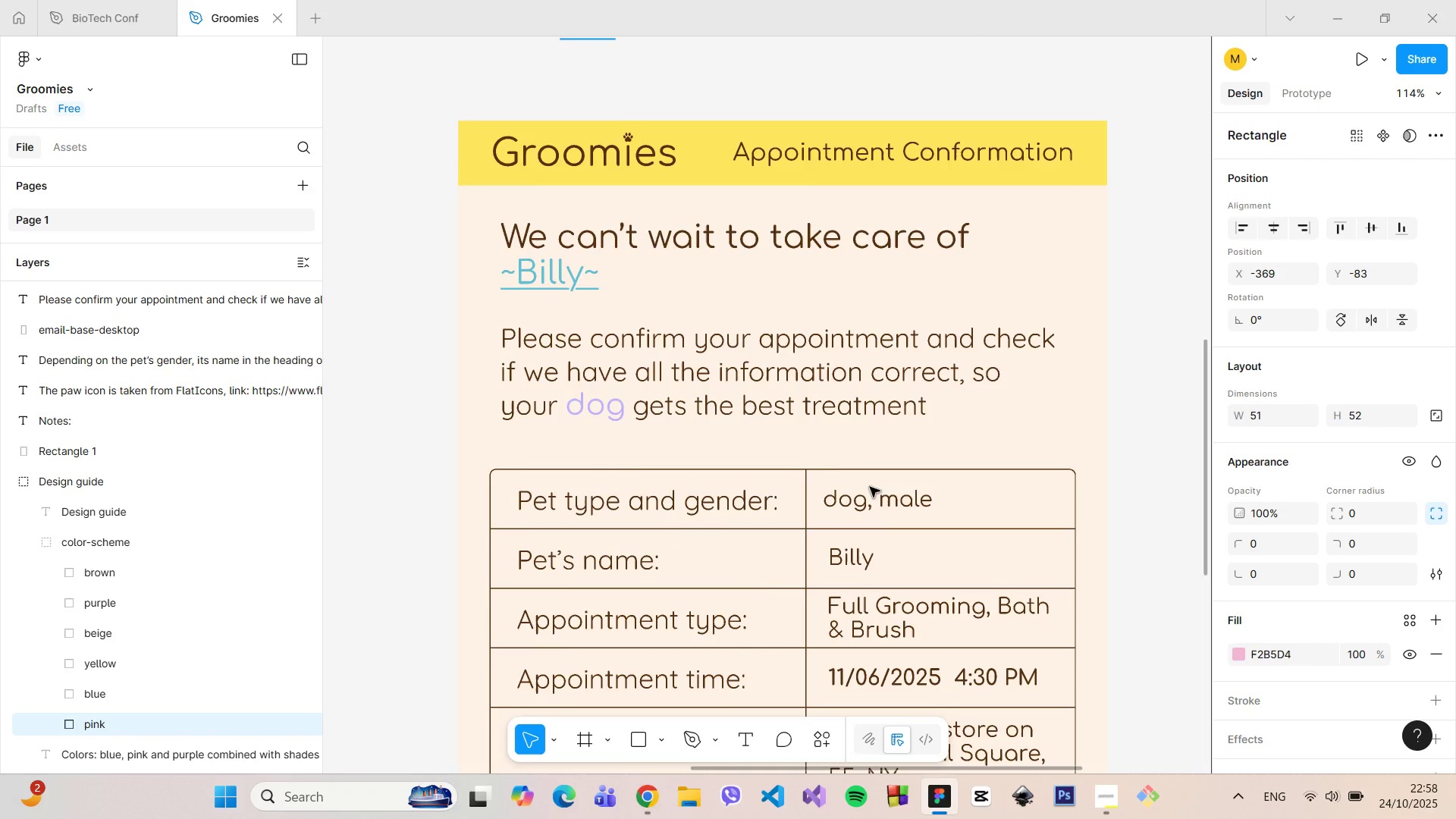 
key(Control+ControlLeft)
 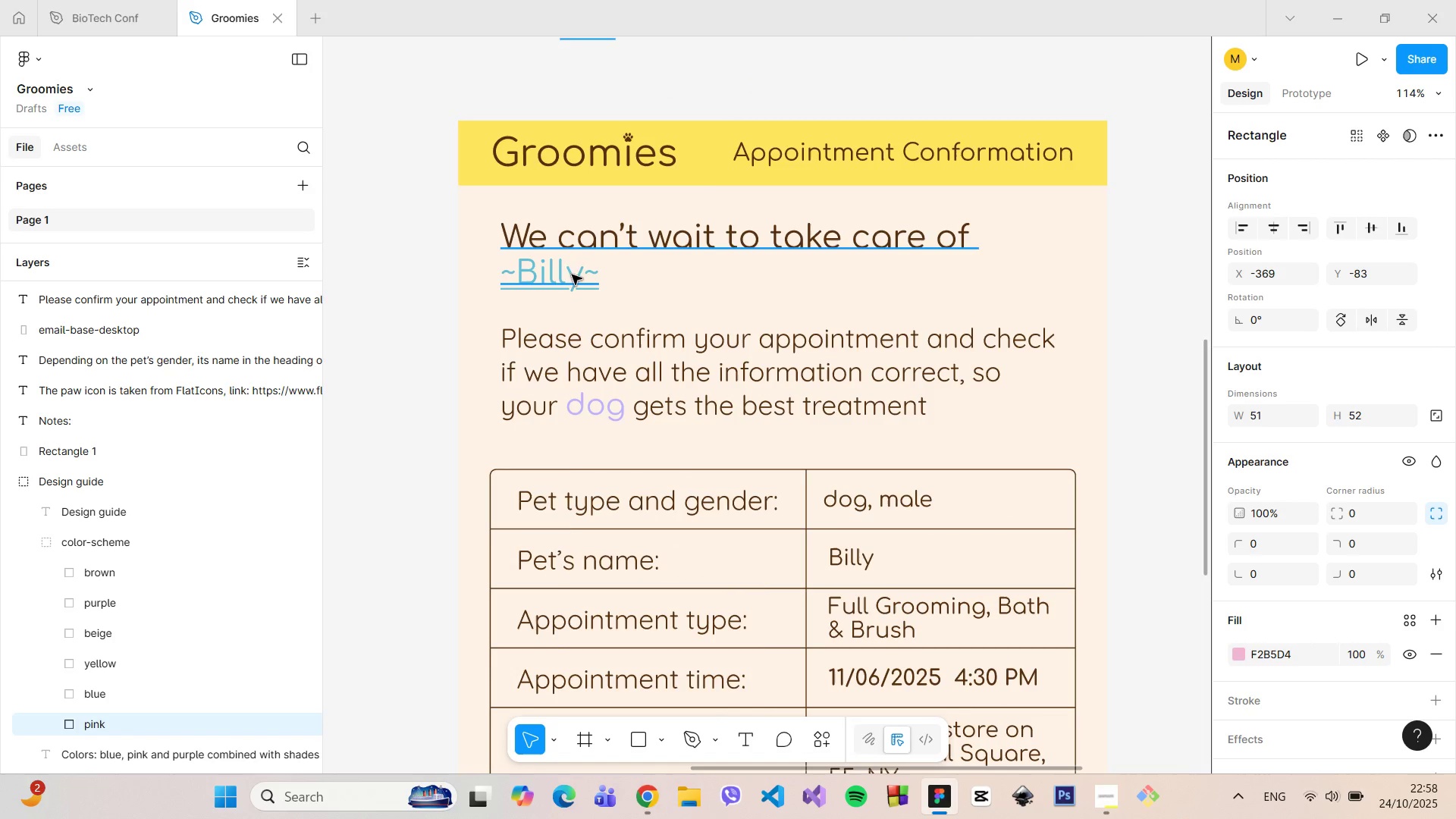 
left_click([571, 275])
 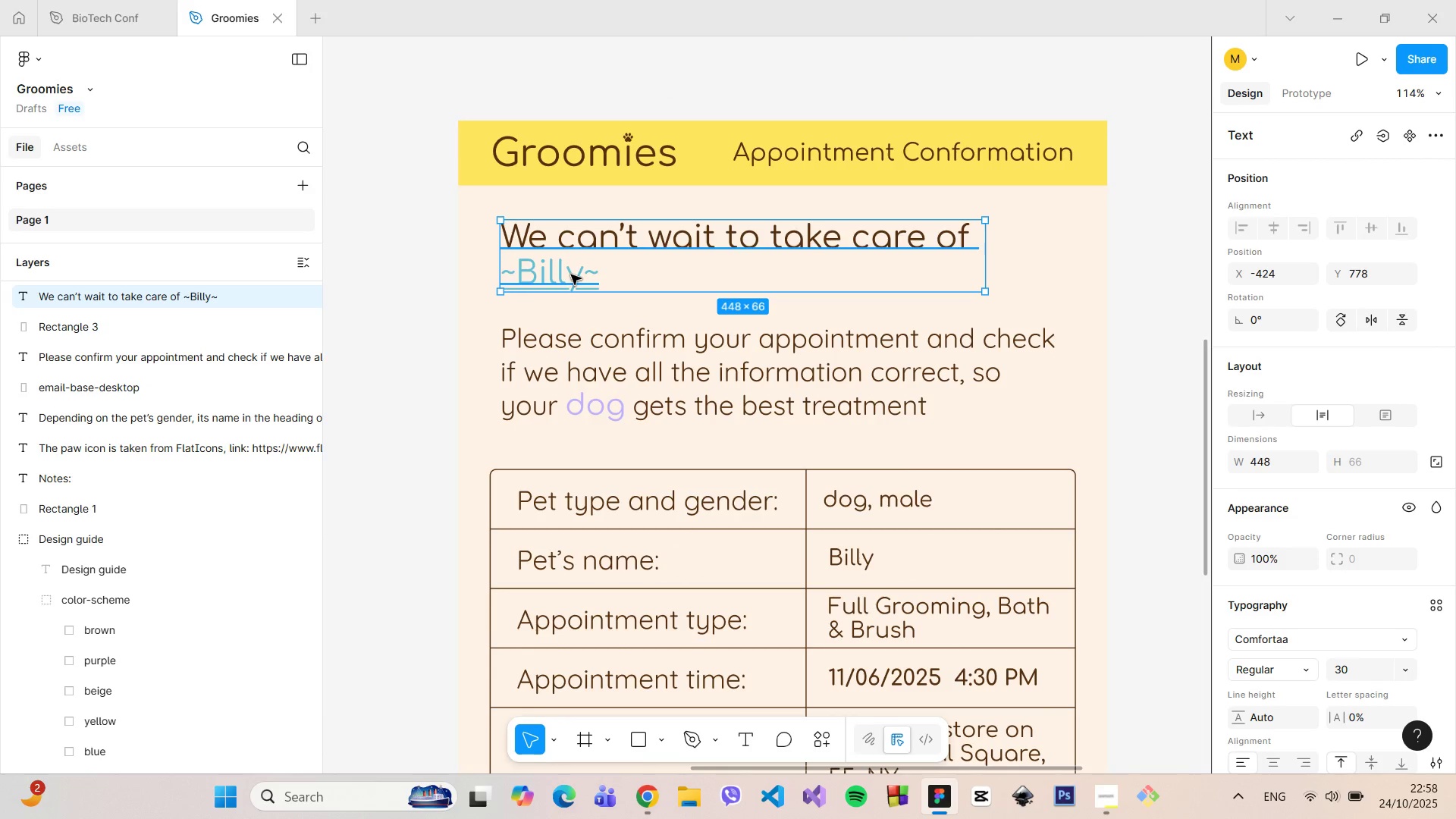 
double_click([571, 275])
 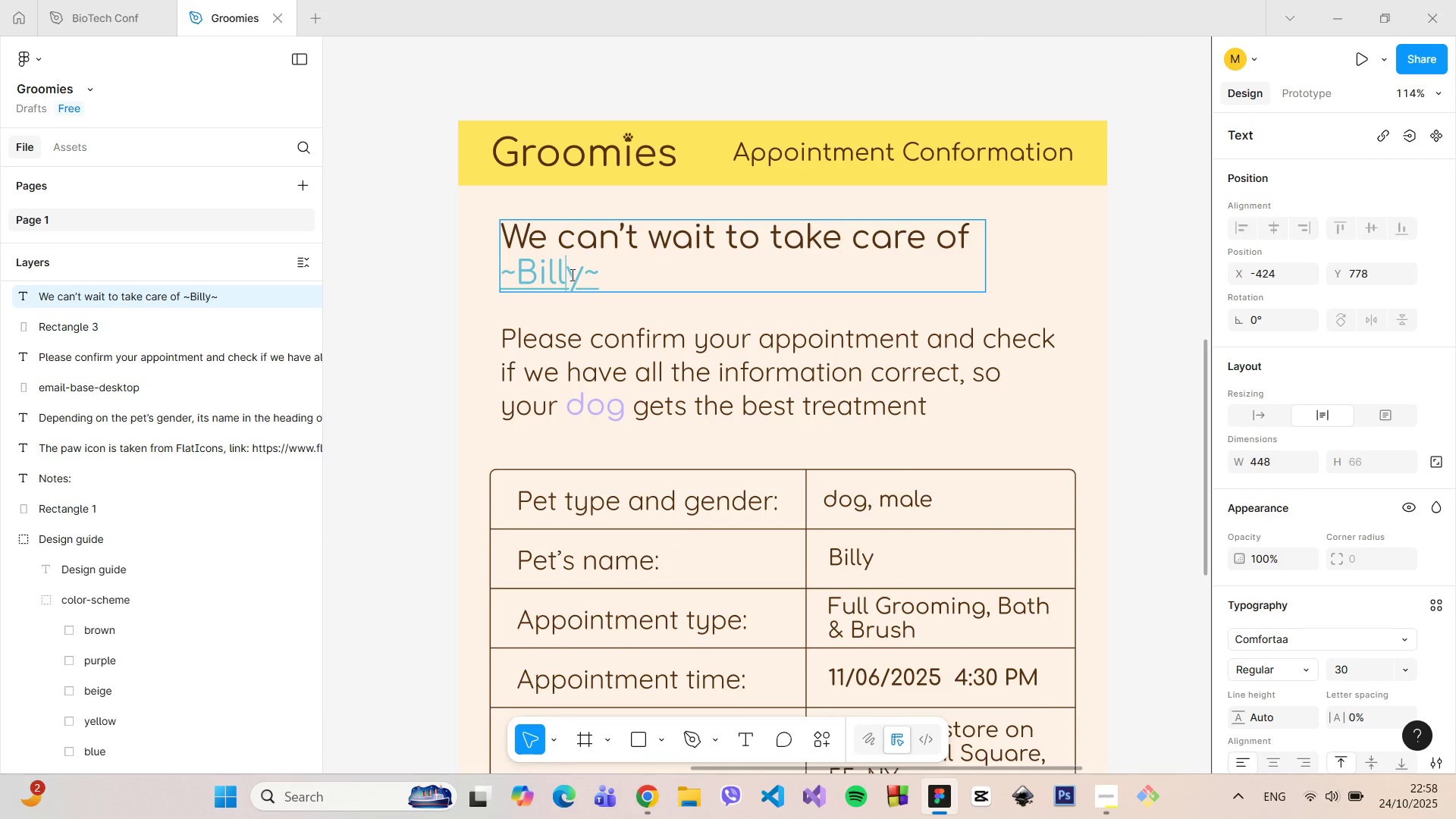 
double_click([571, 275])
 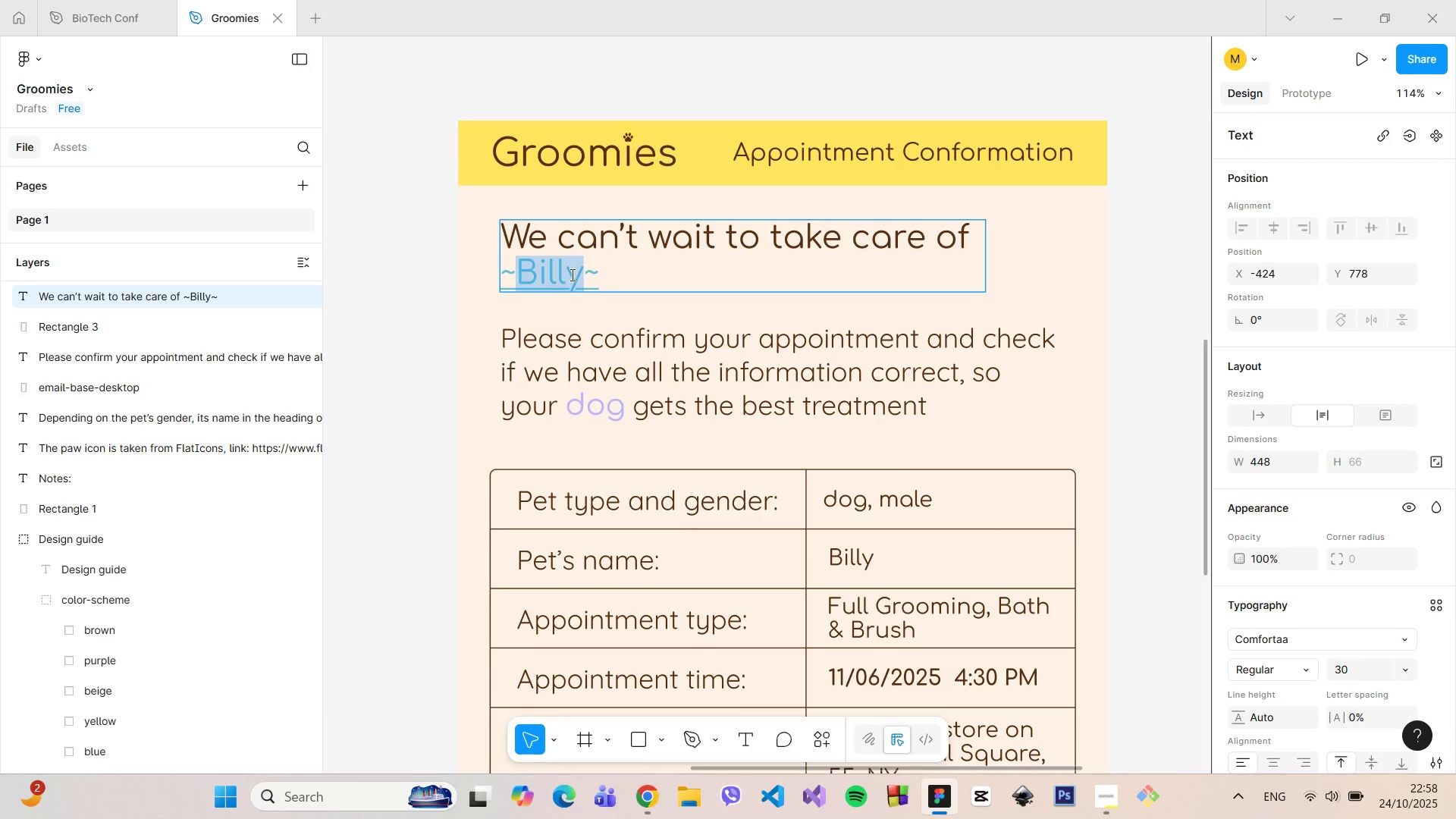 
triple_click([571, 275])
 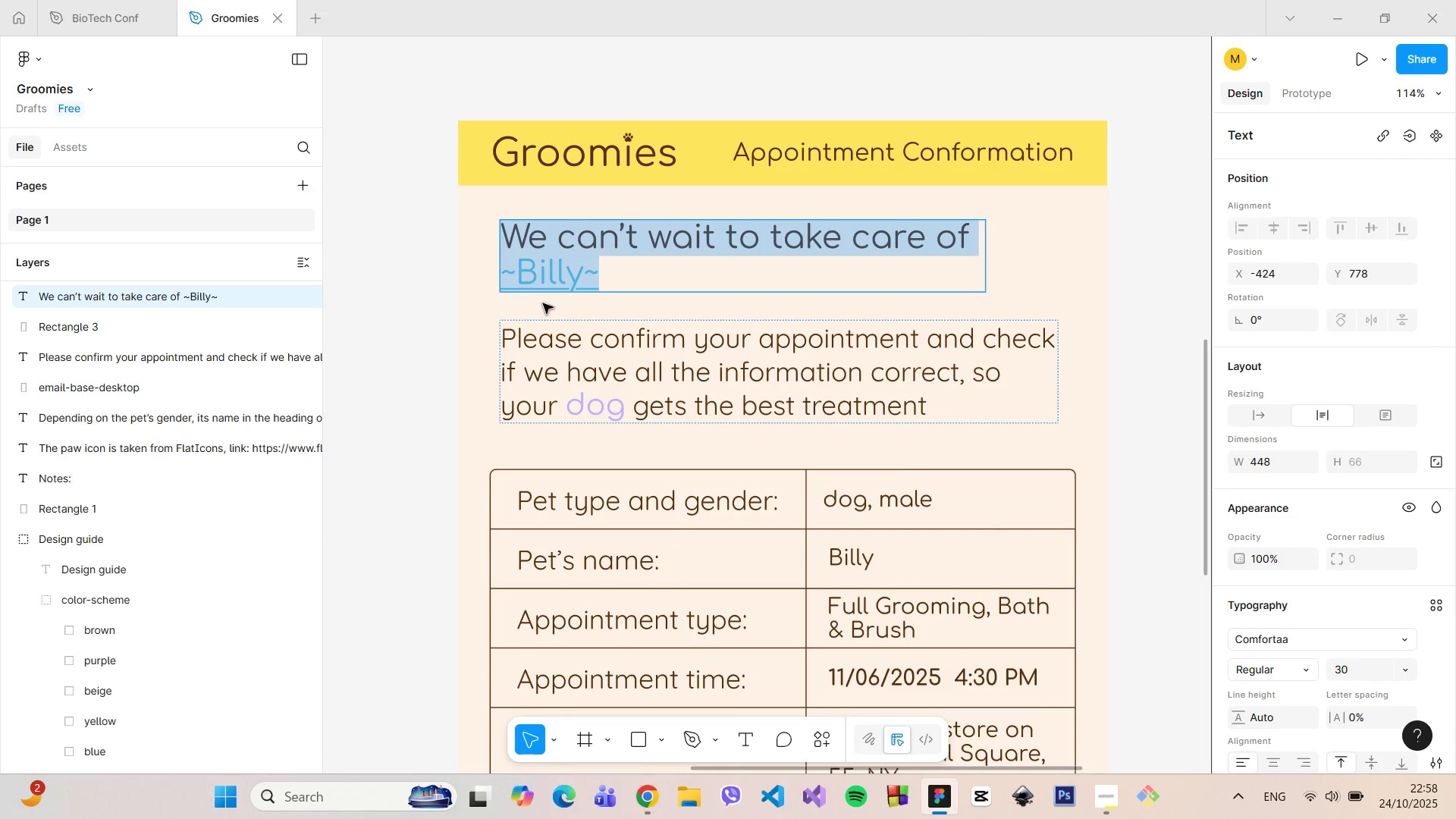 
left_click([575, 266])
 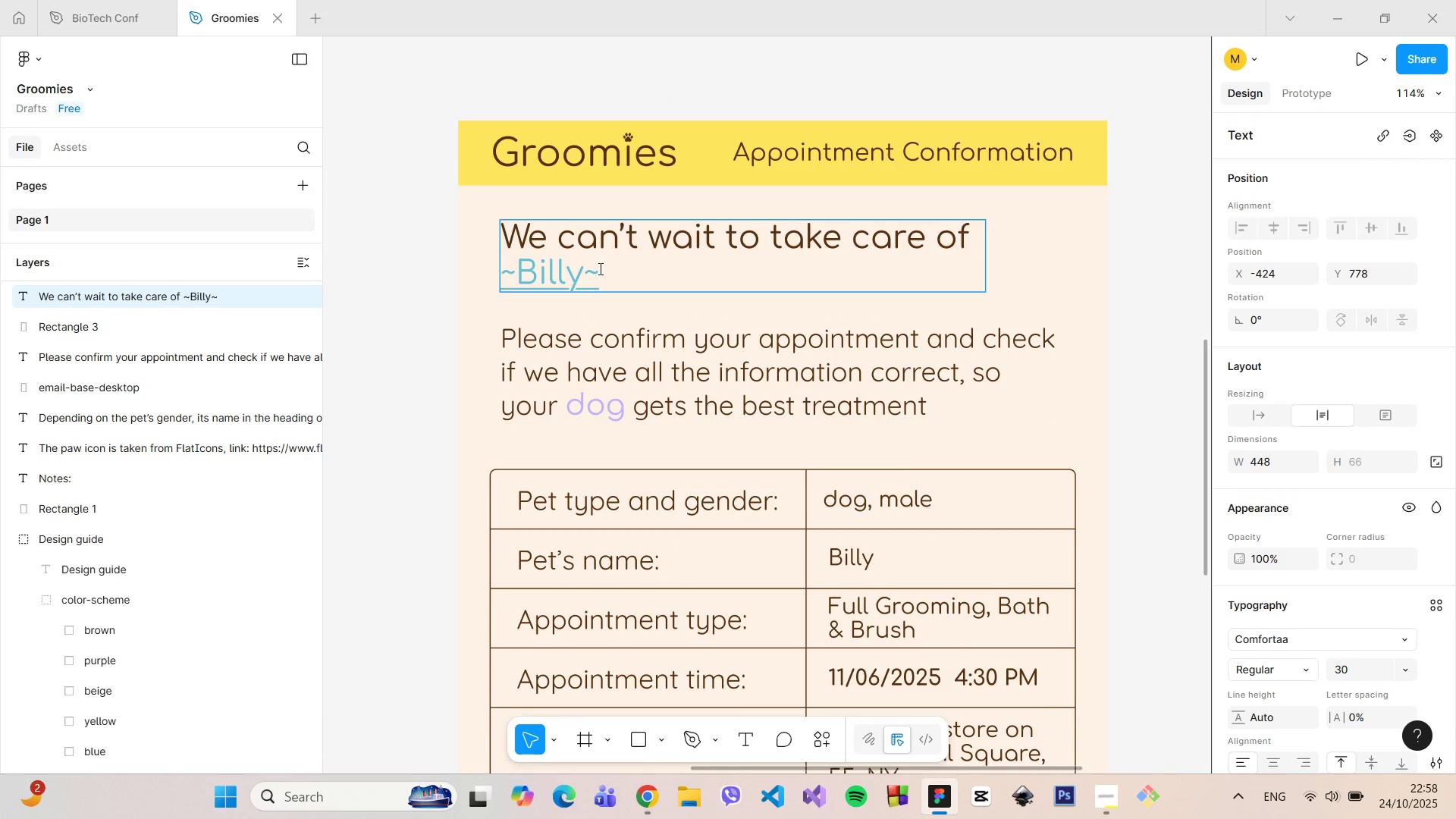 
left_click_drag(start_coordinate=[599, 268], to_coordinate=[505, 268])
 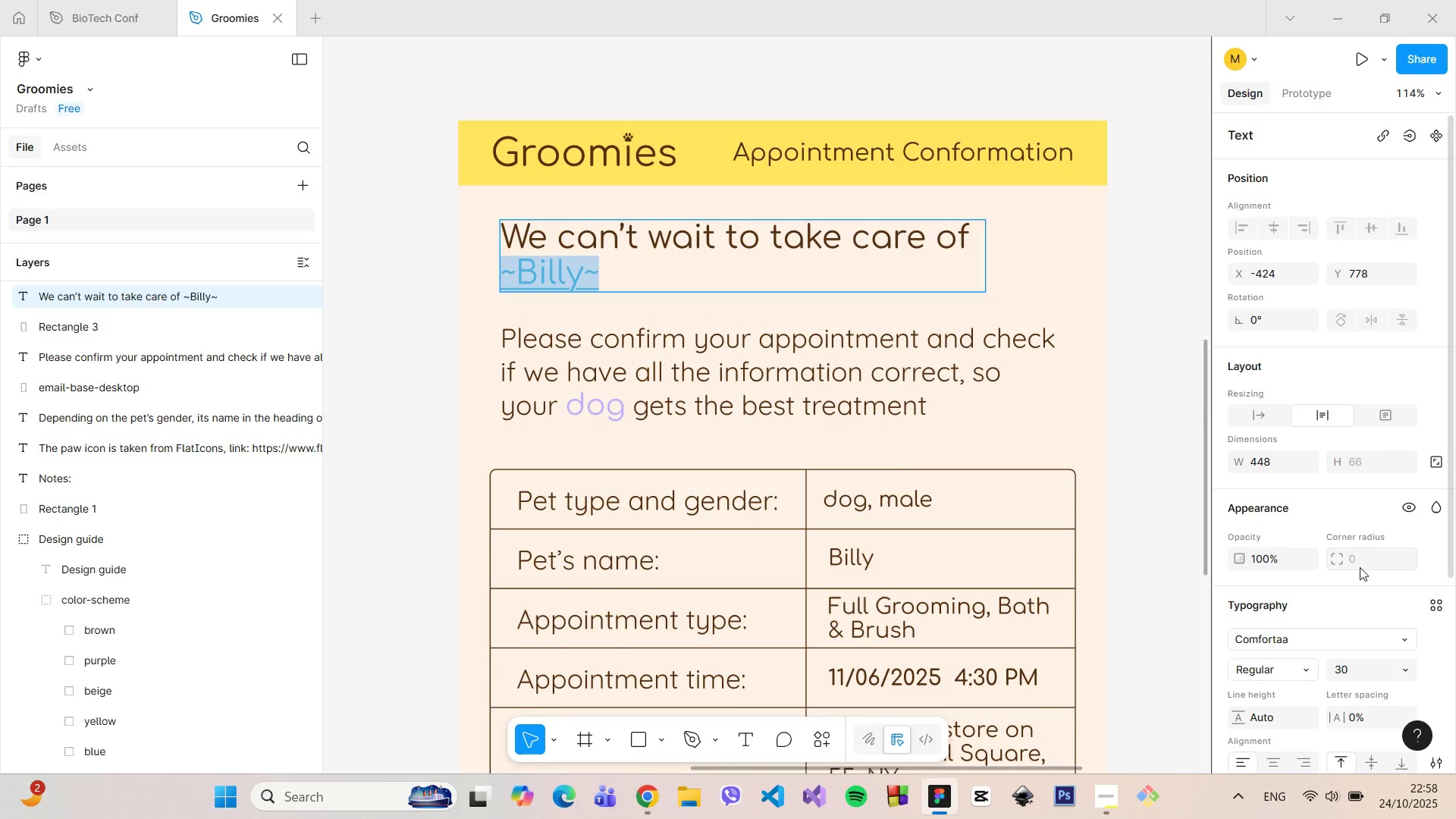 
scroll: coordinate [1360, 564], scroll_direction: down, amount: 3.0
 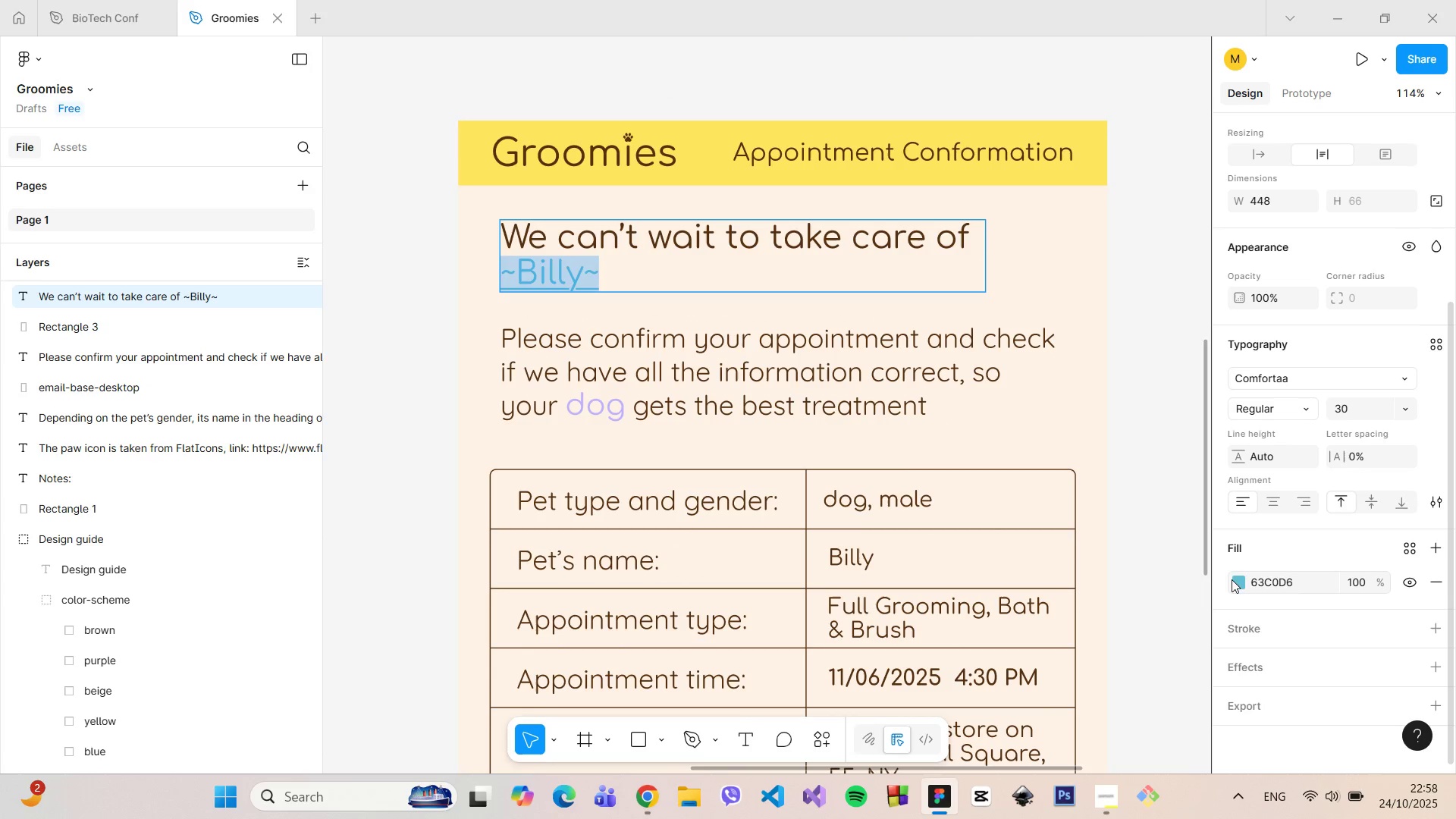 
left_click([1236, 580])
 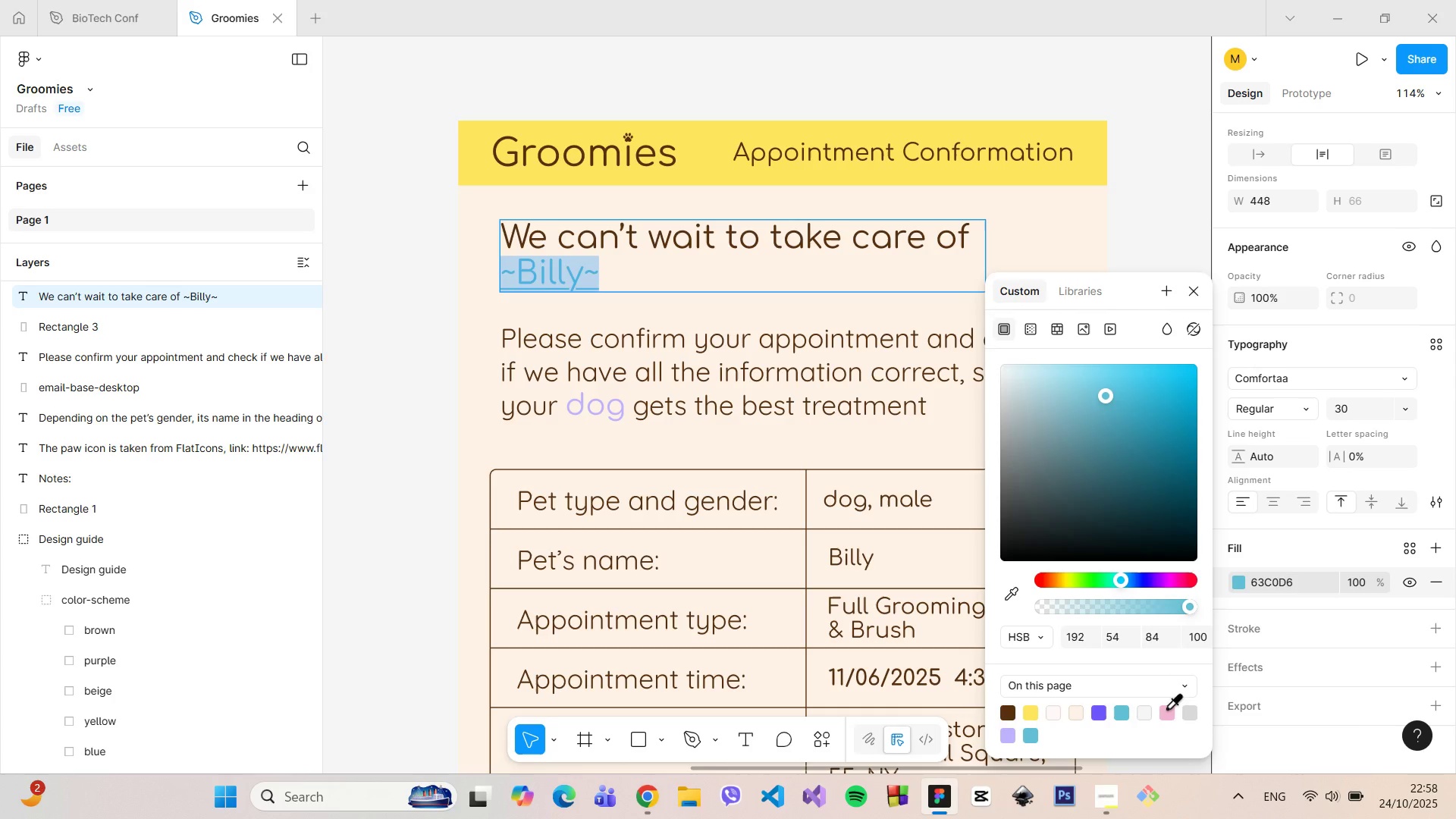 
left_click([1166, 708])
 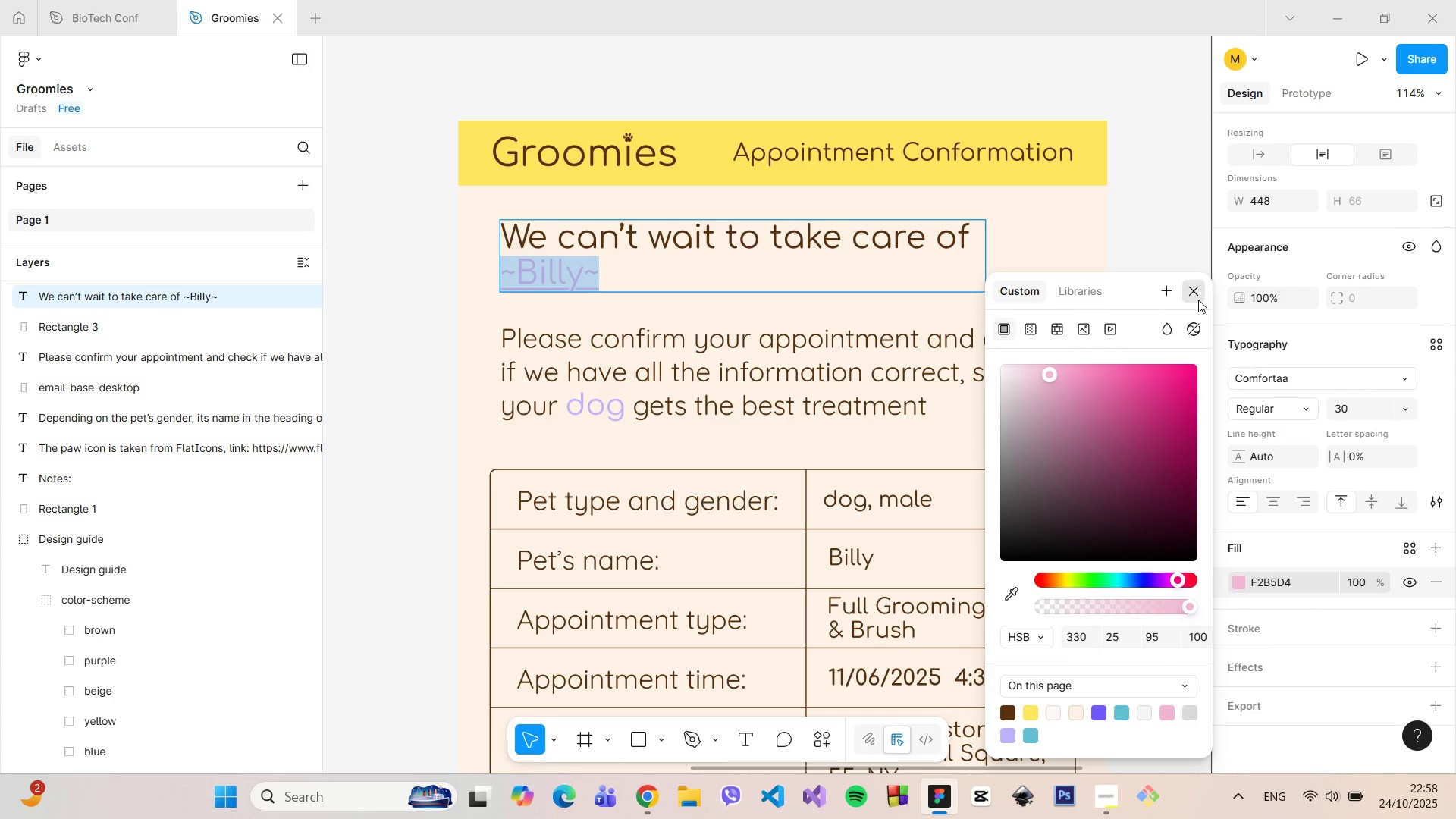 
double_click([1180, 287])
 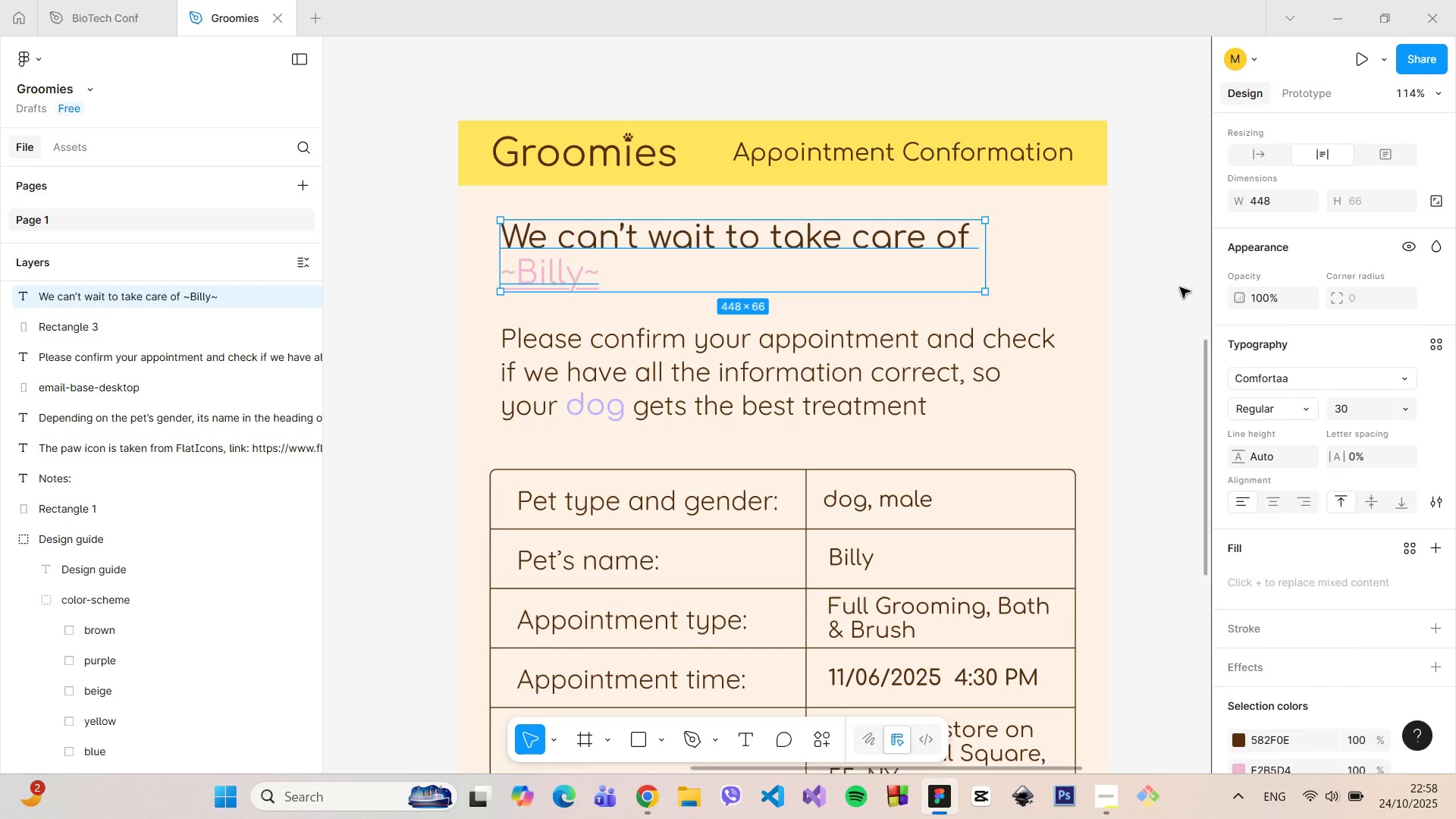 
left_click([1180, 287])
 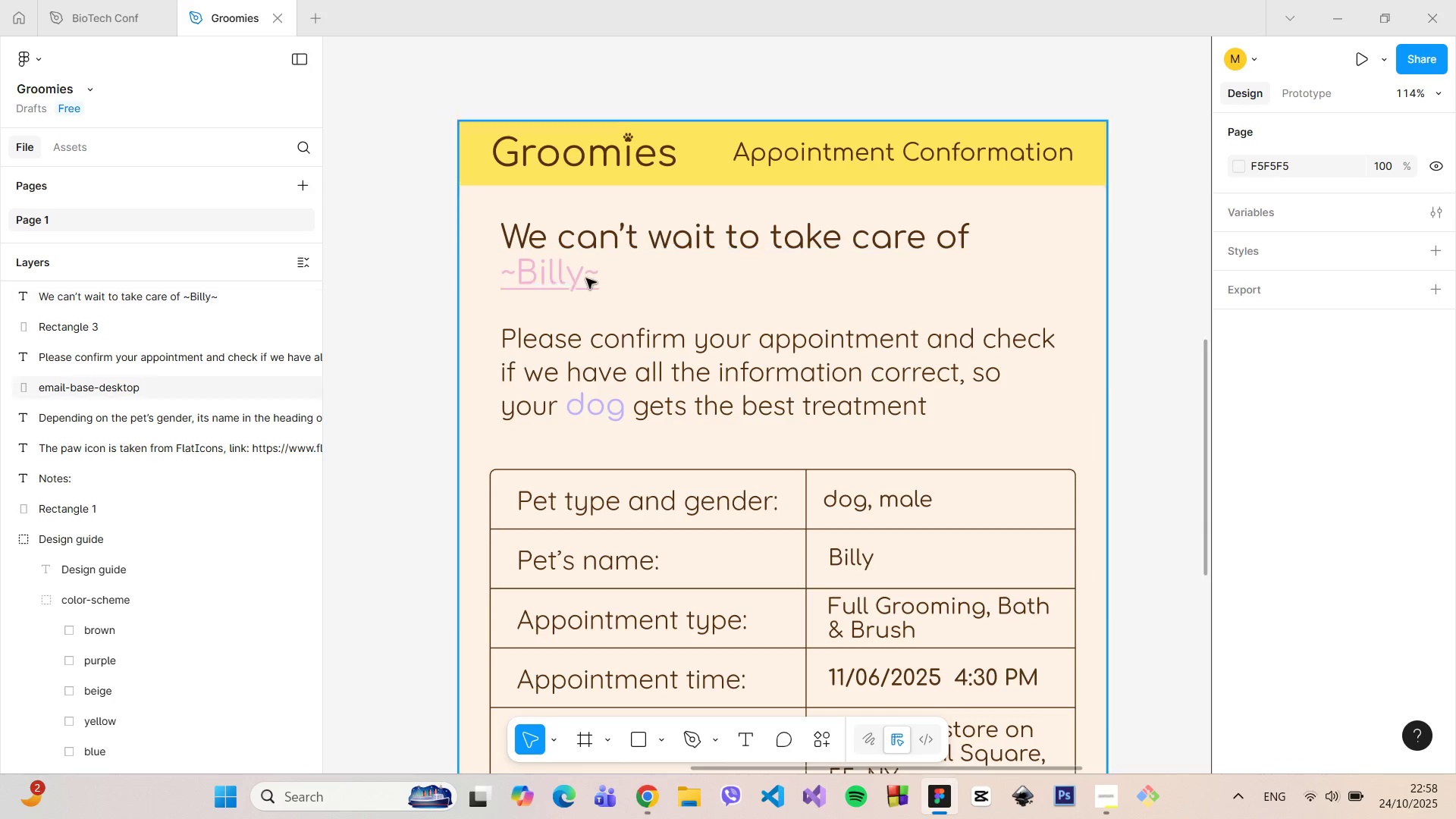 
double_click([579, 278])
 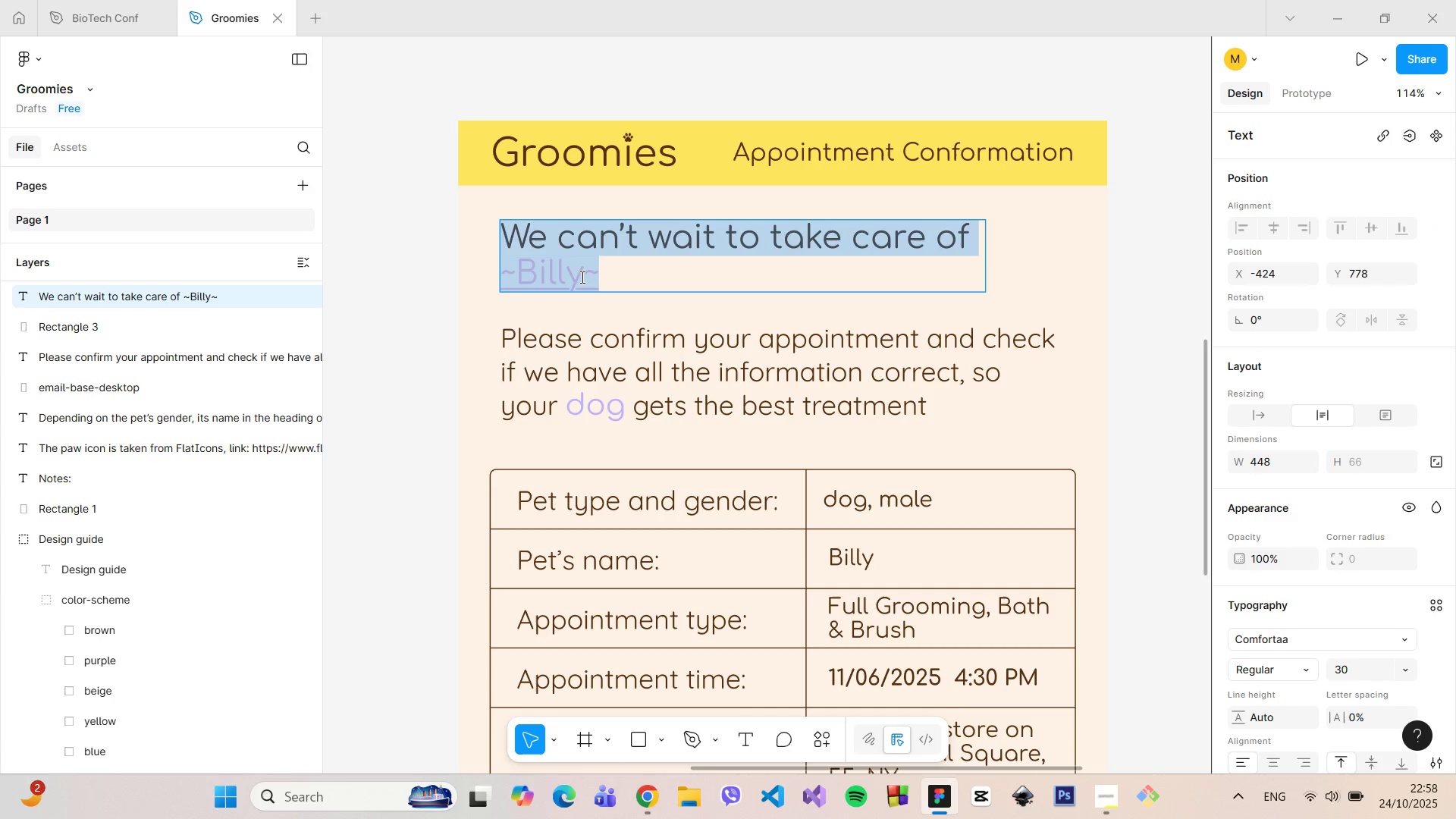 
triple_click([581, 277])
 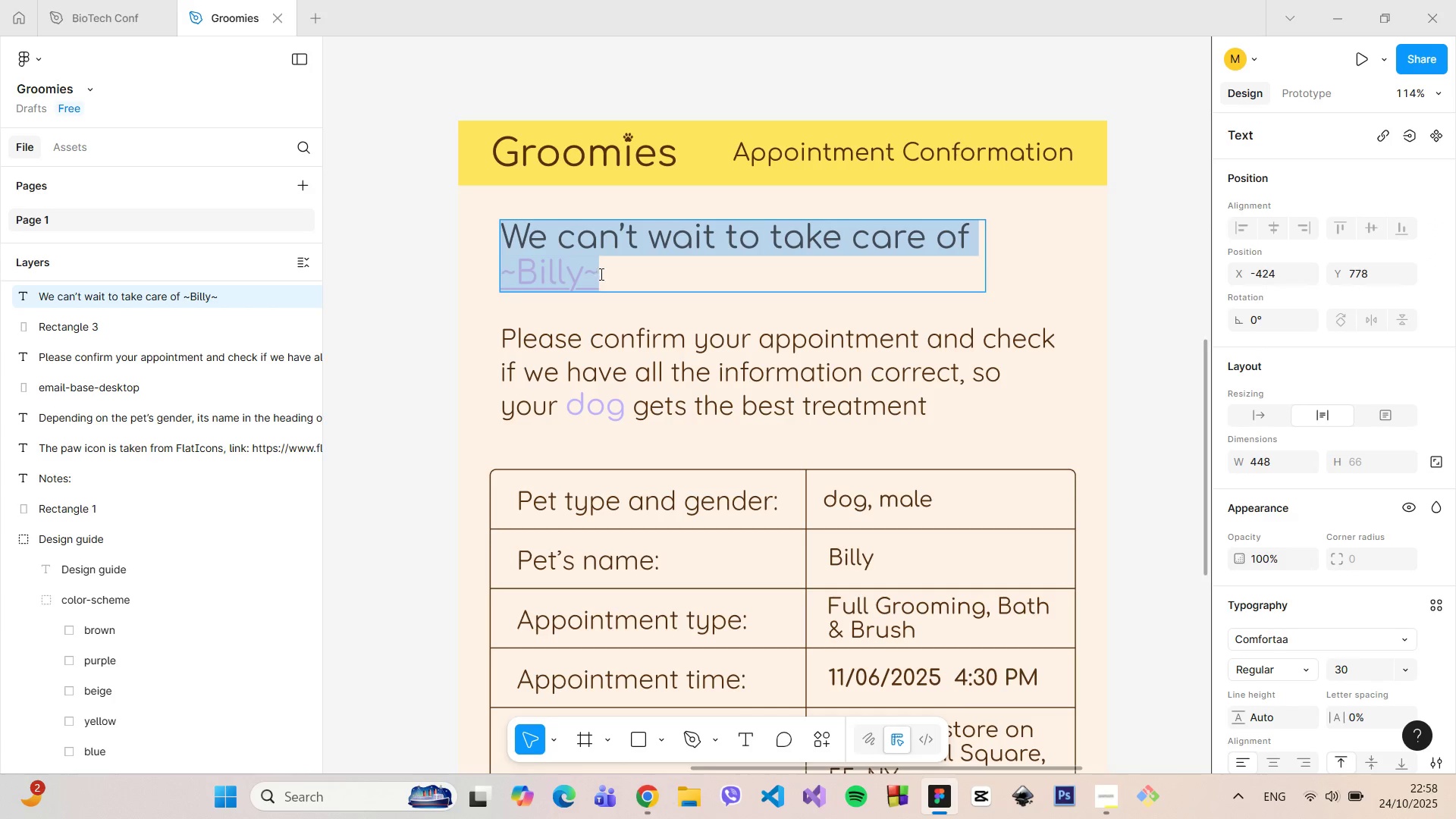 
left_click([600, 274])
 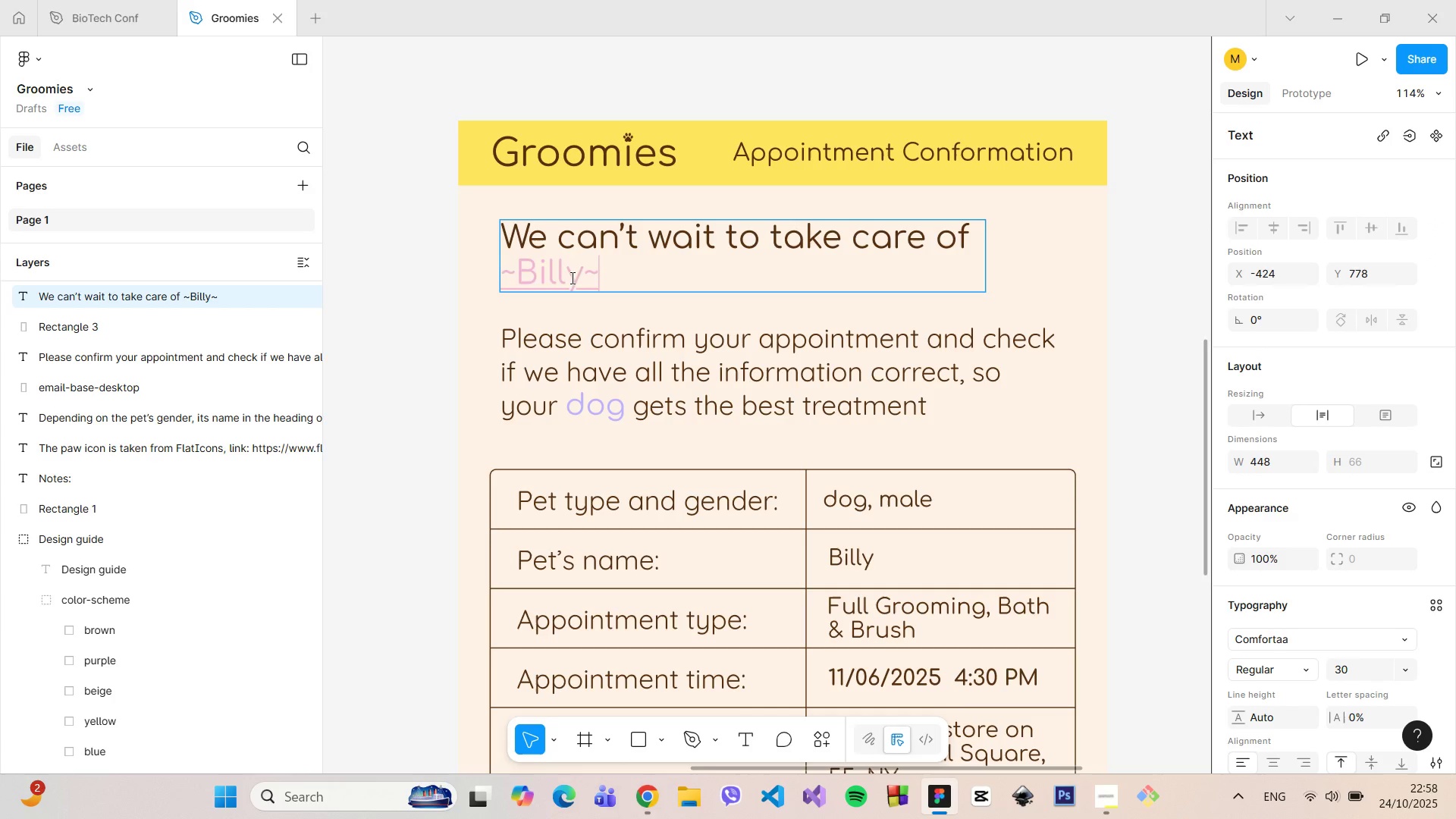 
left_click_drag(start_coordinate=[600, 274], to_coordinate=[503, 274])
 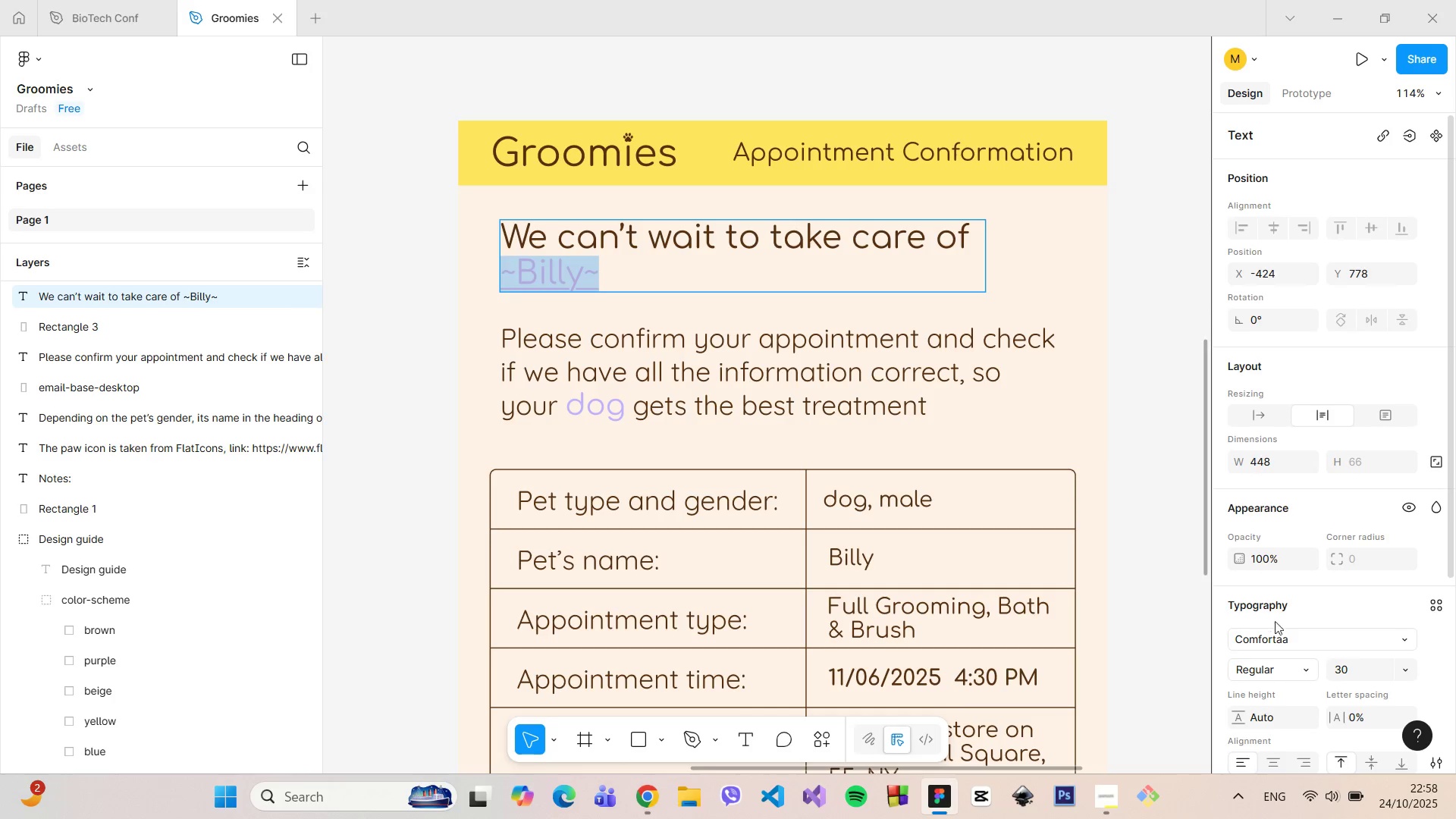 
scroll: coordinate [1281, 622], scroll_direction: down, amount: 5.0
 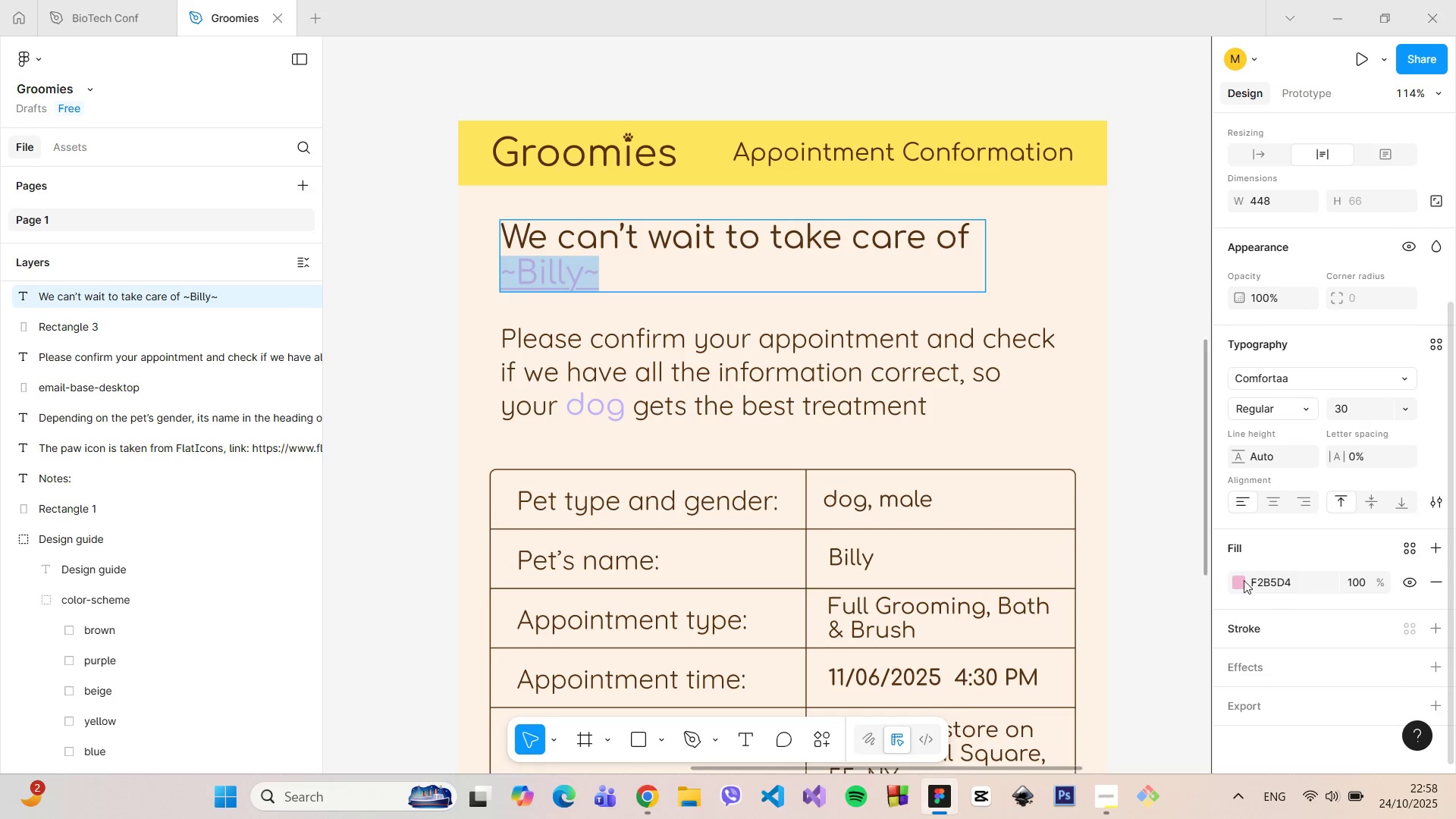 
mouse_move([1229, 588])
 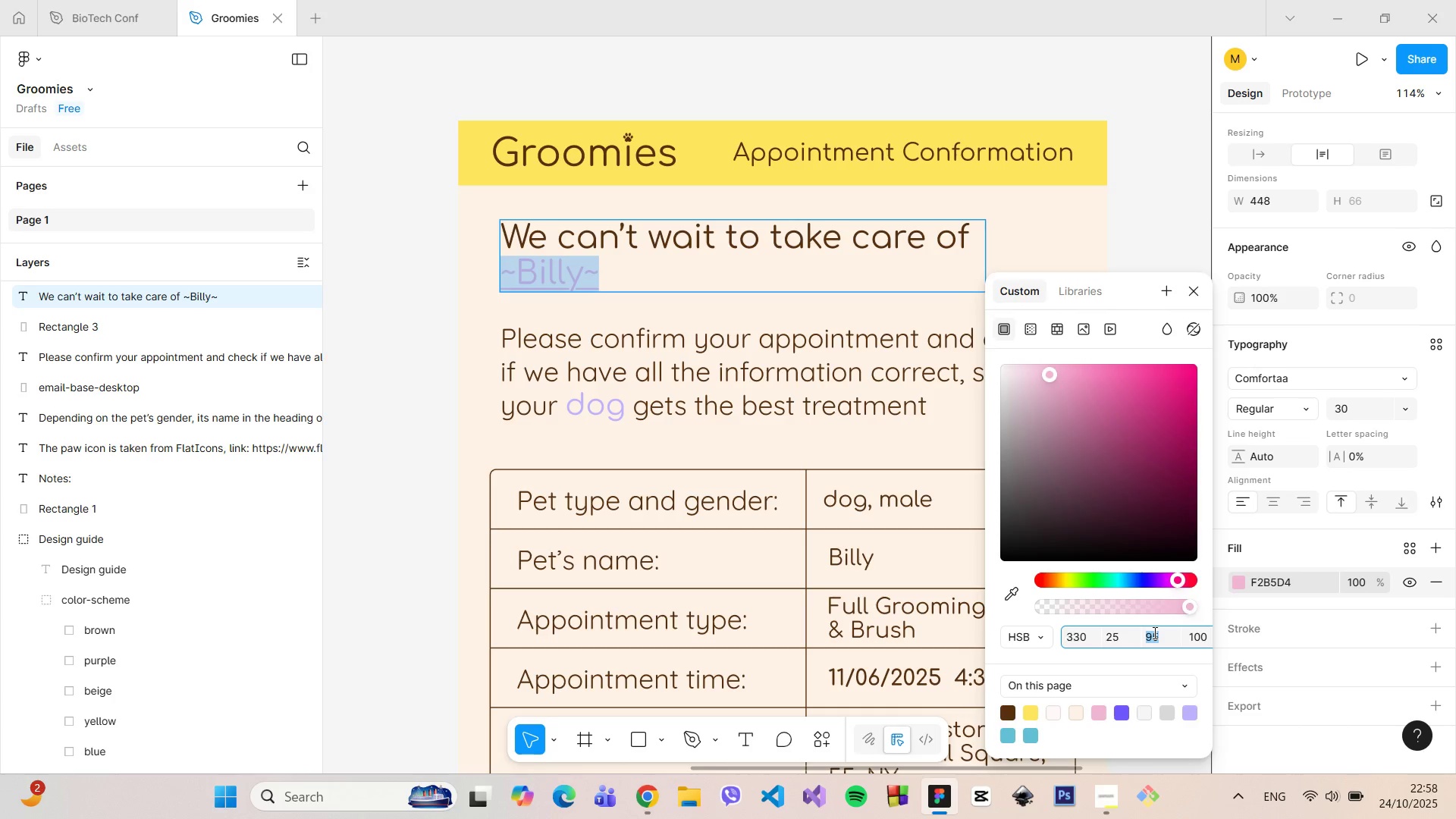 
key(ArrowUp)
 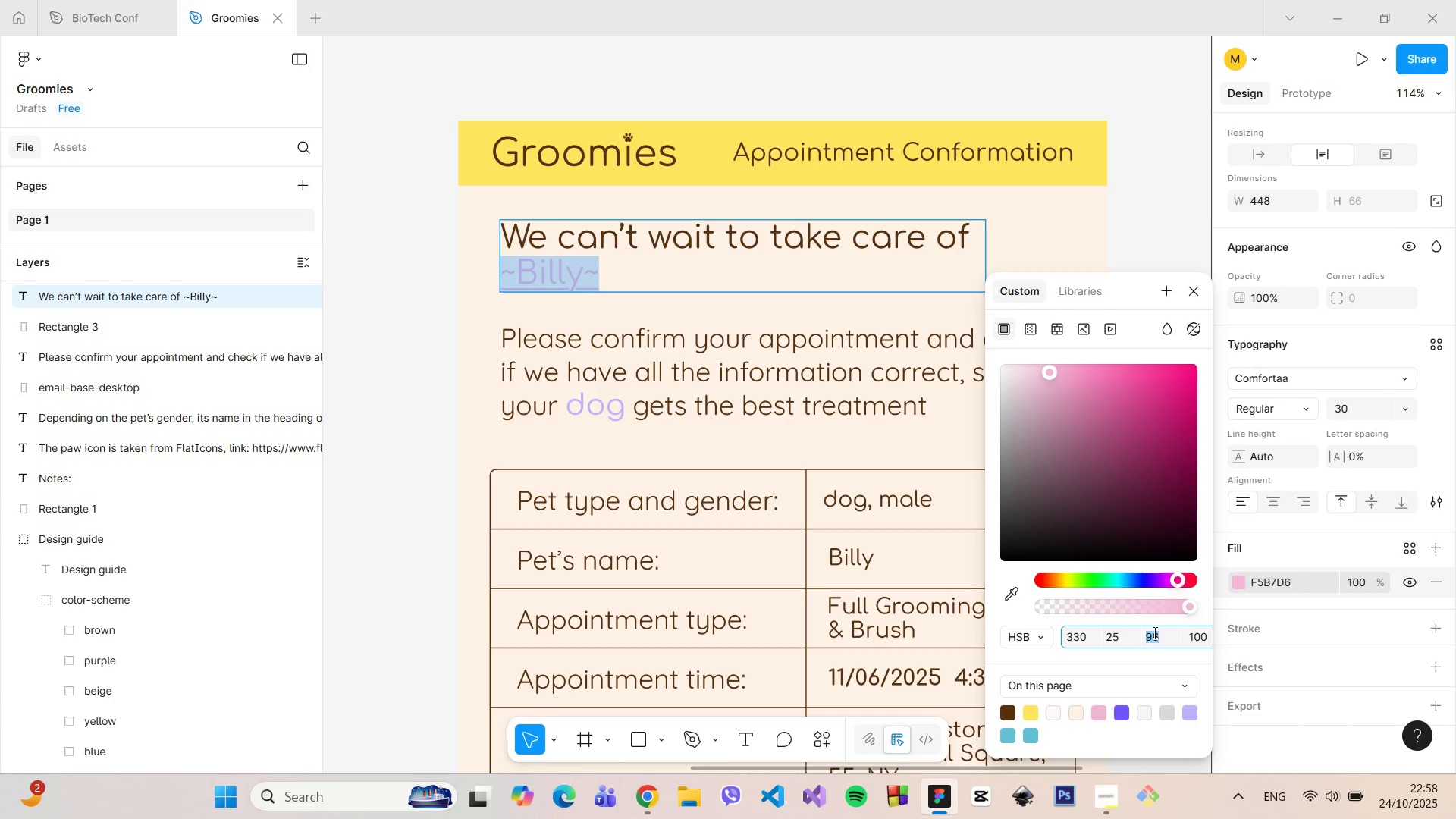 
hold_key(key=ArrowUp, duration=0.81)
 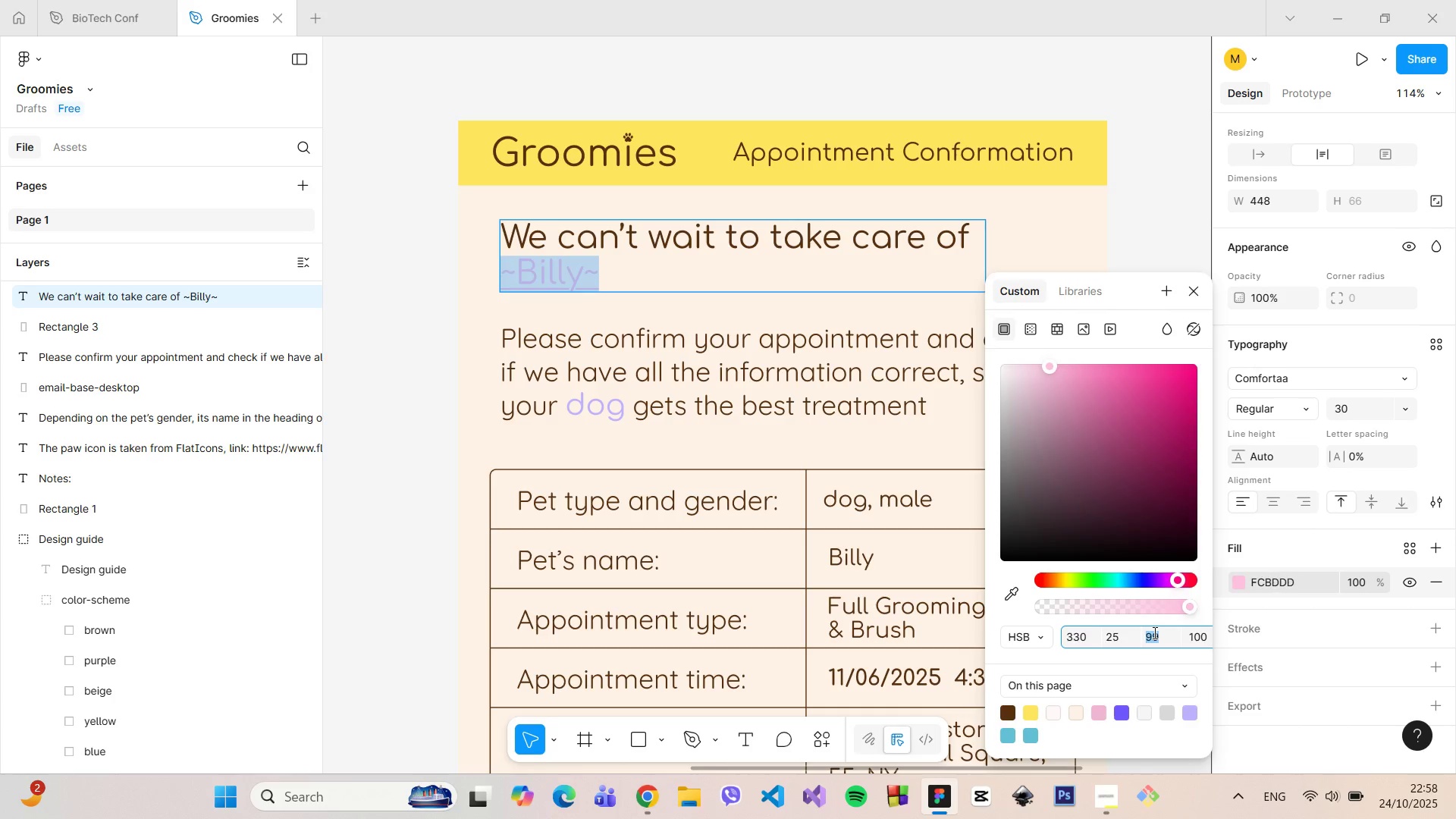 
hold_key(key=ArrowDown, duration=0.98)
 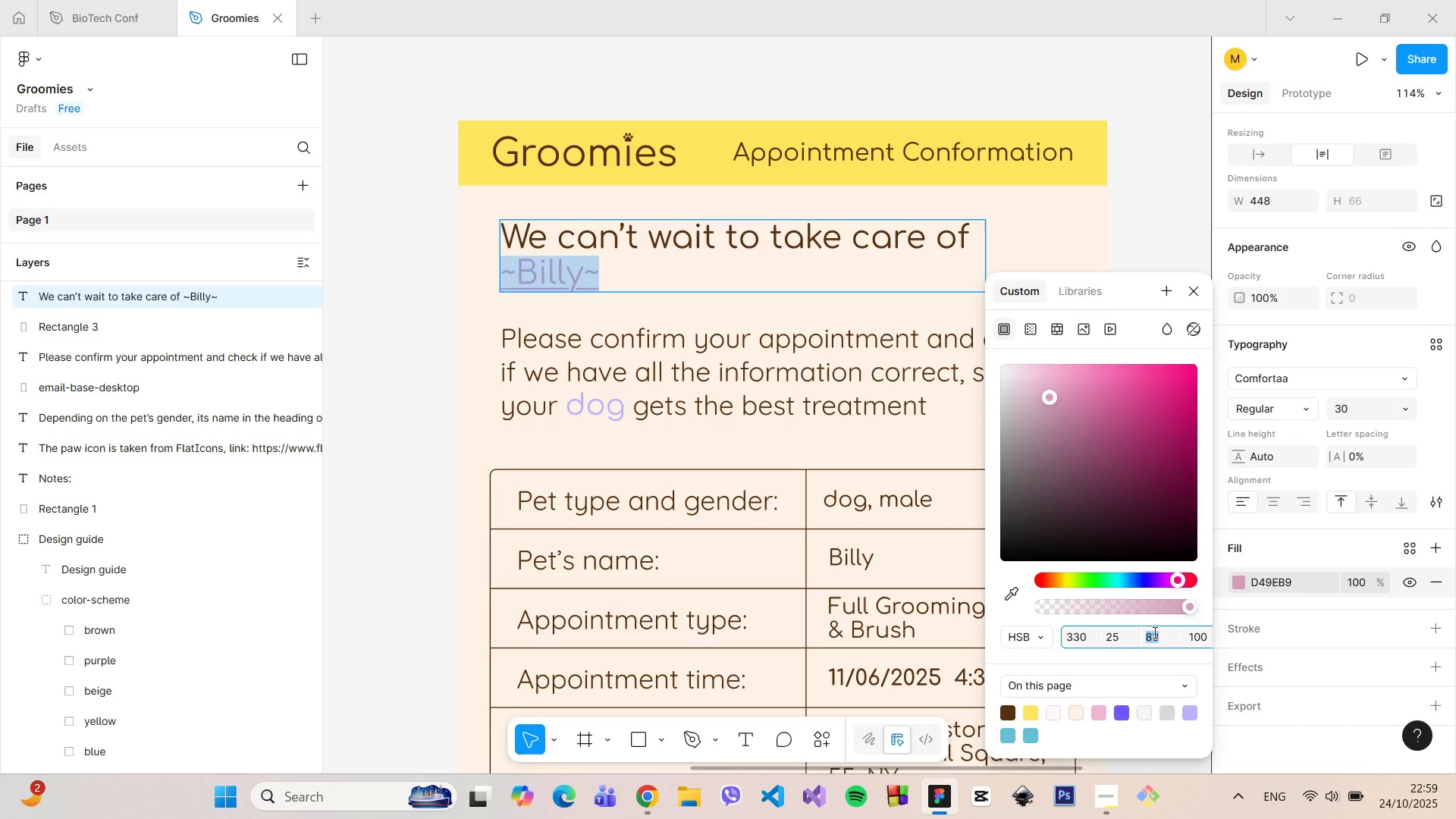 
key(ArrowUp)
 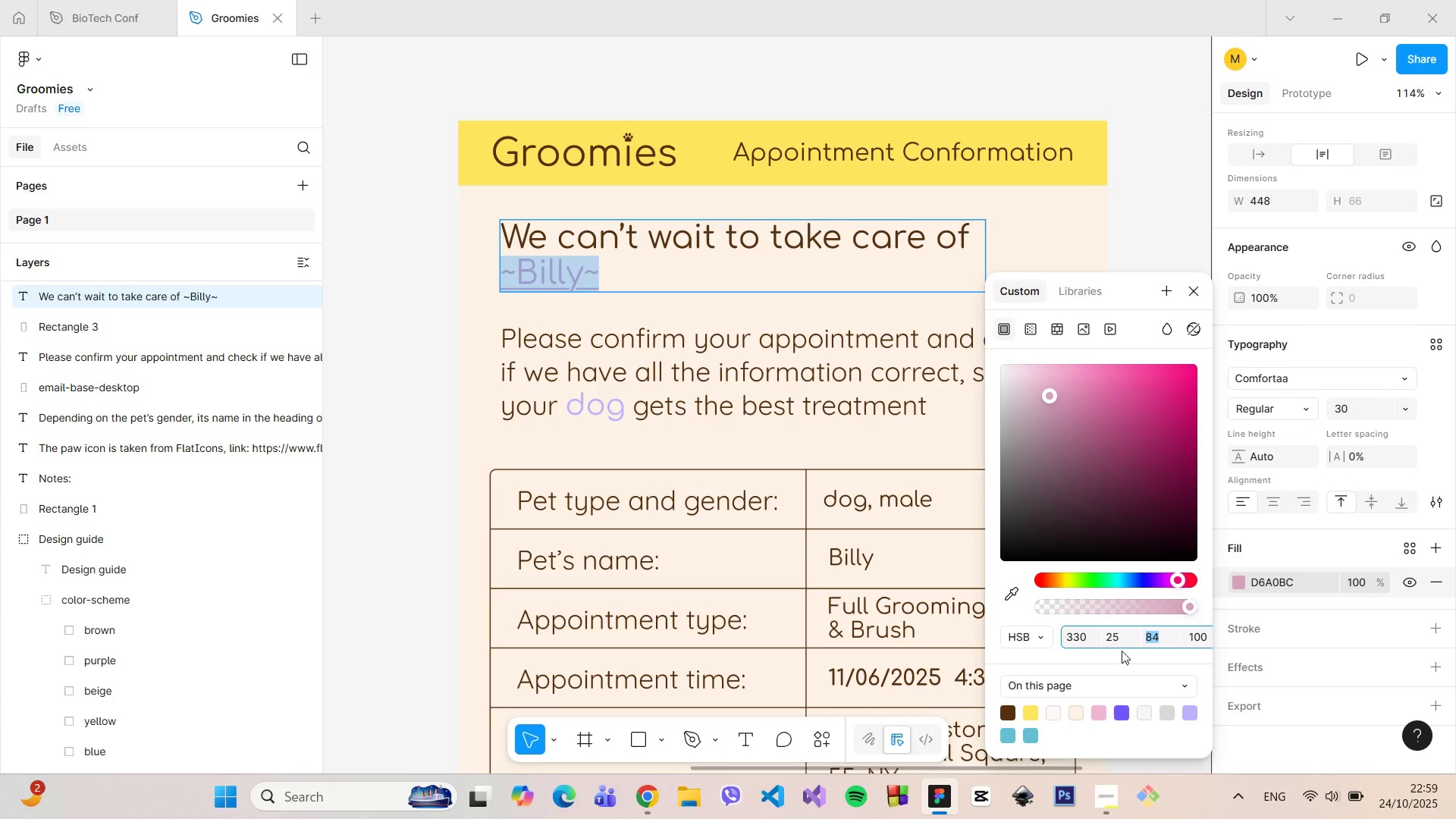 
left_click([1118, 635])
 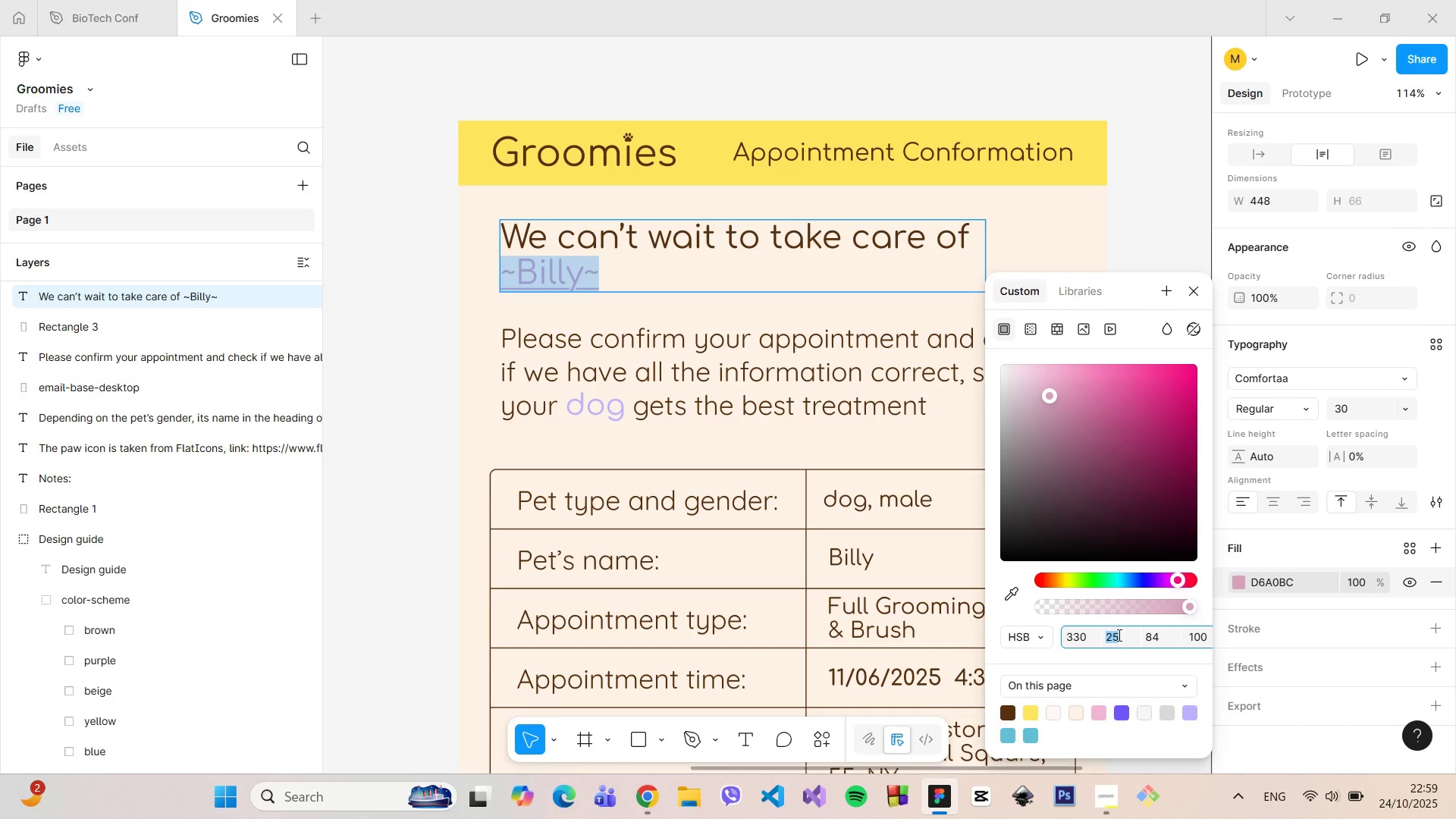 
key(ArrowUp)
 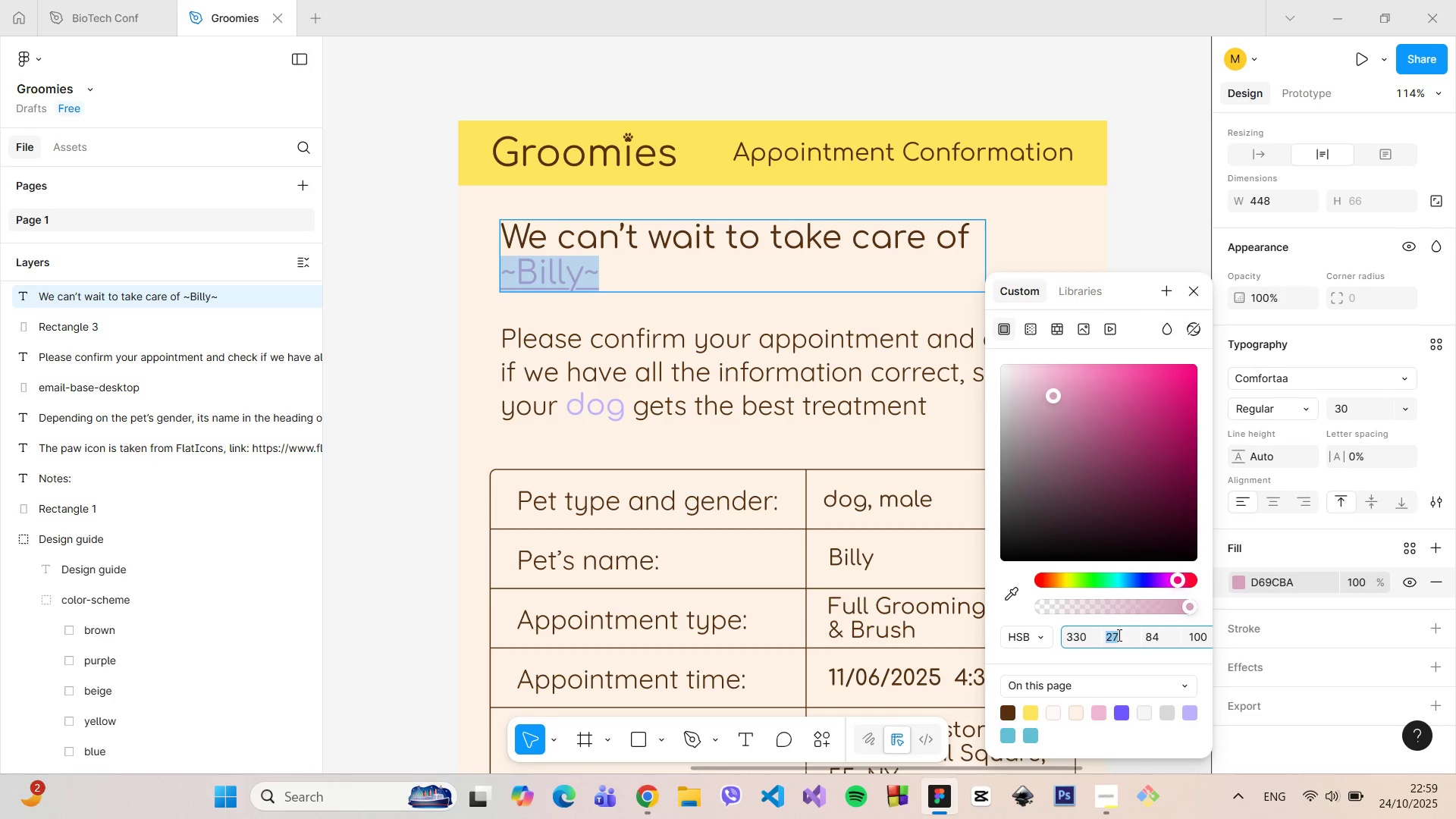 
key(ArrowUp)
 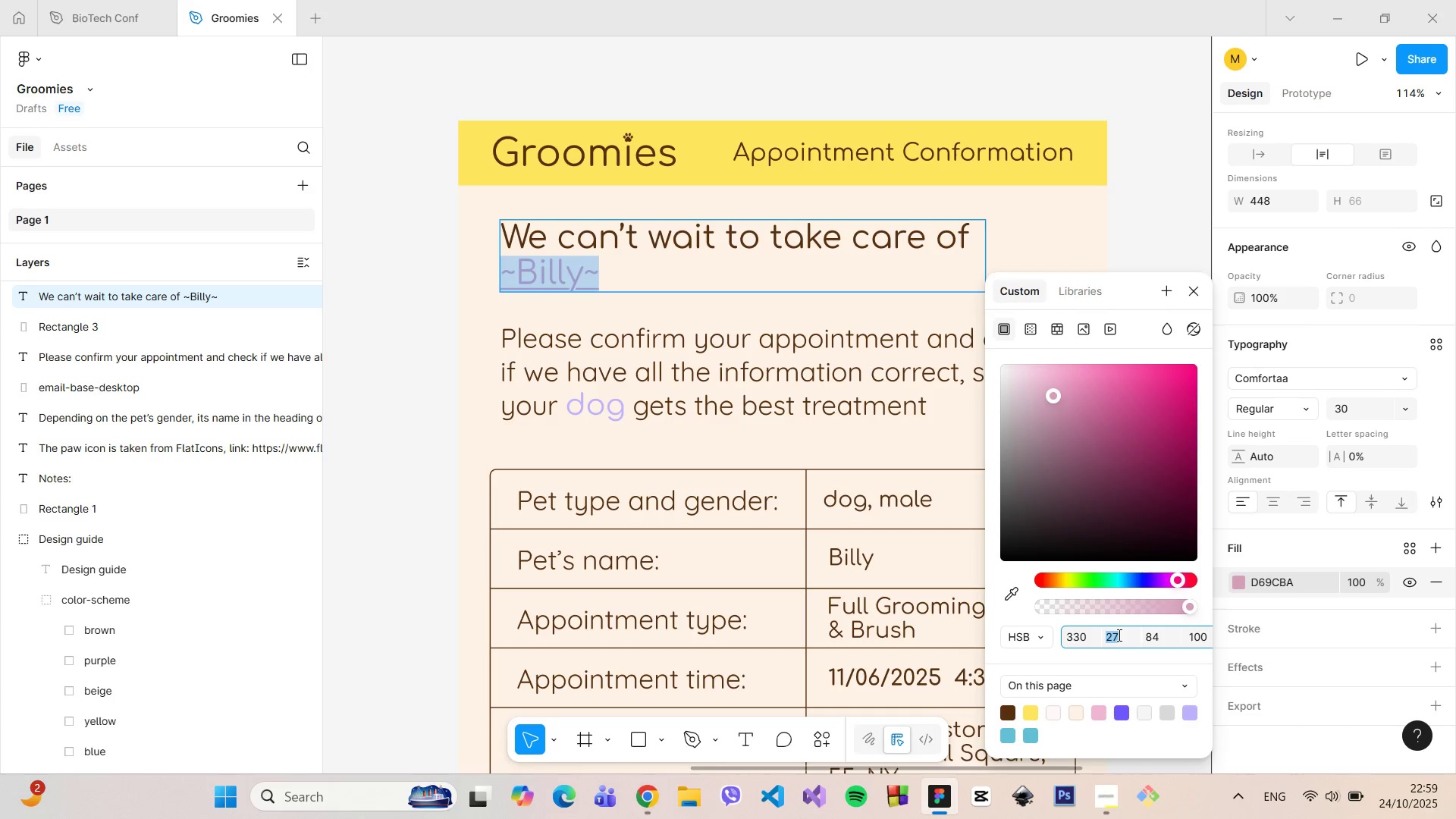 
key(ArrowUp)
 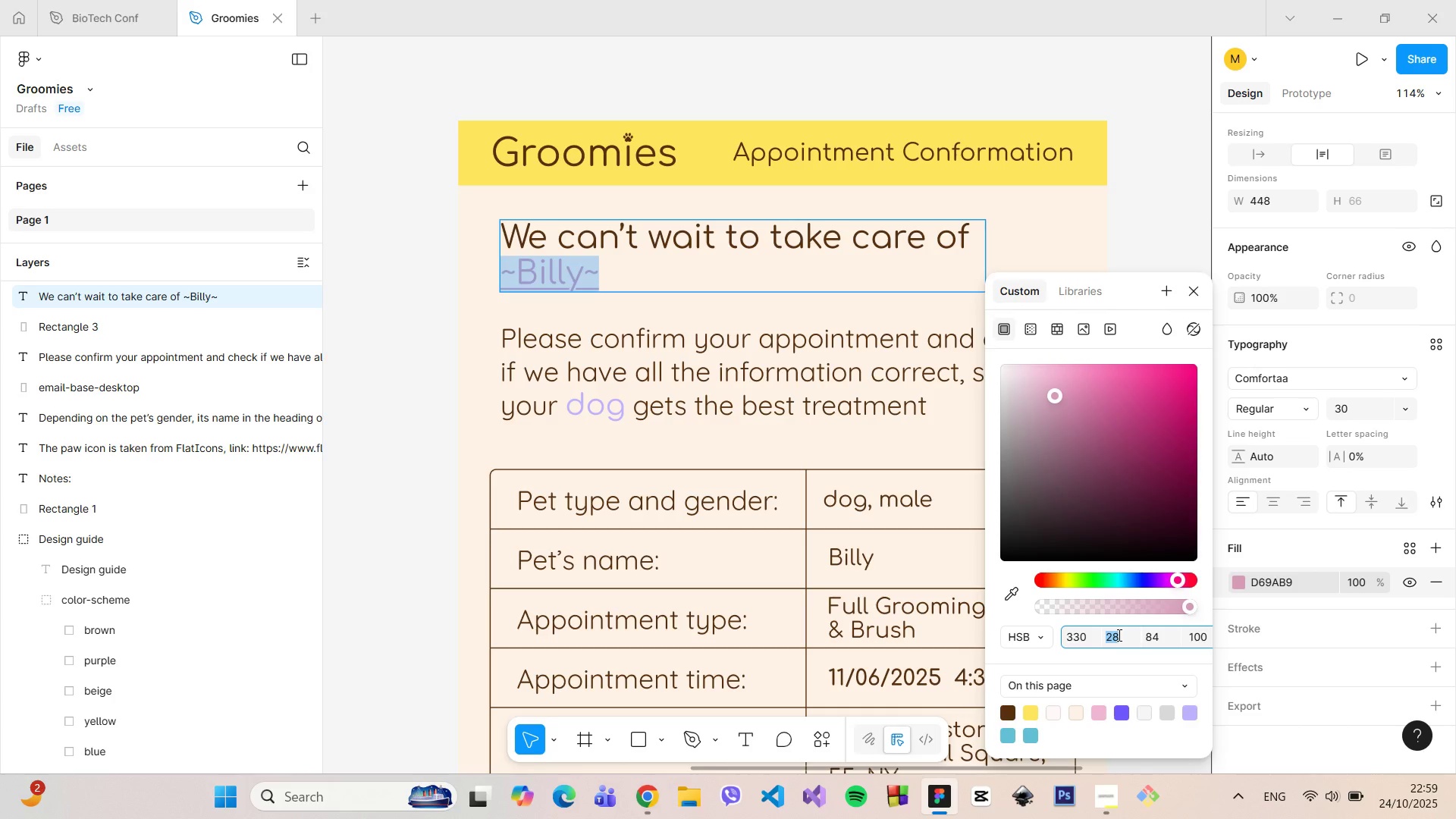 
key(ArrowUp)
 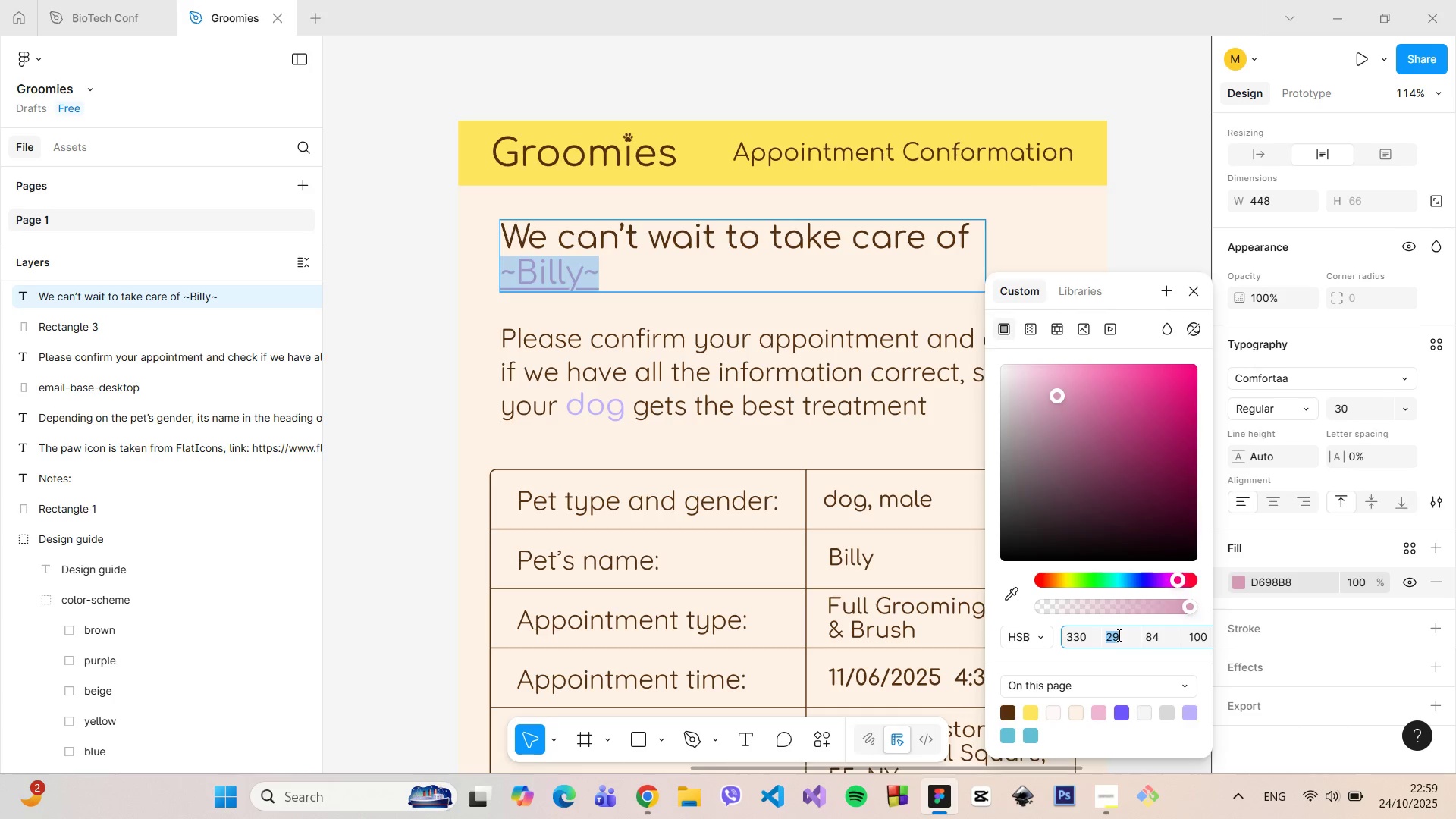 
key(ArrowUp)
 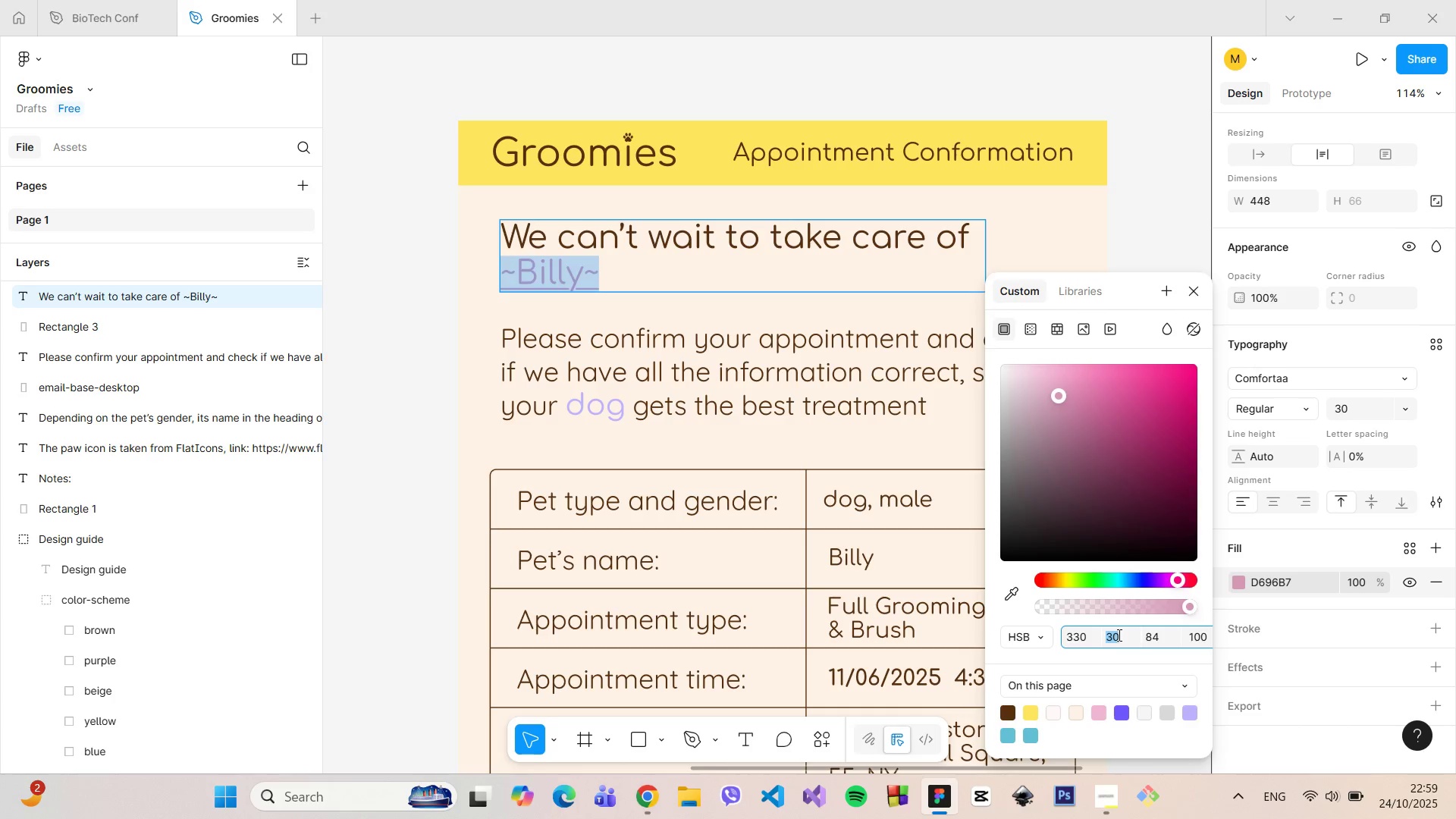 
key(ArrowUp)
 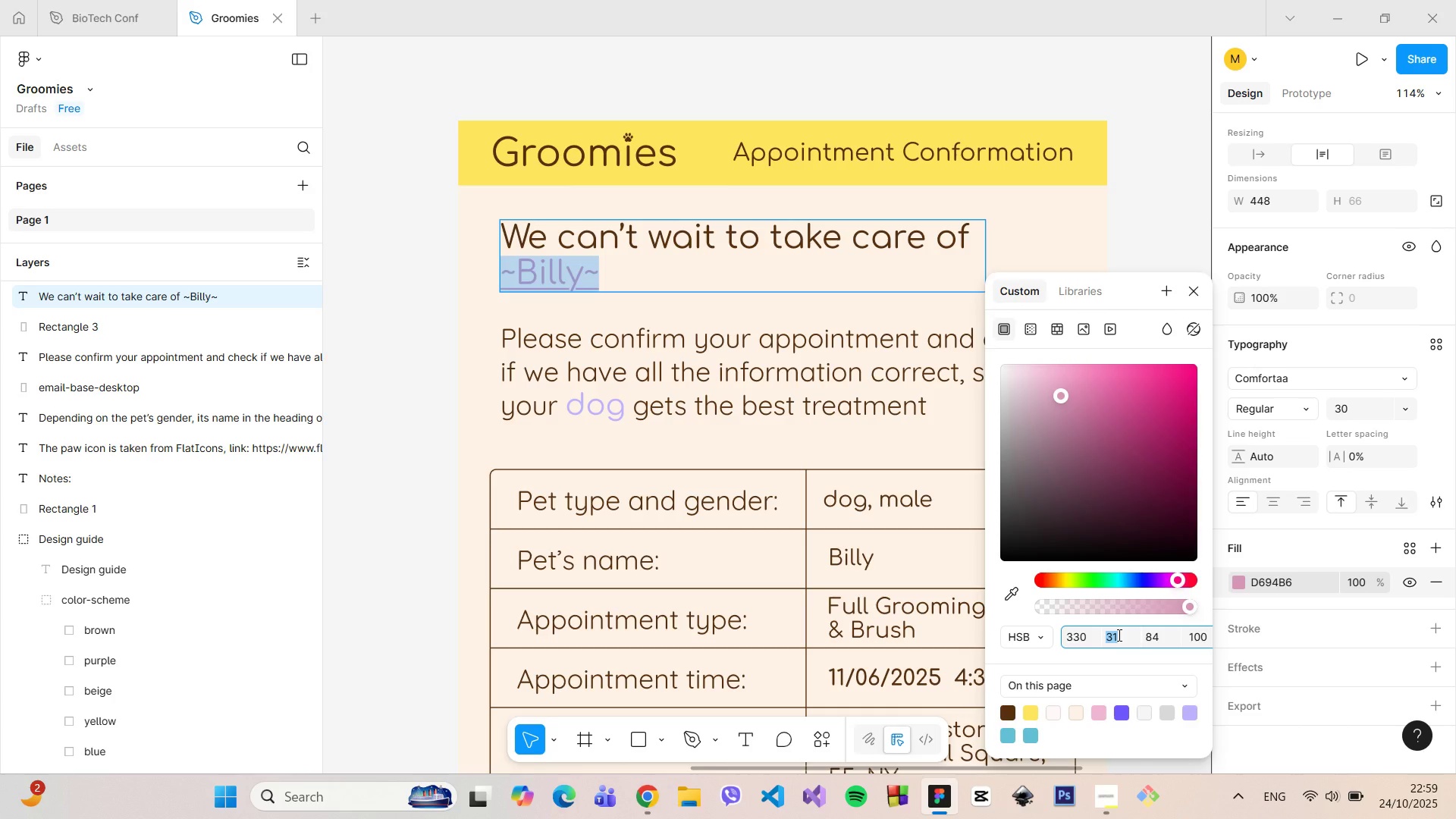 
key(ArrowUp)
 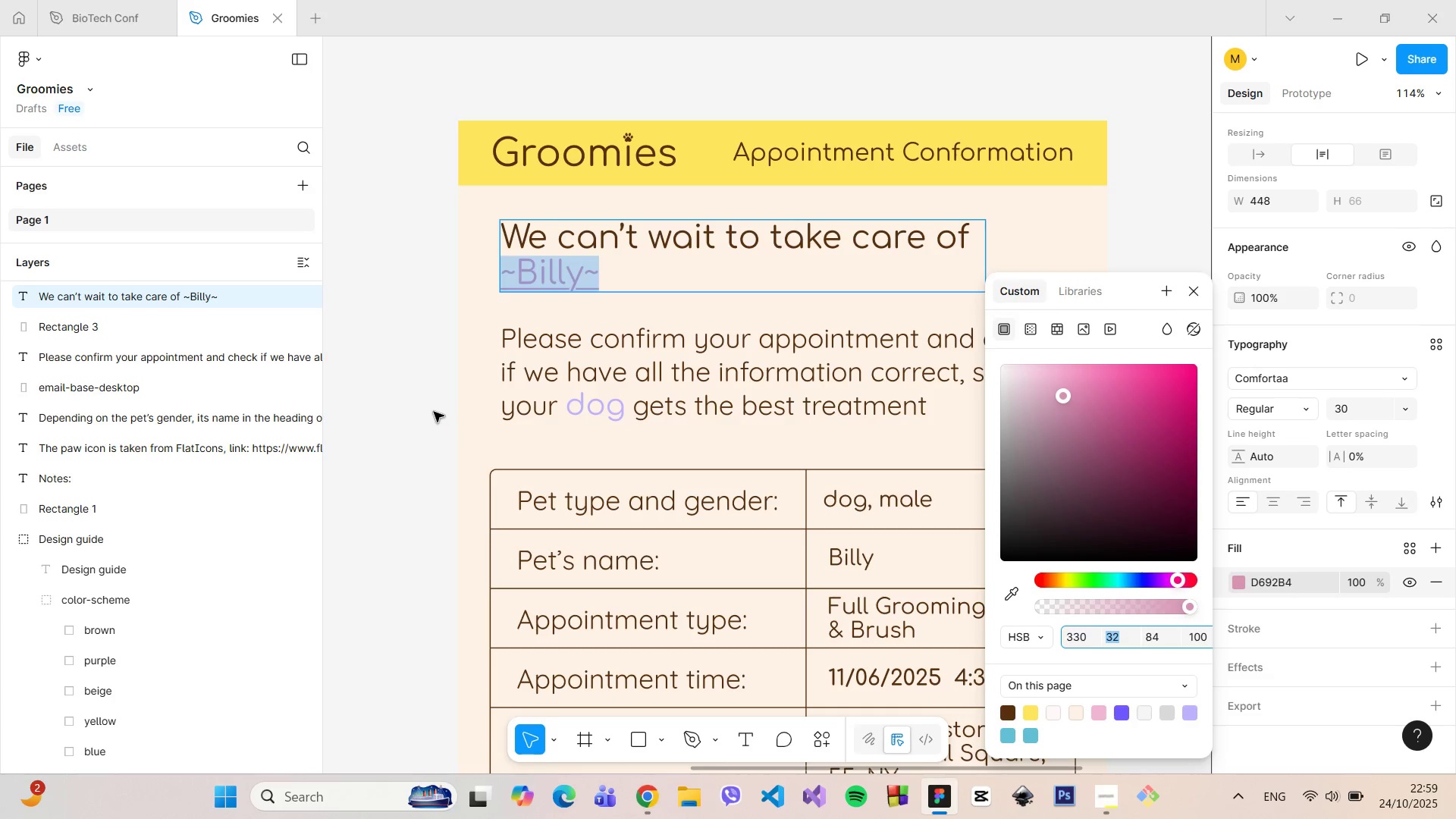 
double_click([428, 413])
 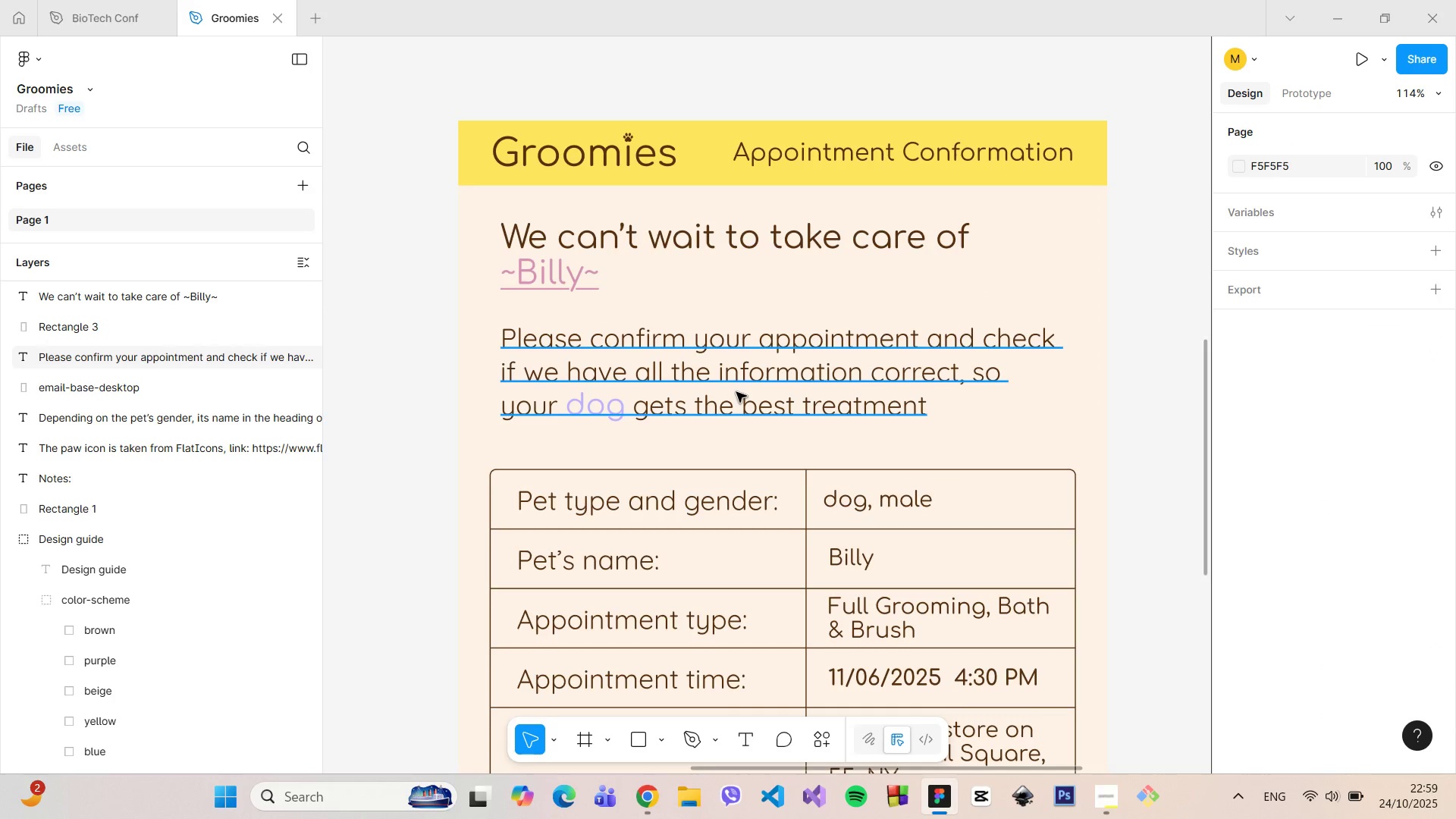 
wait(5.69)
 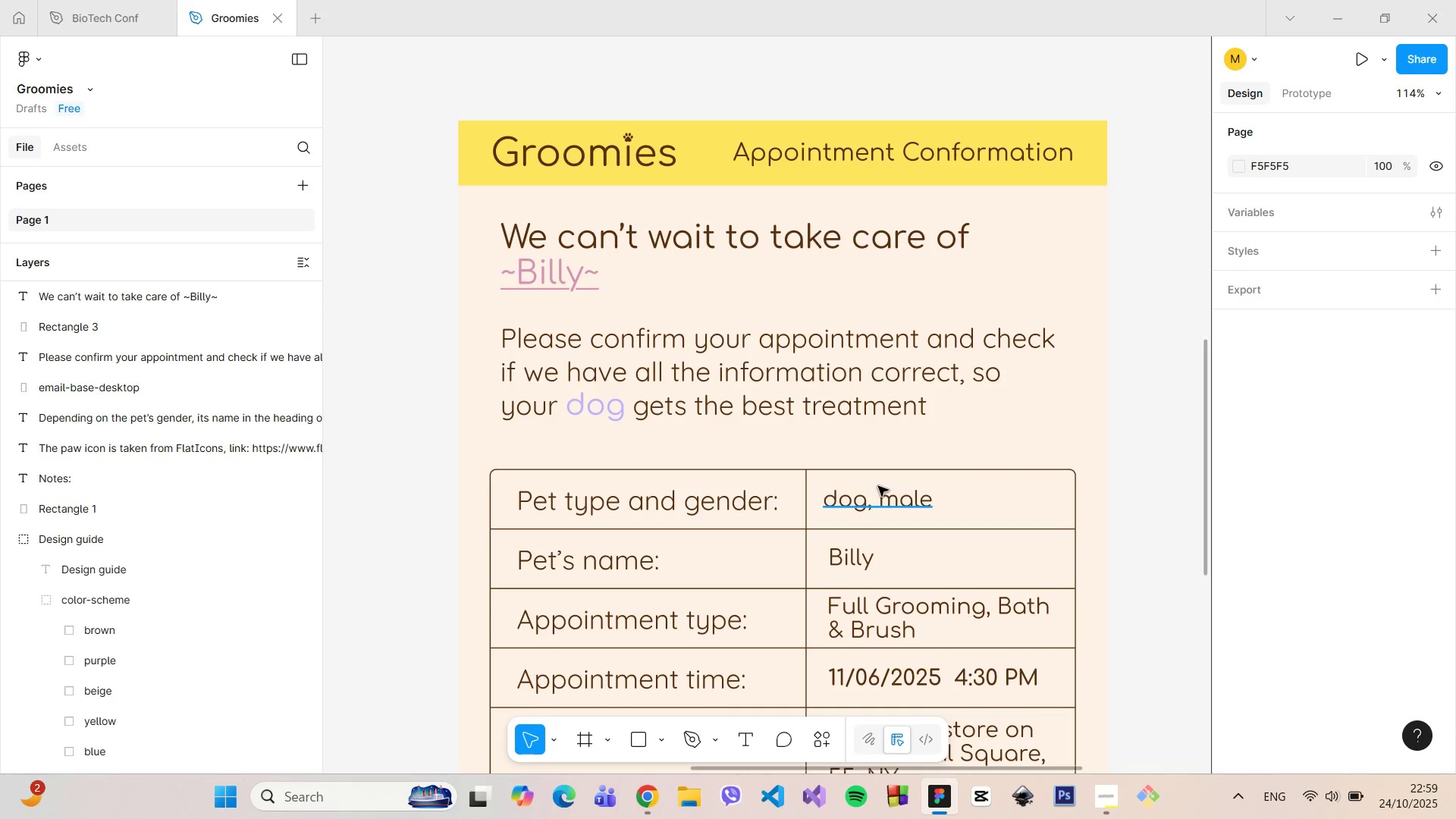 
left_click([572, 285])
 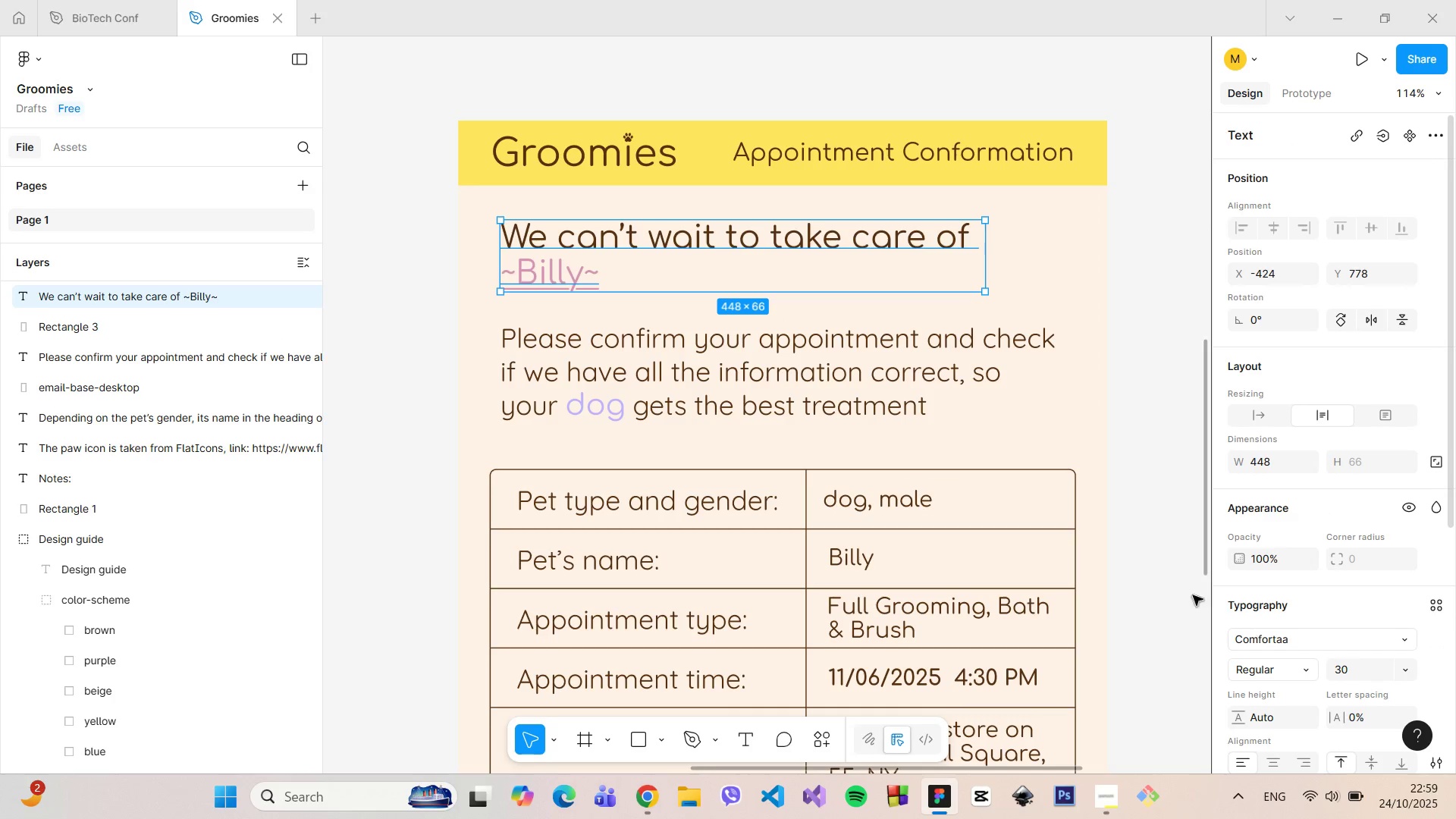 
scroll: coordinate [1277, 562], scroll_direction: down, amount: 3.0
 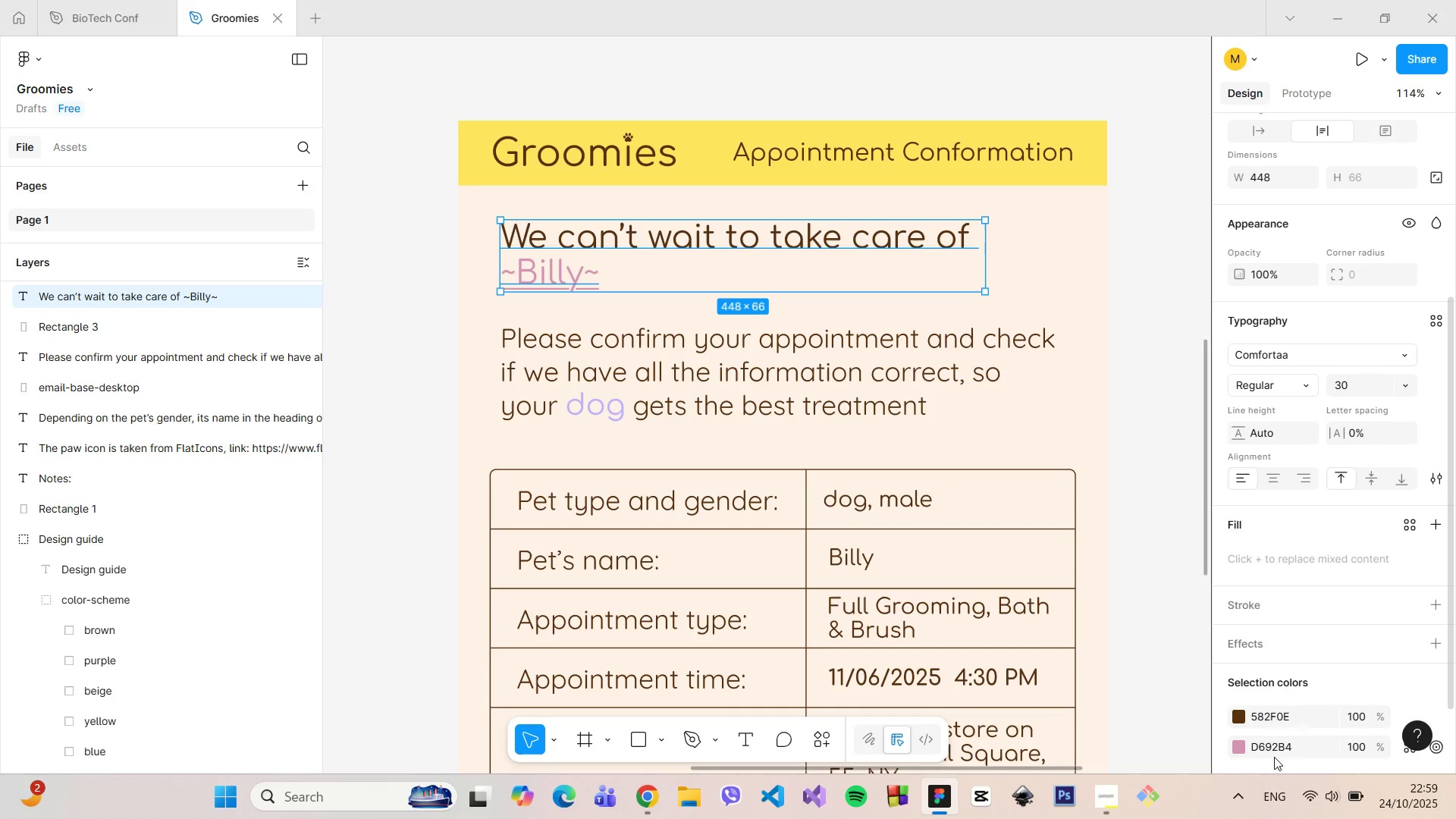 
left_click([1269, 746])
 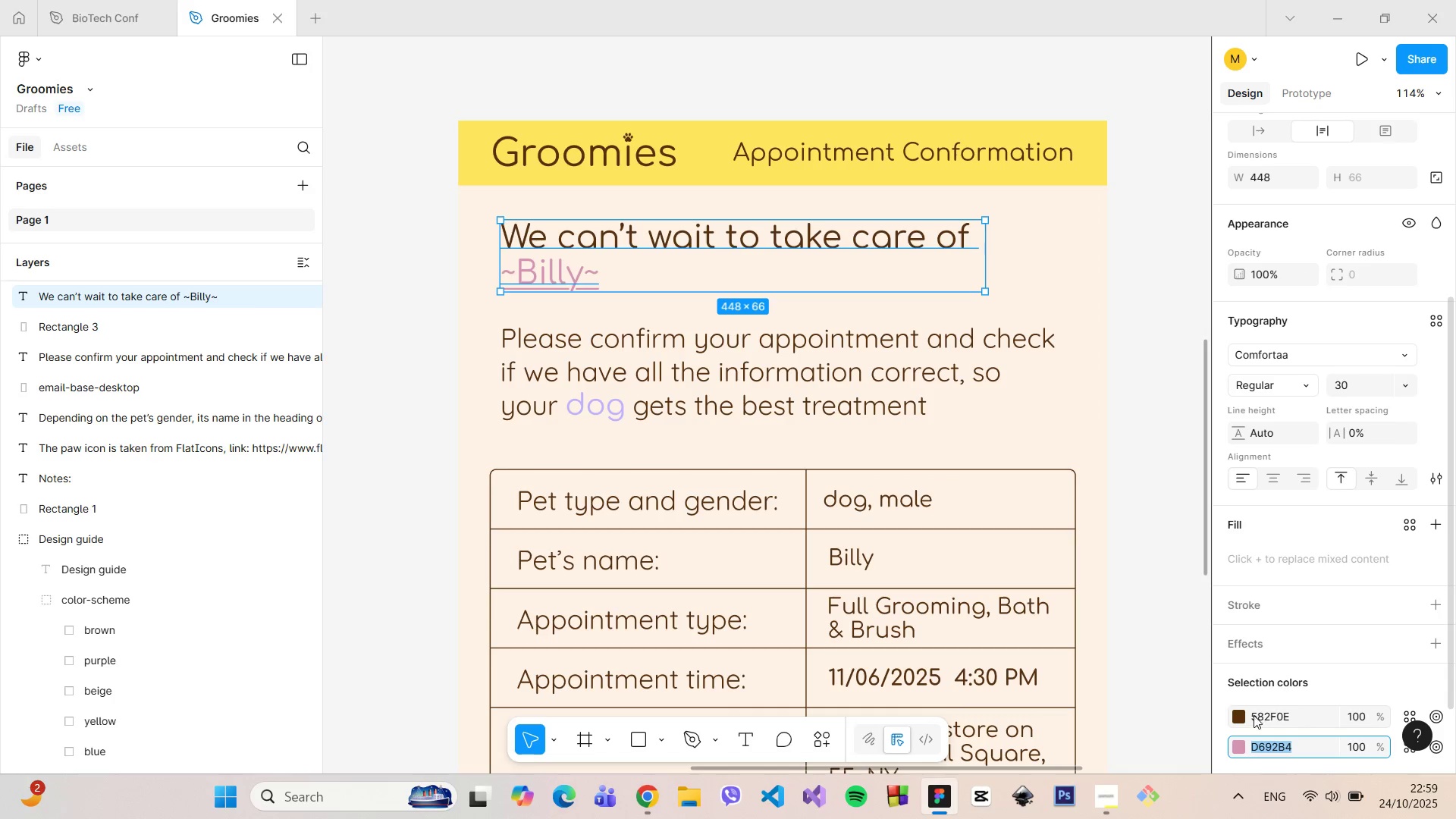 
key(Control+C)
 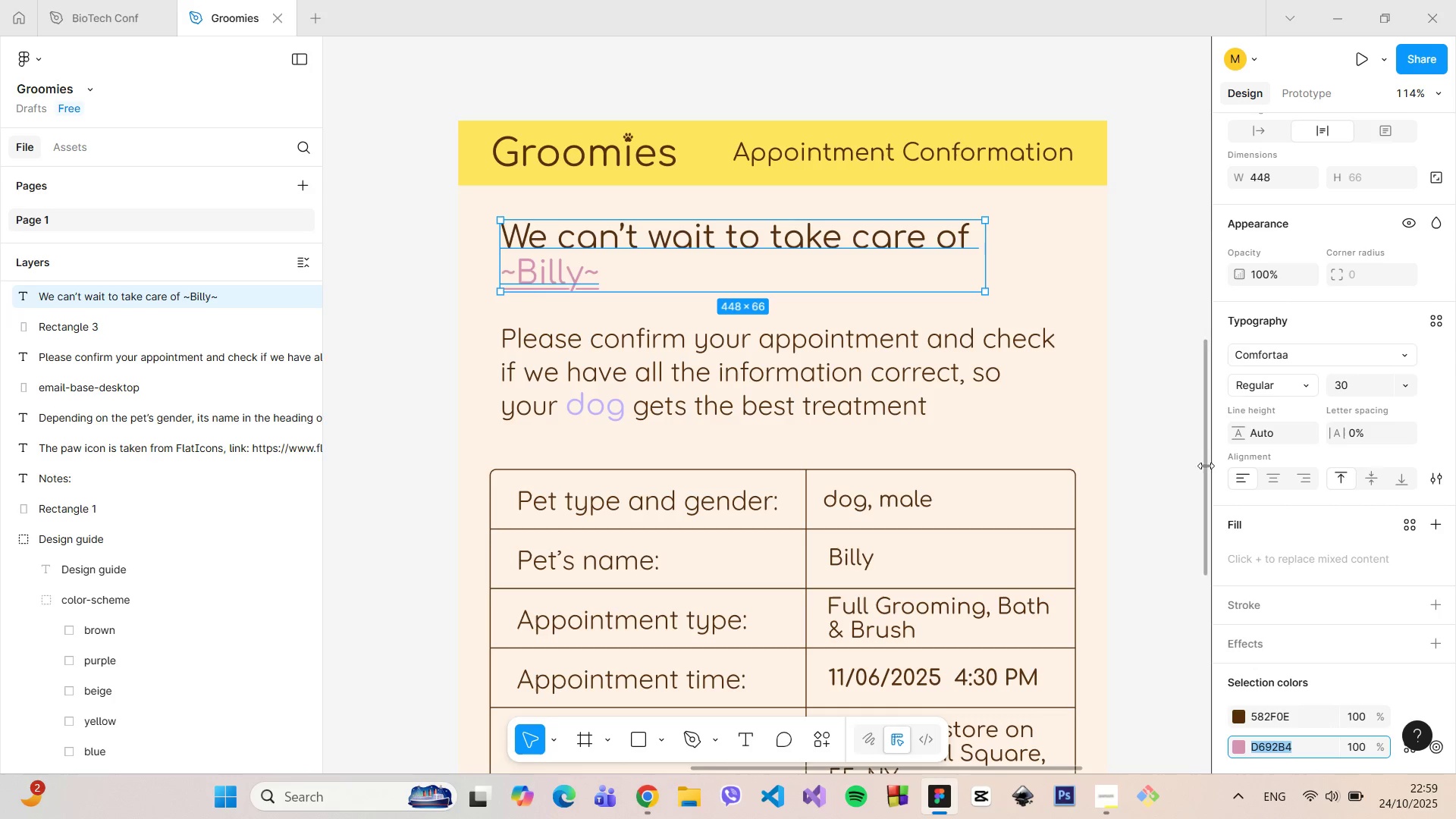 
left_click_drag(start_coordinate=[1205, 464], to_coordinate=[1189, 149])
 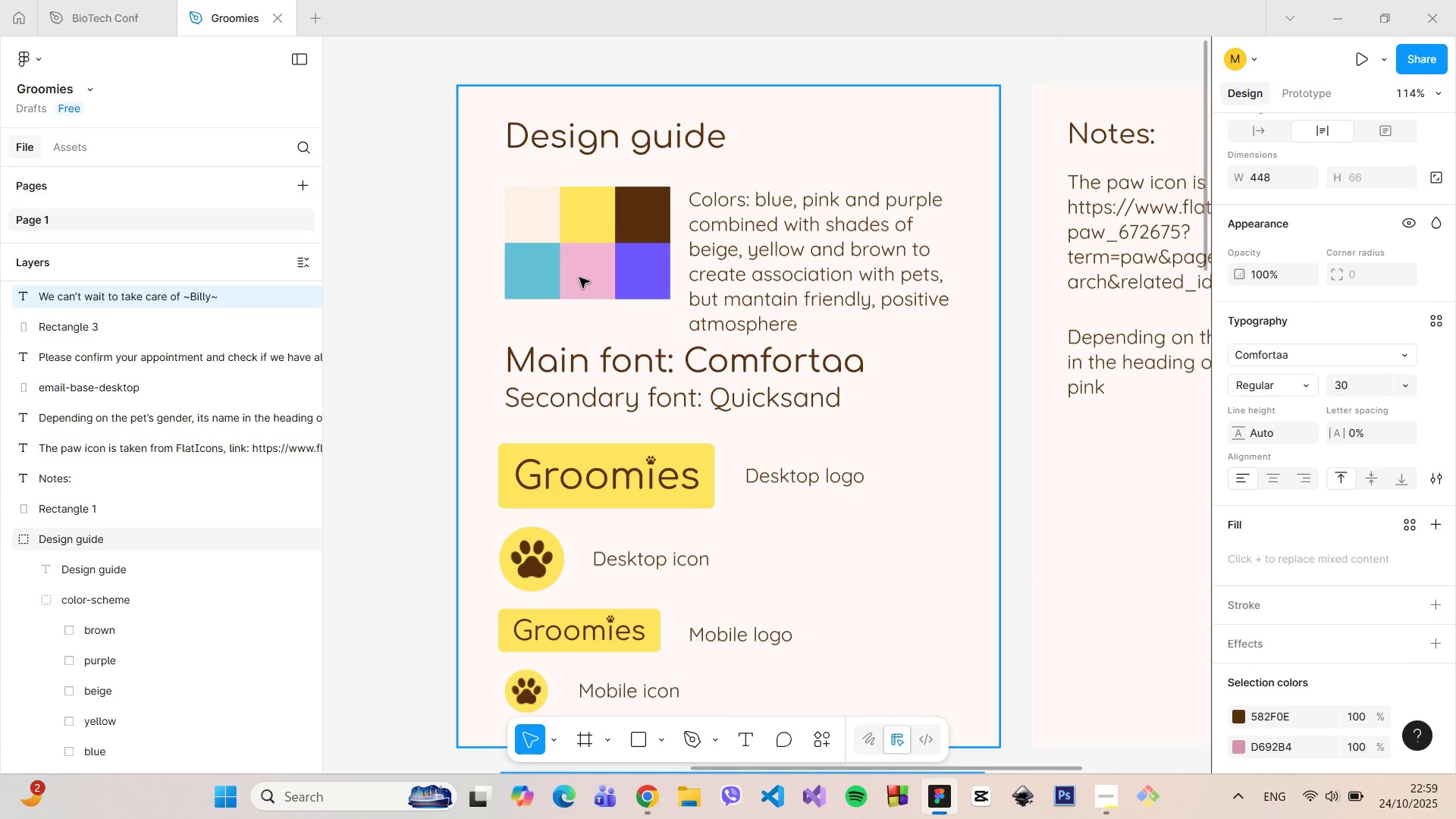 
double_click([579, 278])
 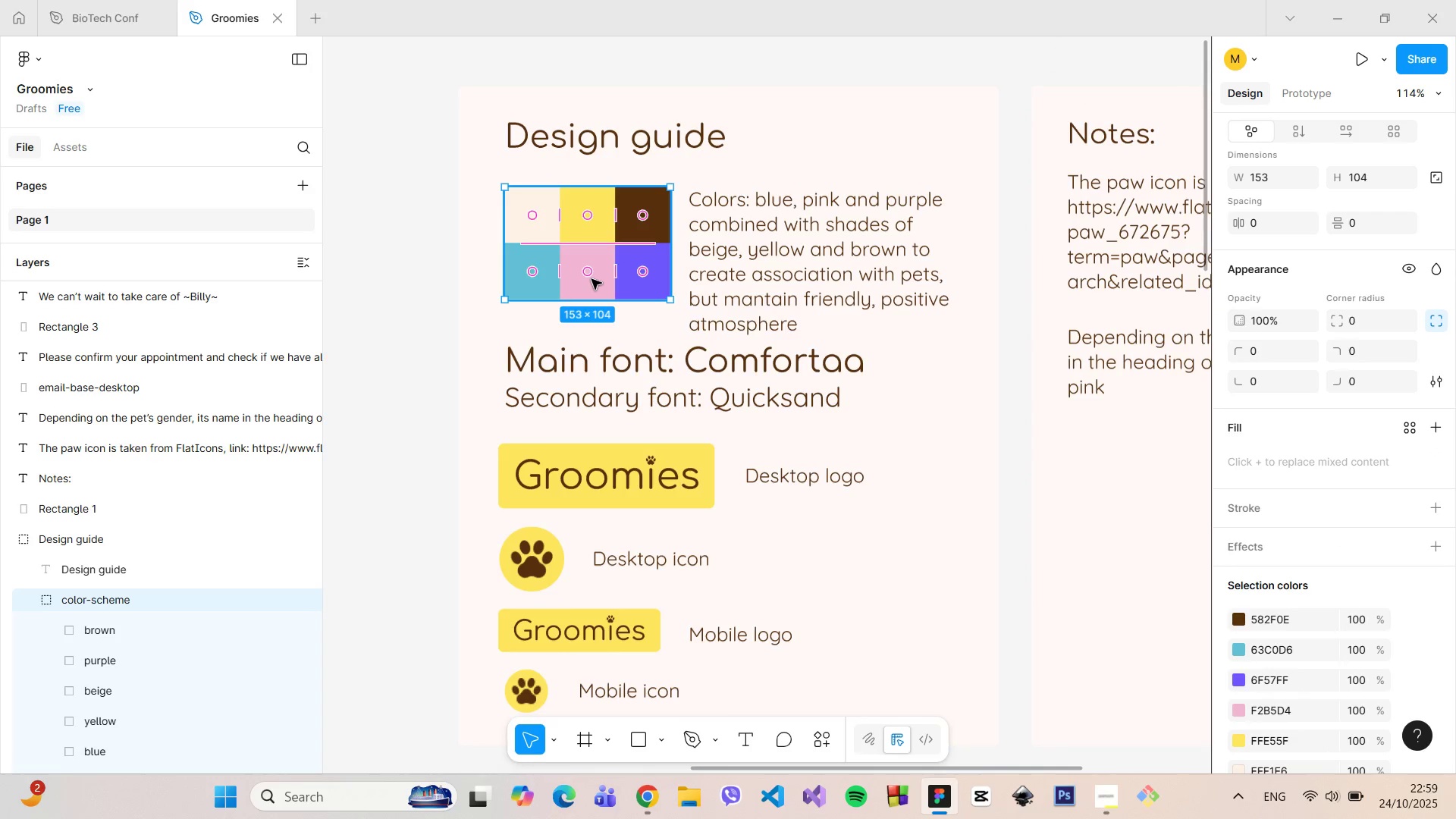 
double_click([592, 279])
 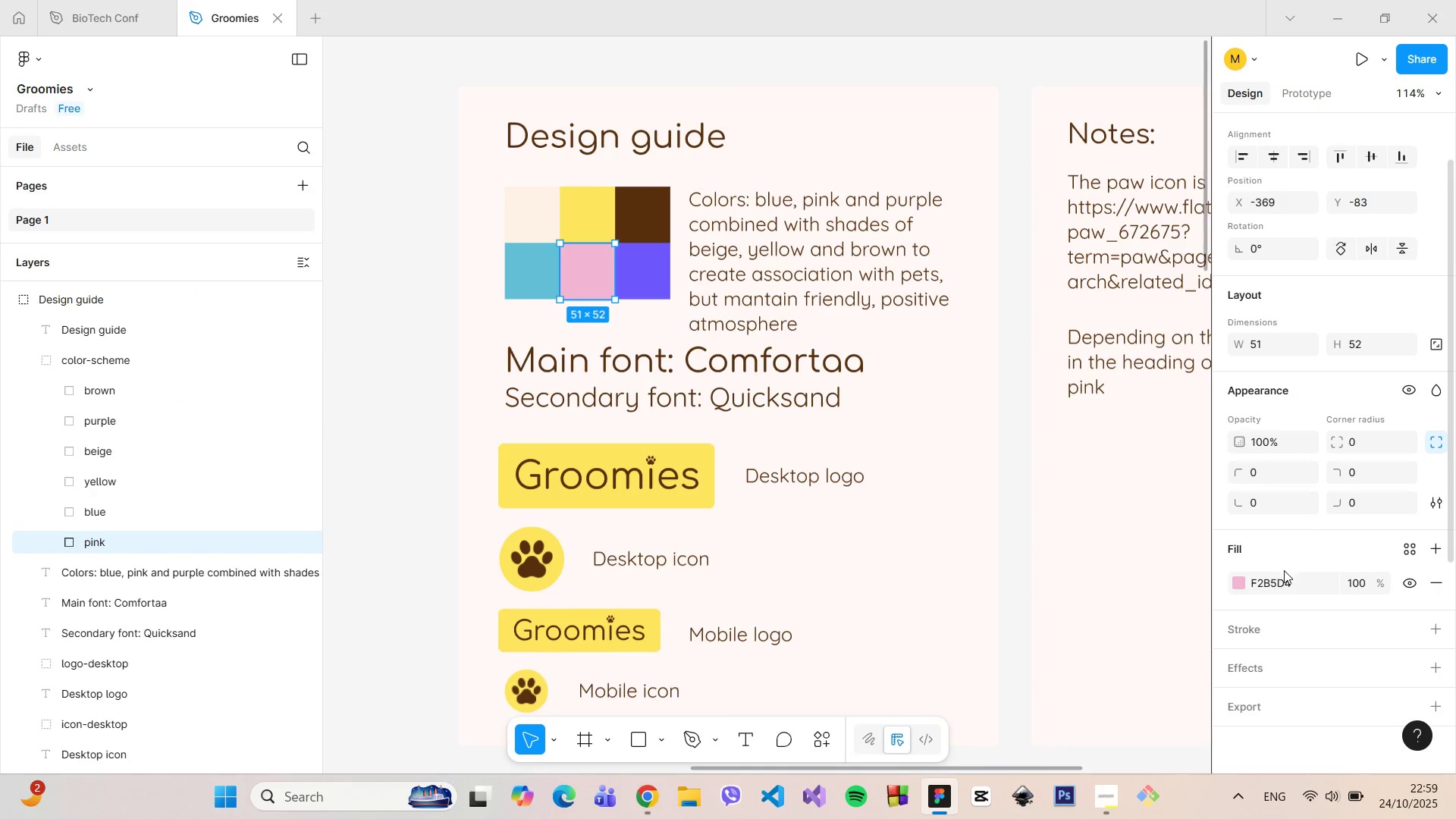 
left_click([1280, 592])
 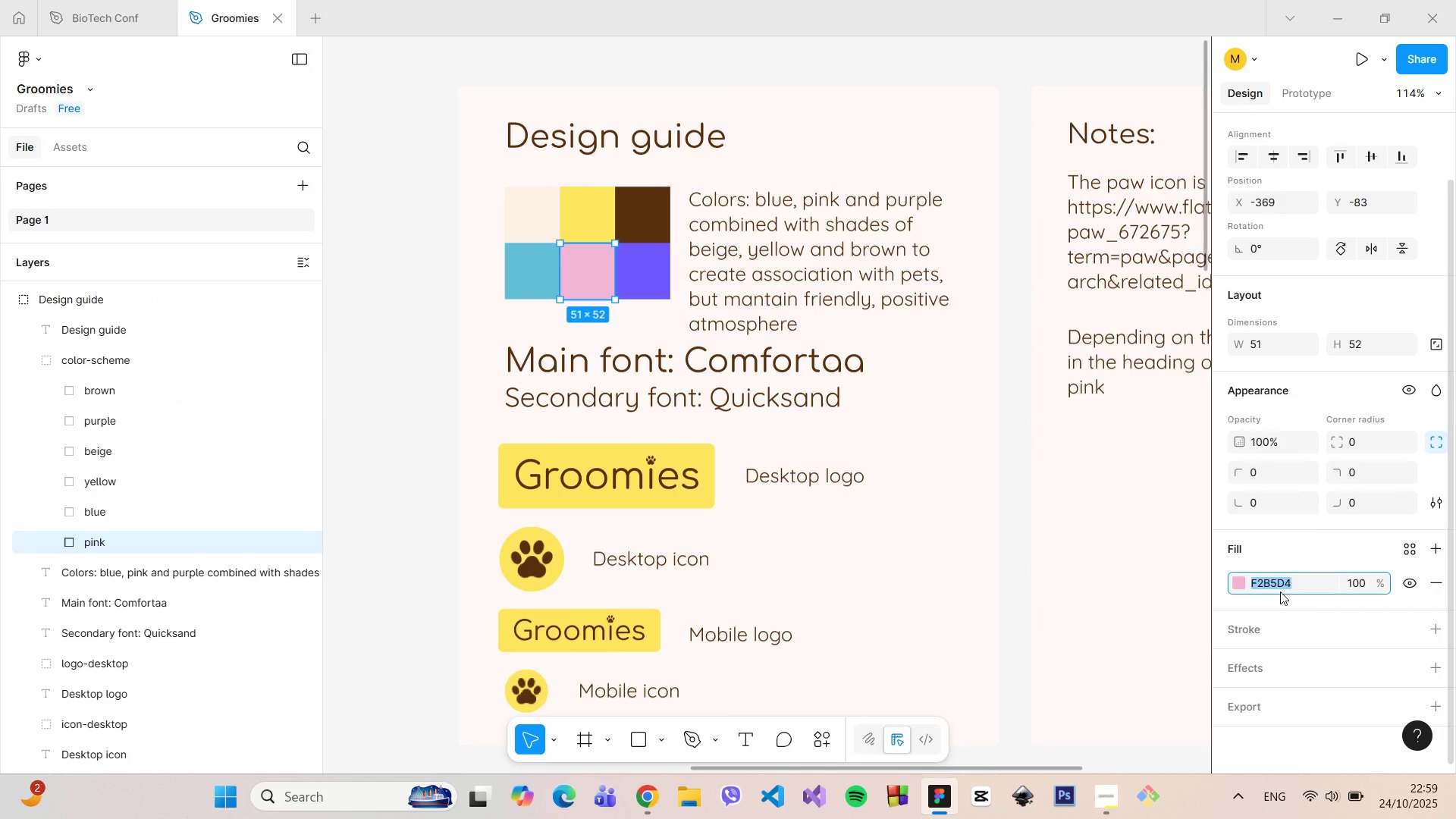 
key(Control+V)
 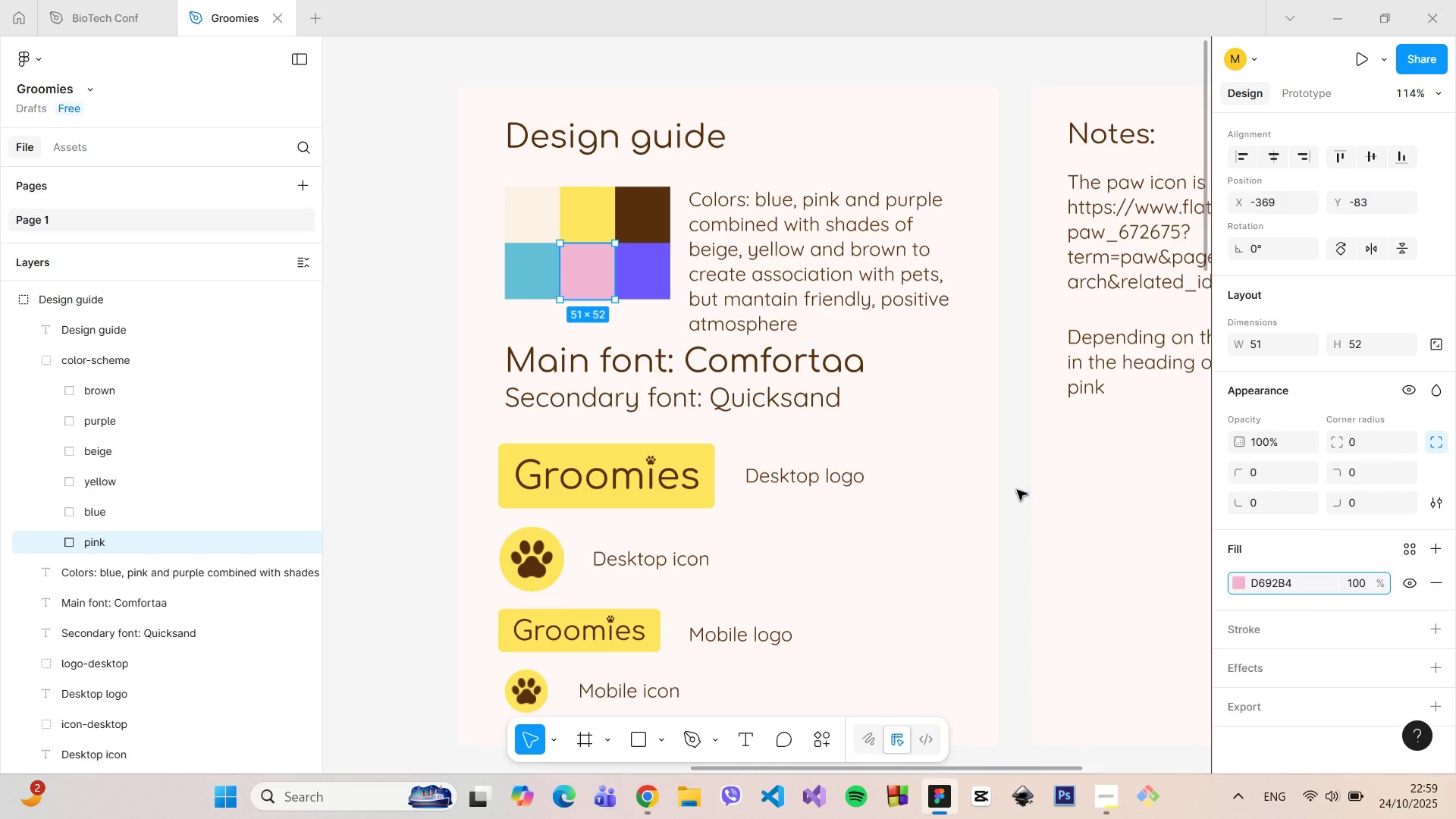 
left_click([1016, 490])
 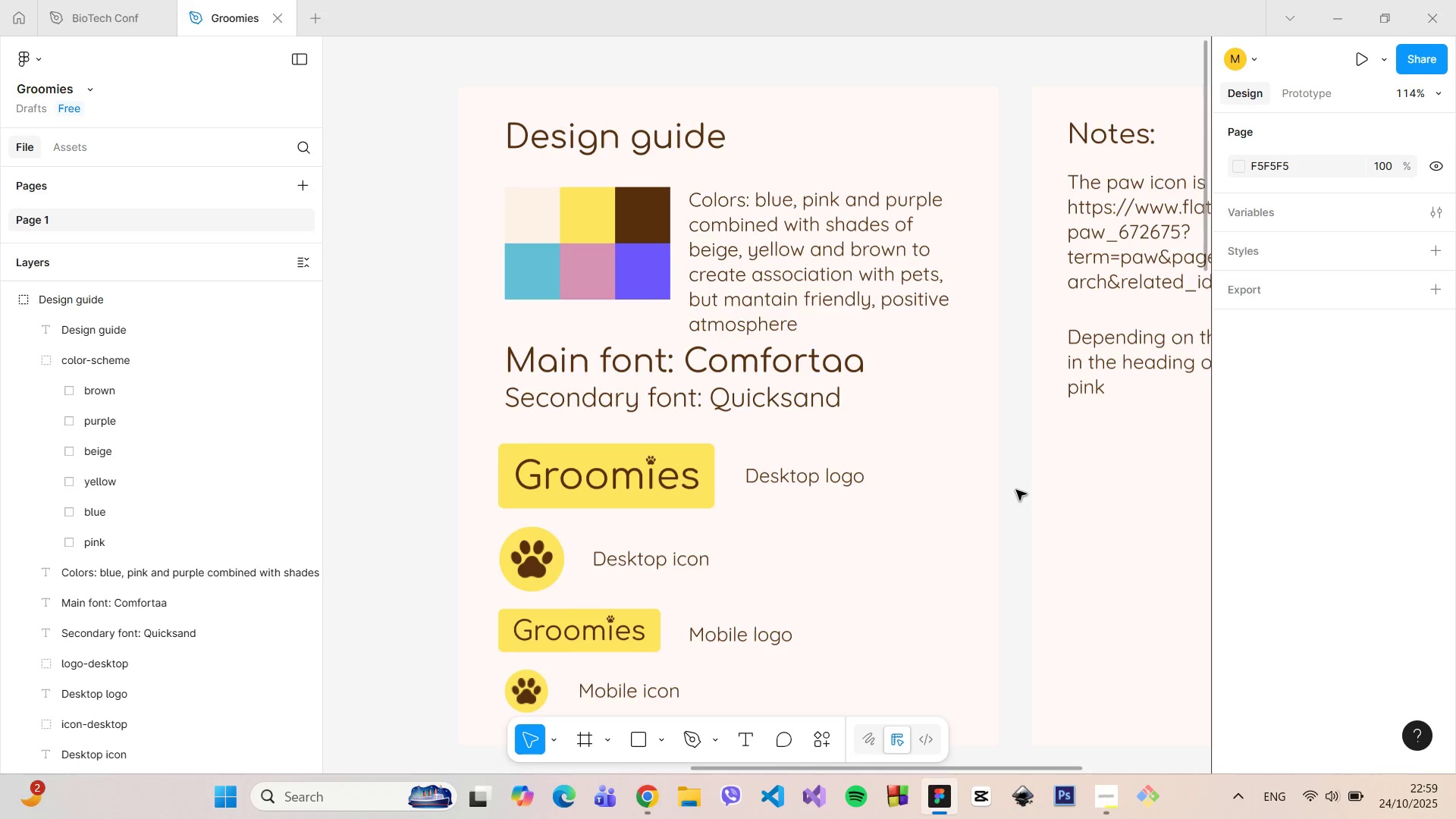 
hold_key(key=ControlLeft, duration=0.59)
scroll: coordinate [1016, 490], scroll_direction: down, amount: 4.0
 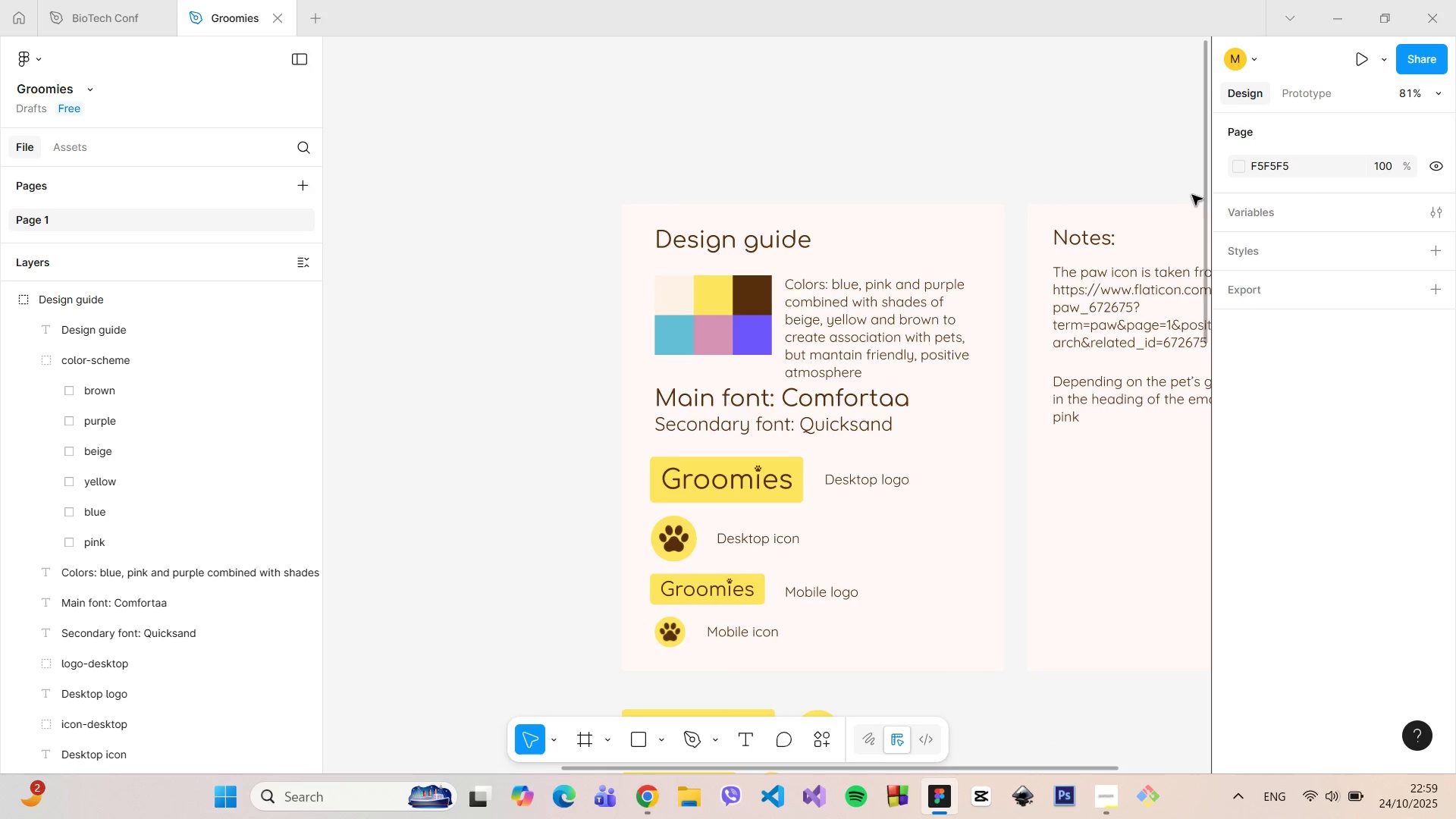 
left_click_drag(start_coordinate=[1205, 190], to_coordinate=[1209, 551])
 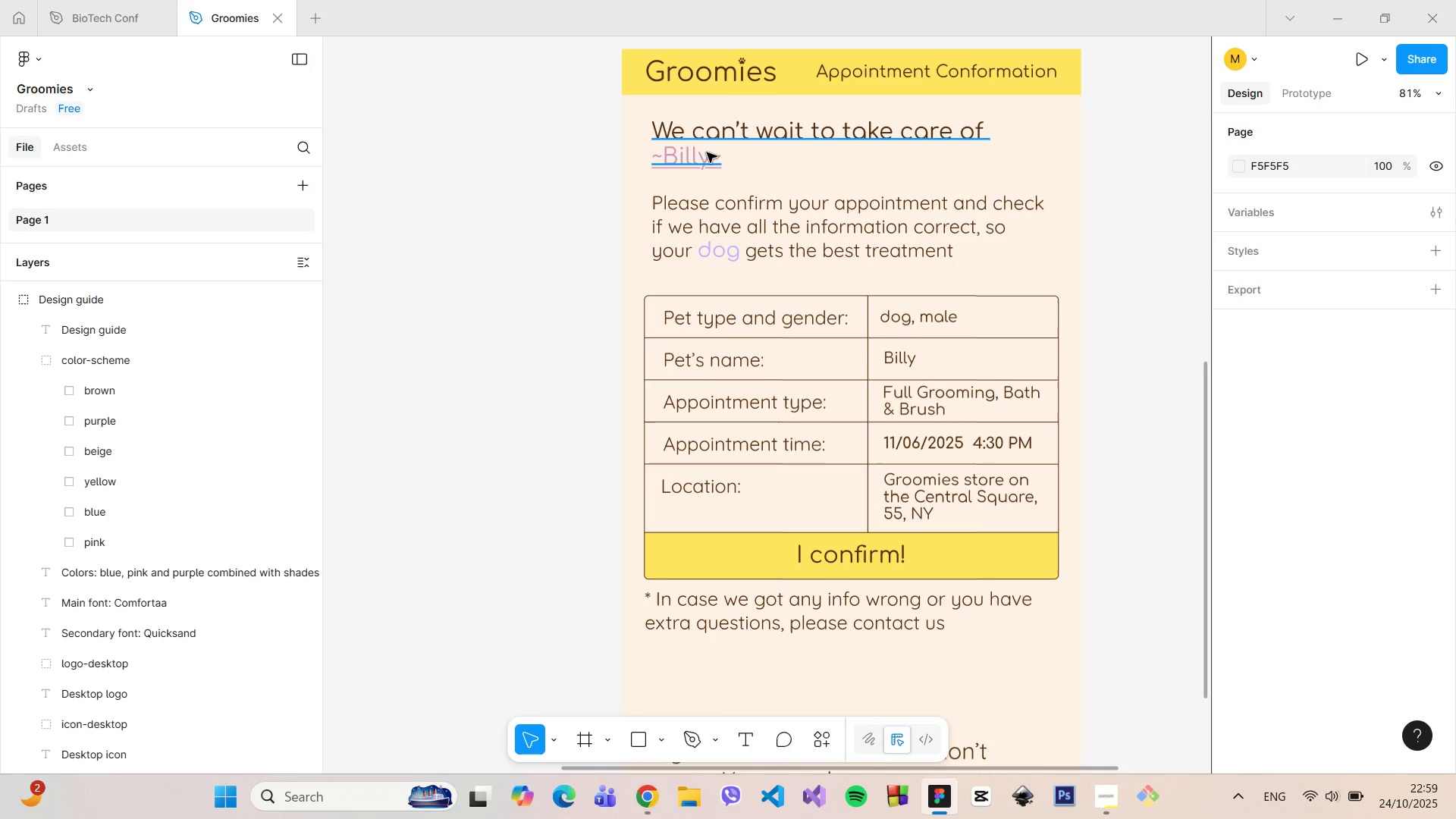 
left_click([706, 152])
 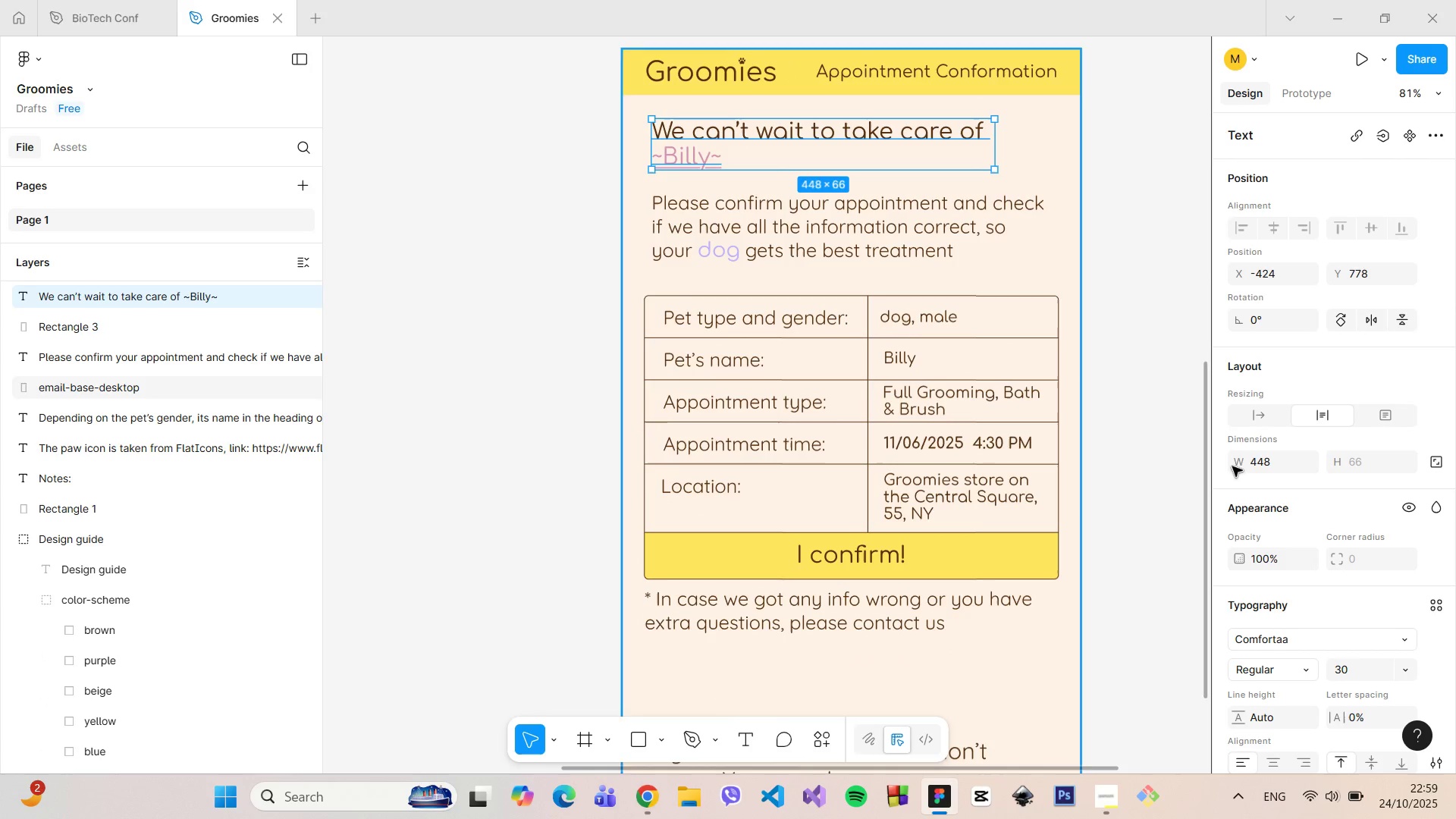 
scroll: coordinate [1294, 518], scroll_direction: down, amount: 6.0
 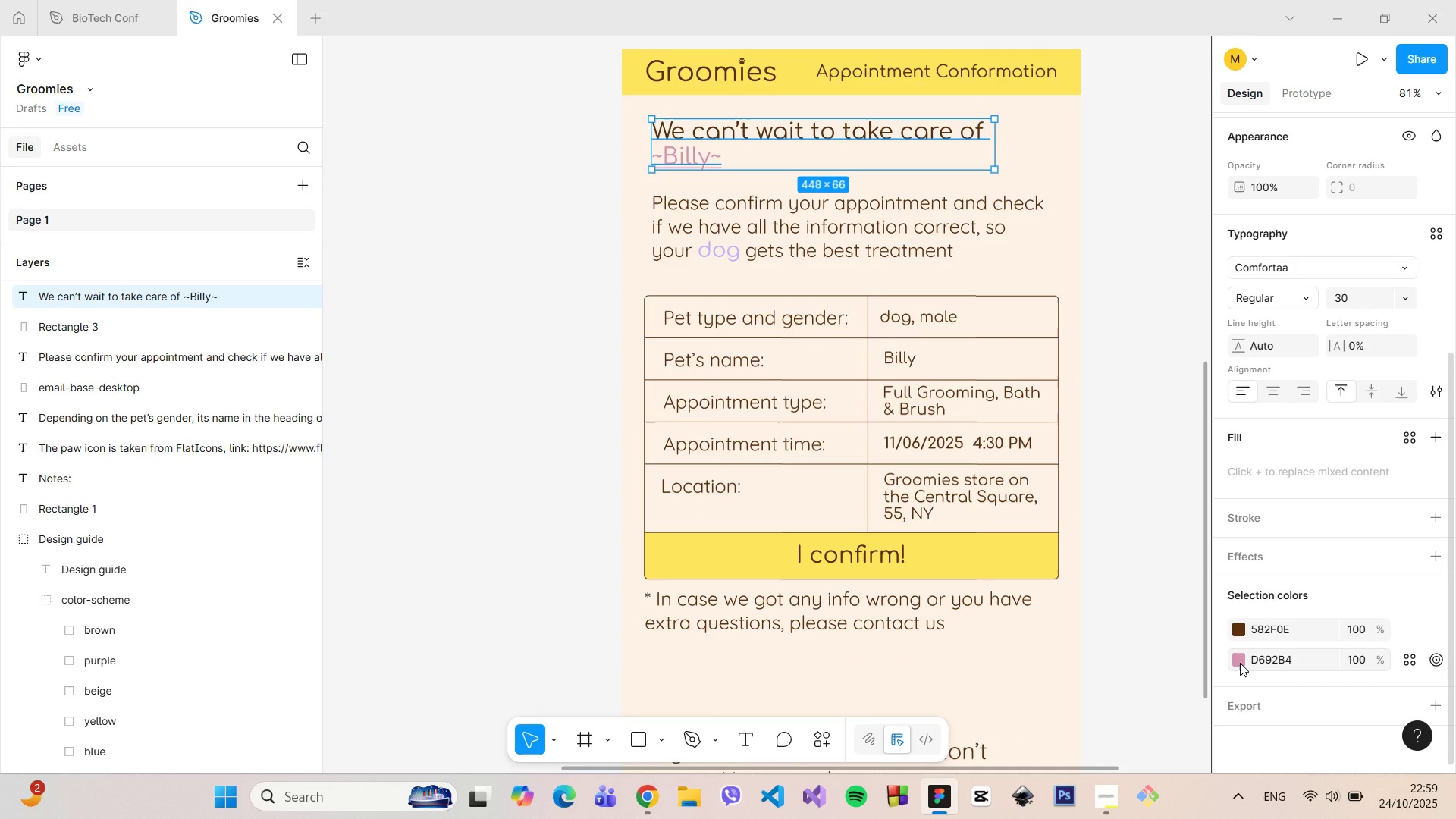 
left_click([1240, 663])
 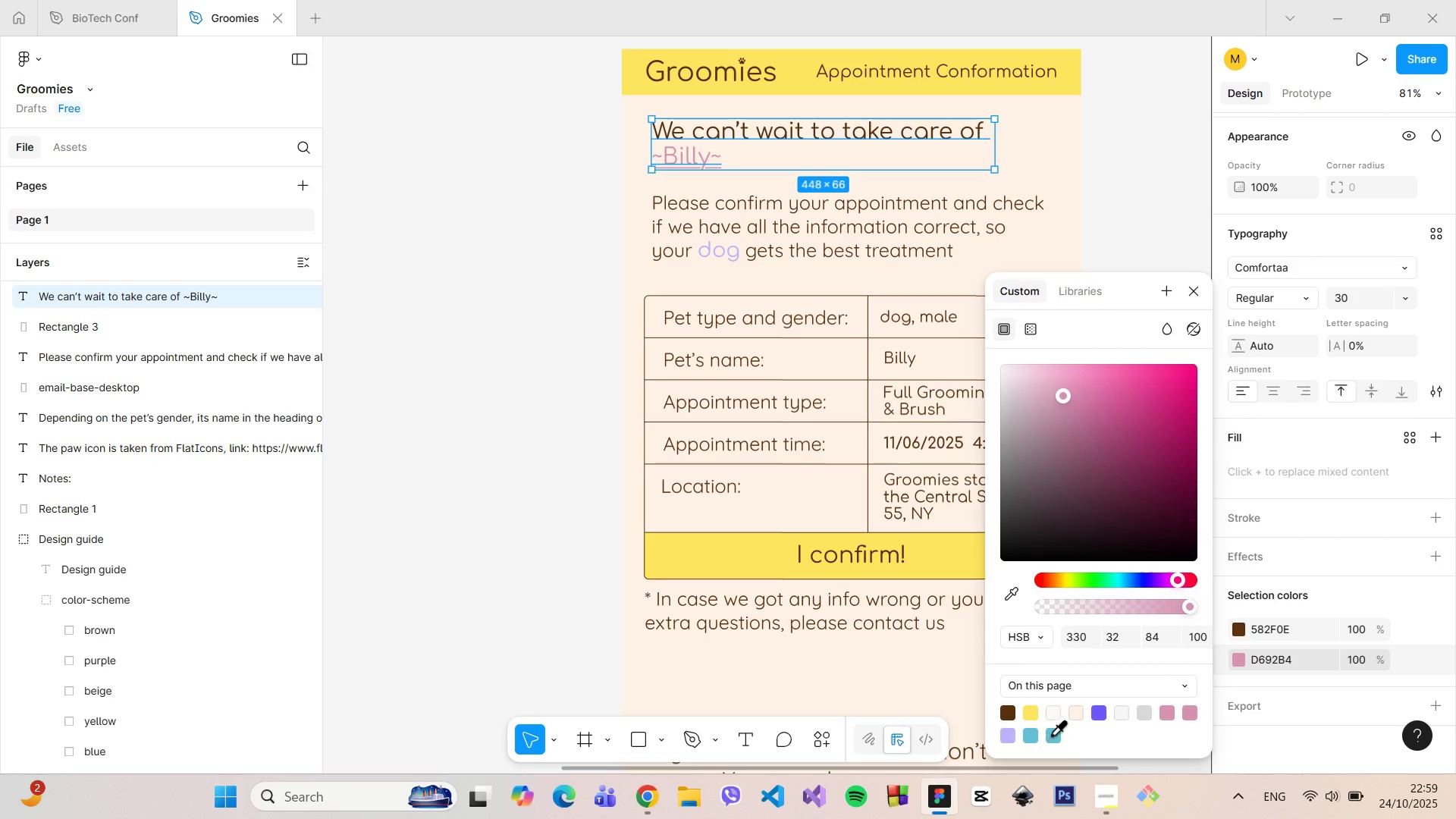 
left_click([1051, 734])
 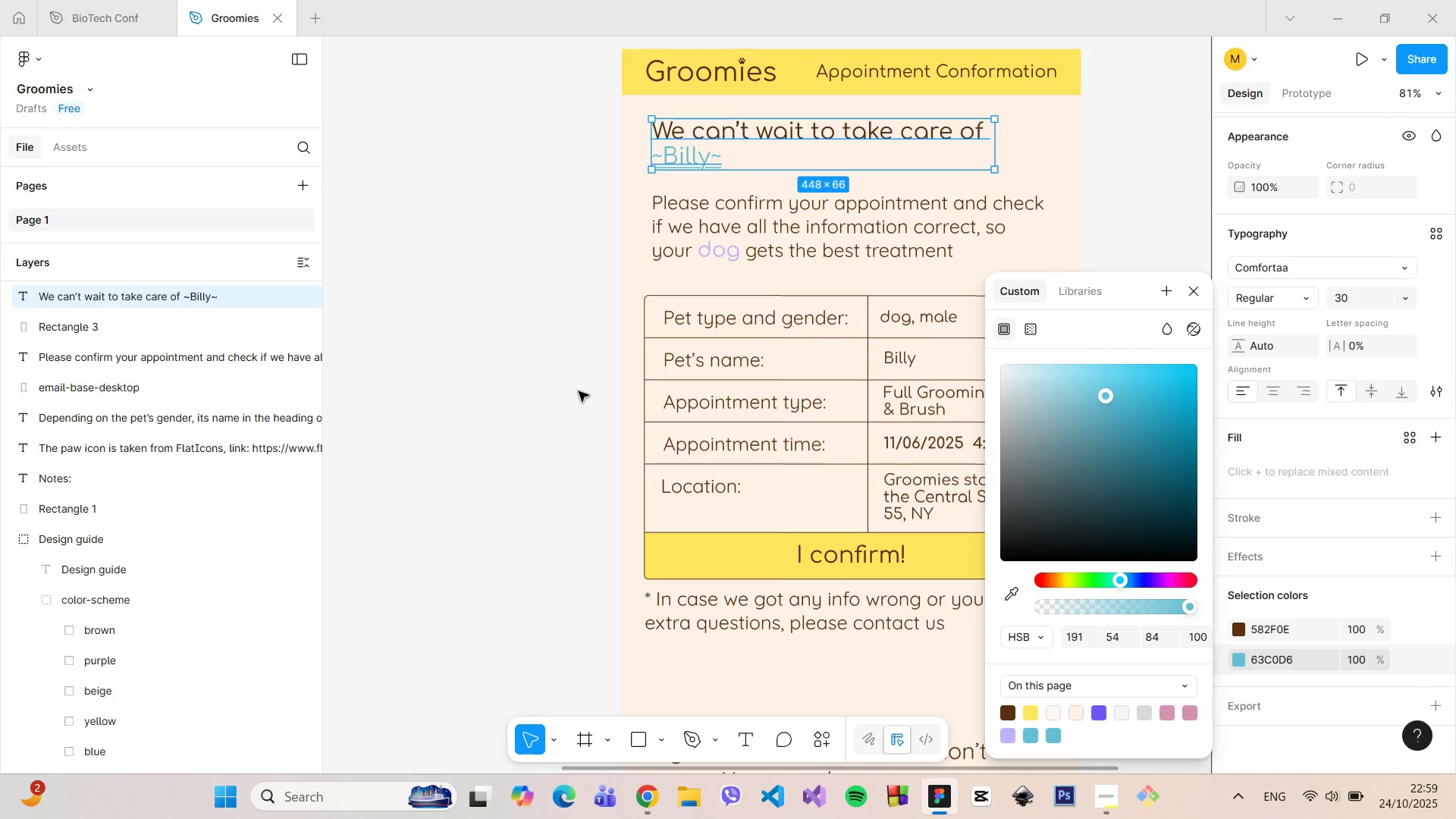 
left_click([578, 391])
 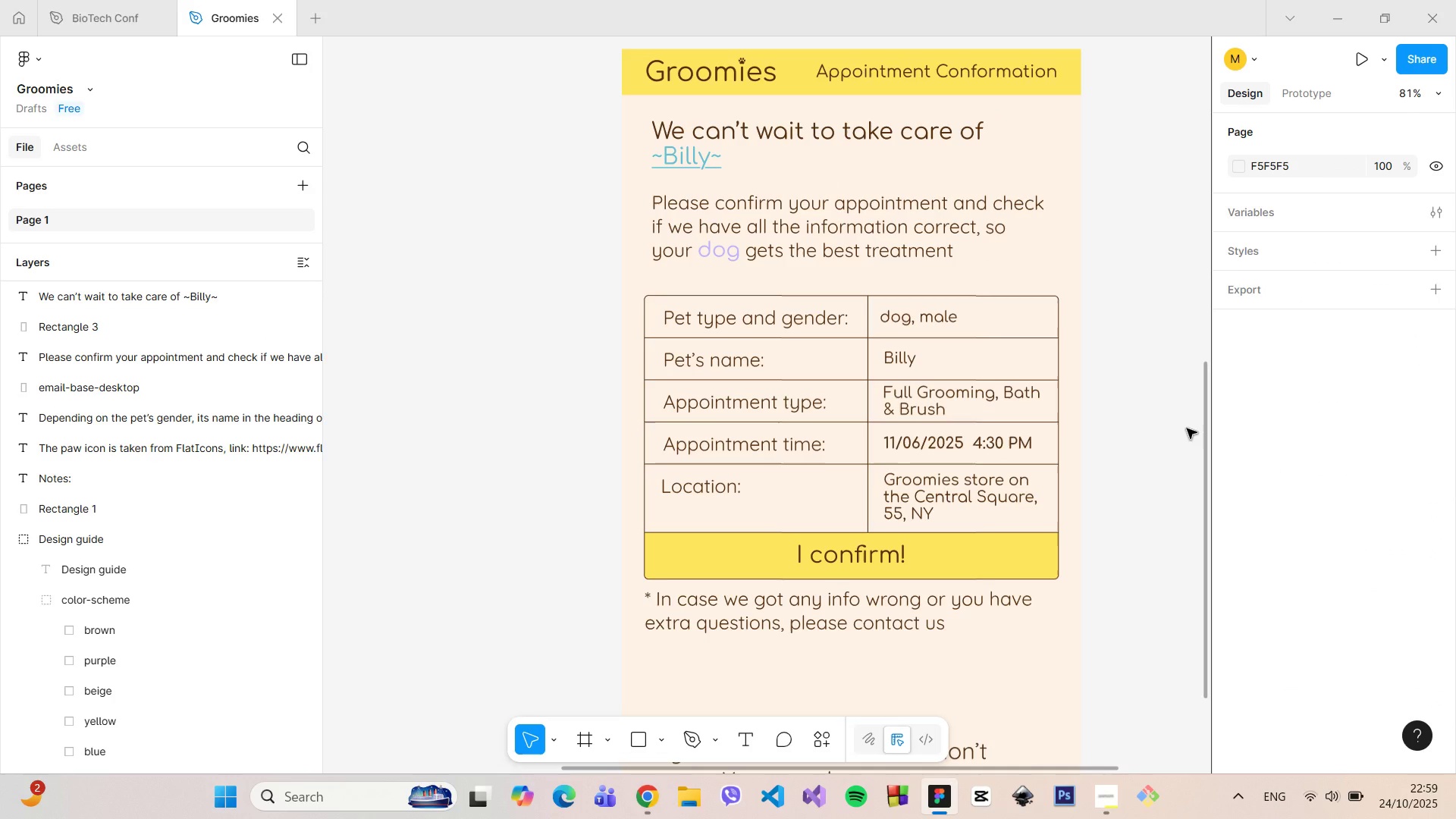 
wait(10.5)
 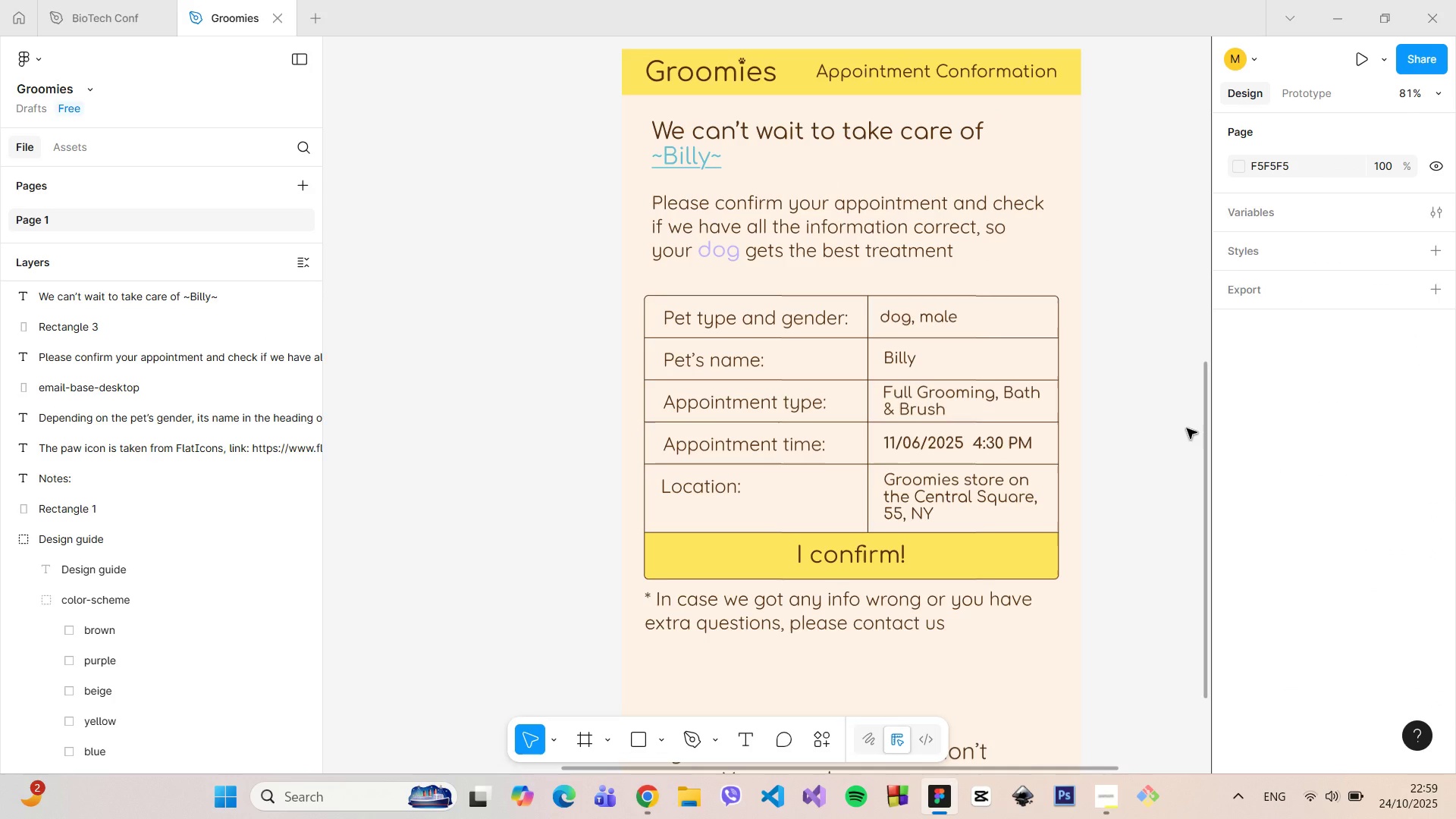 
left_click_drag(start_coordinate=[1202, 419], to_coordinate=[1199, 490])
 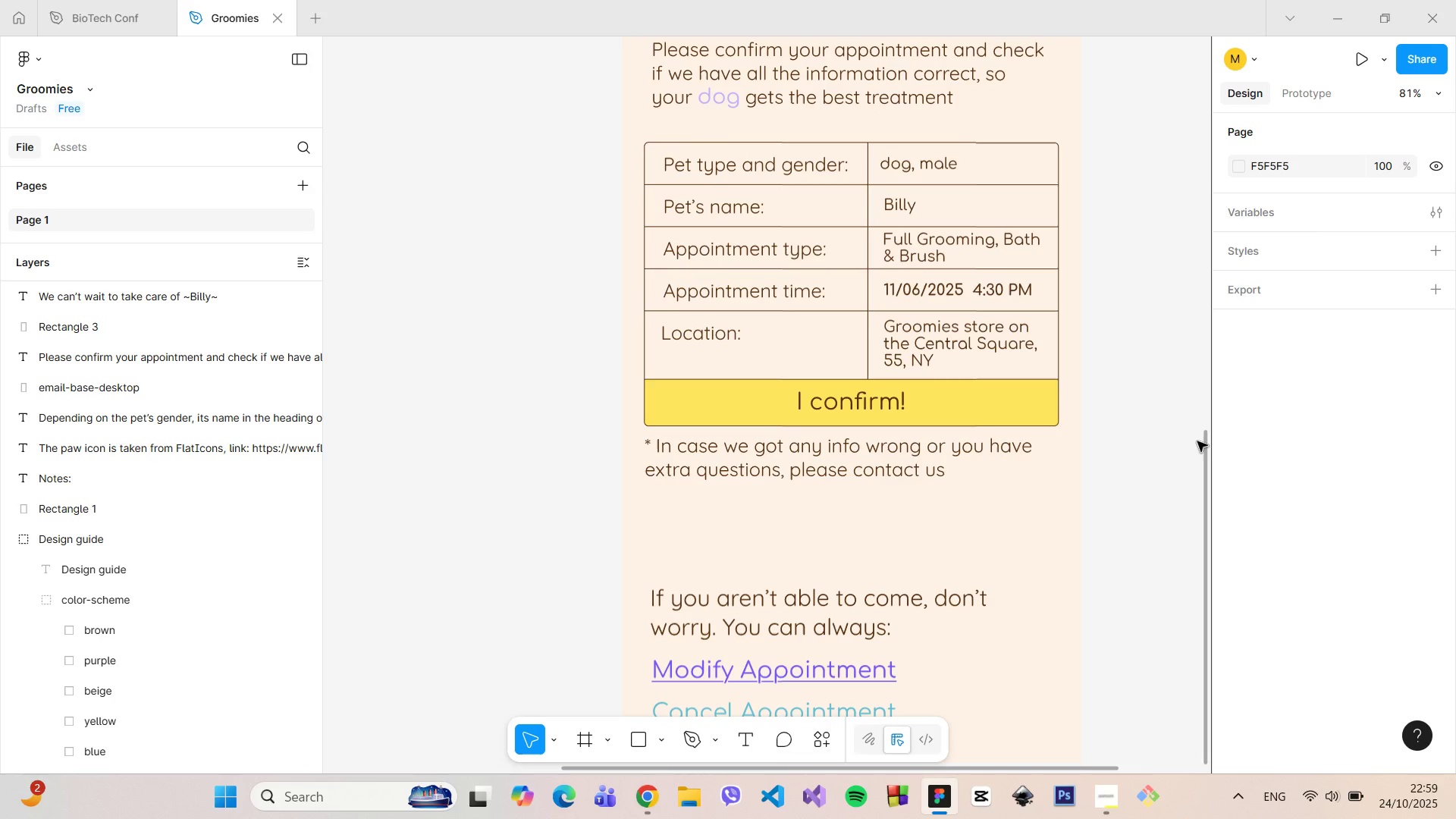 
left_click([1206, 450])
 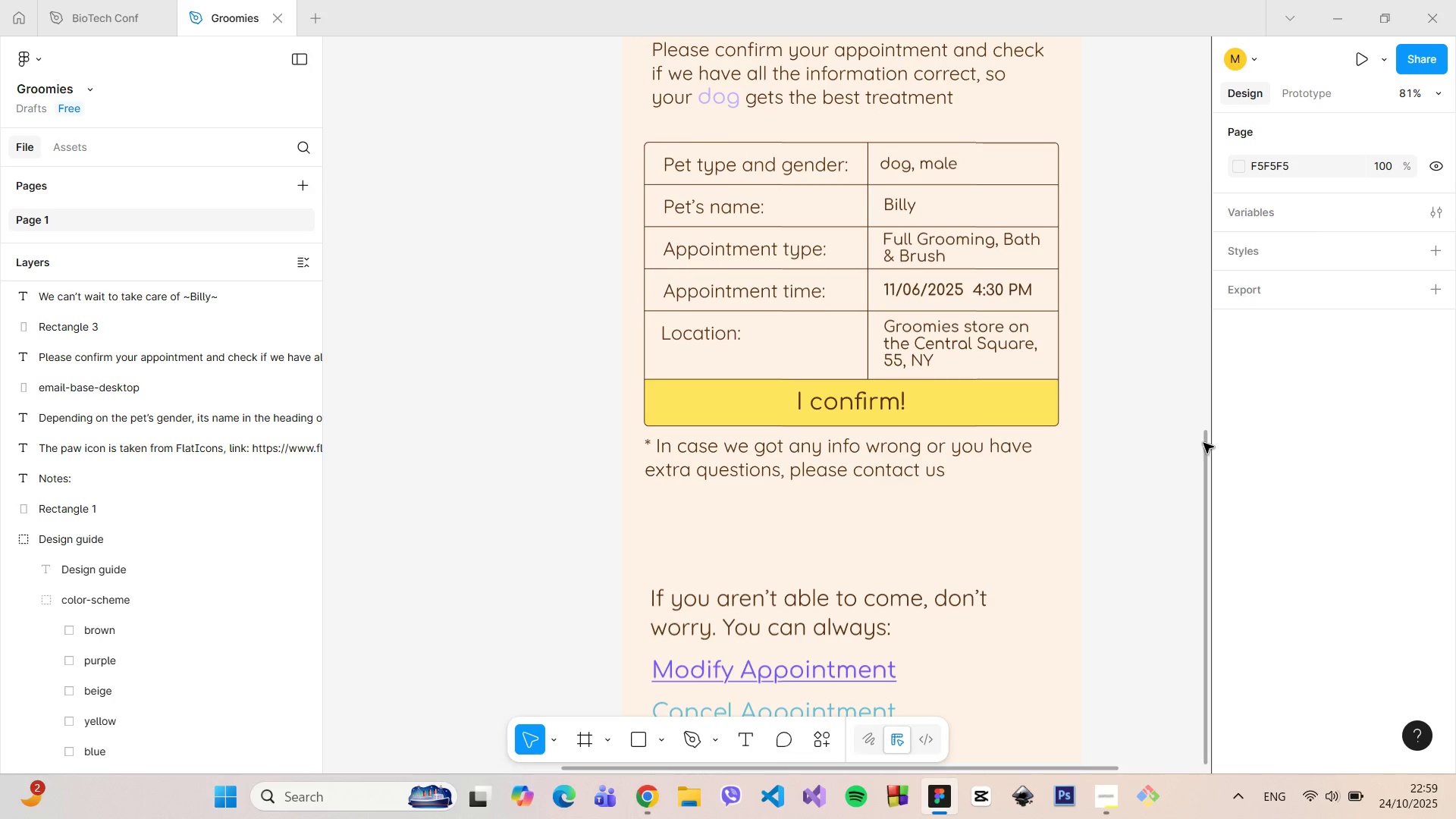 
left_click_drag(start_coordinate=[1203, 443], to_coordinate=[1176, 114])
 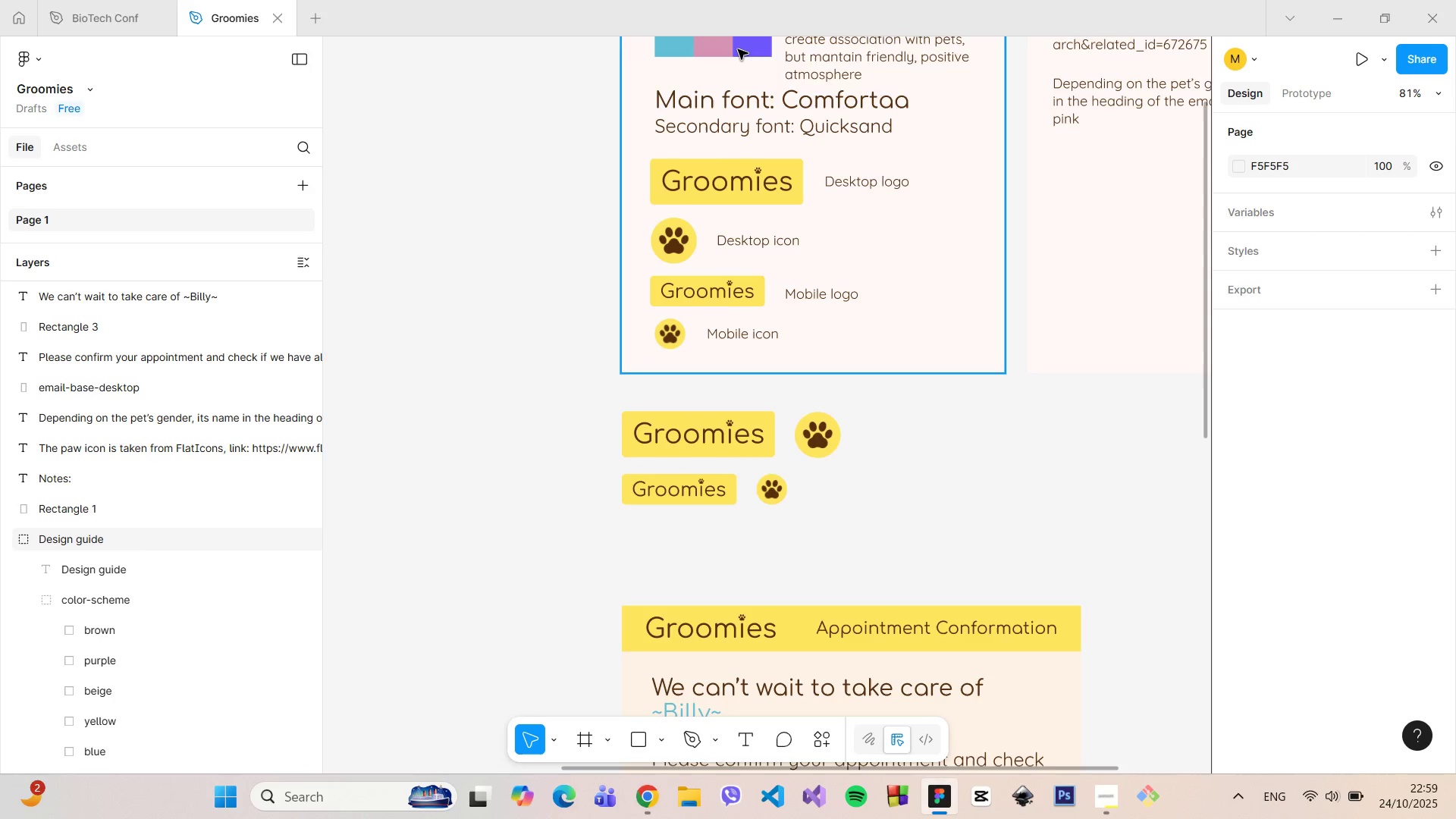 
double_click([738, 49])
 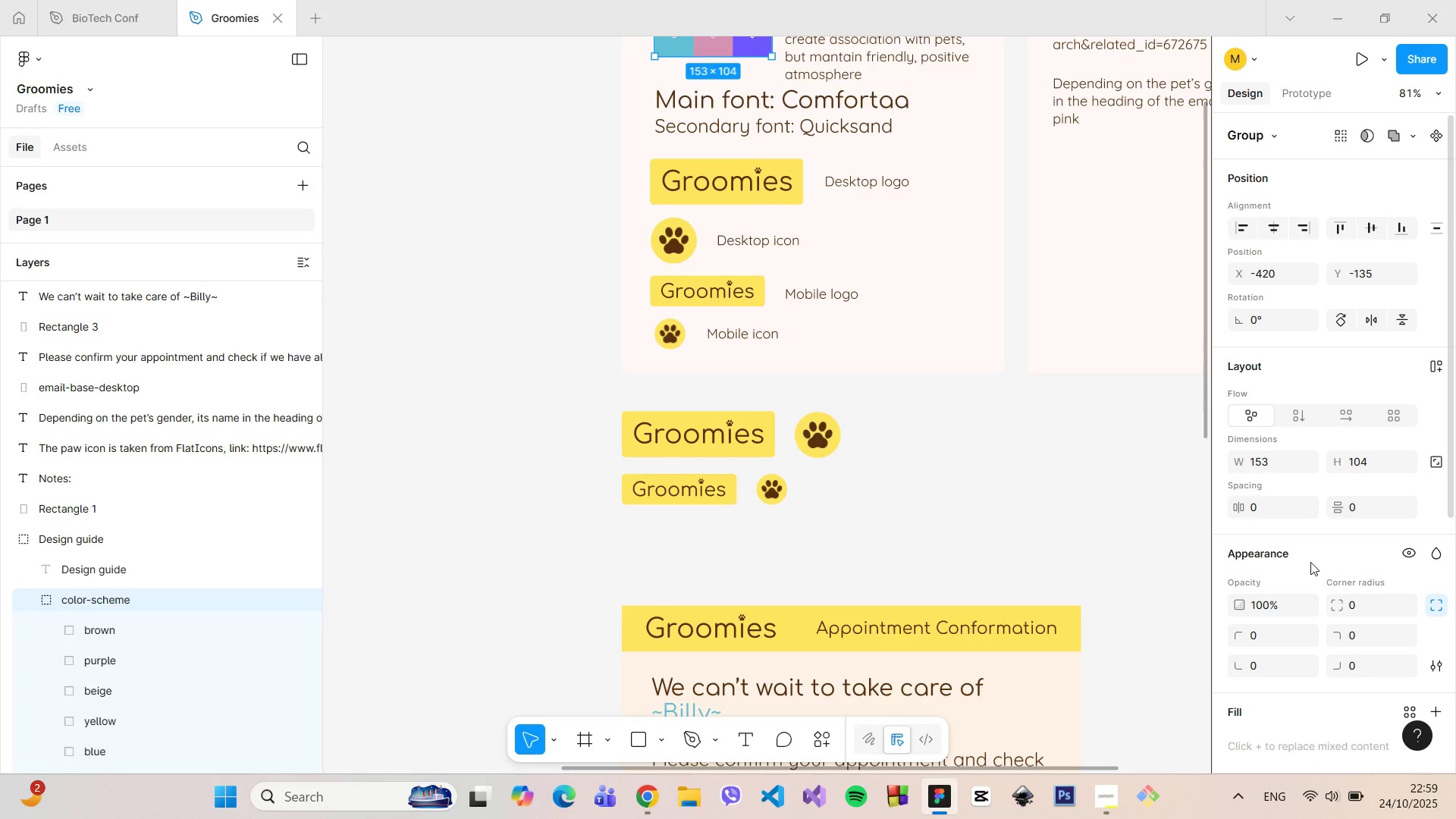 
scroll: coordinate [1310, 560], scroll_direction: up, amount: 3.0
 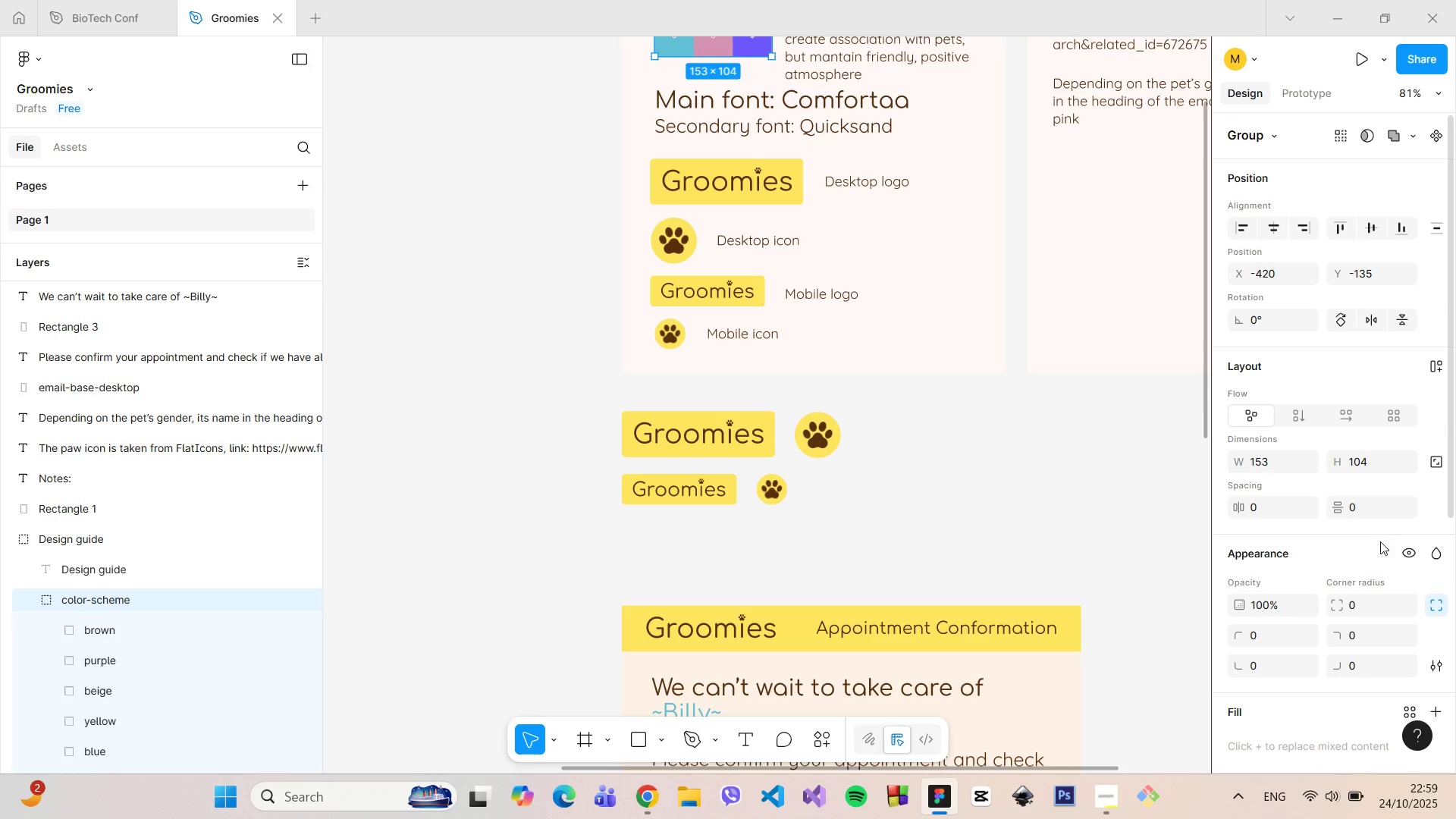 
scroll: coordinate [1380, 543], scroll_direction: down, amount: 5.0
 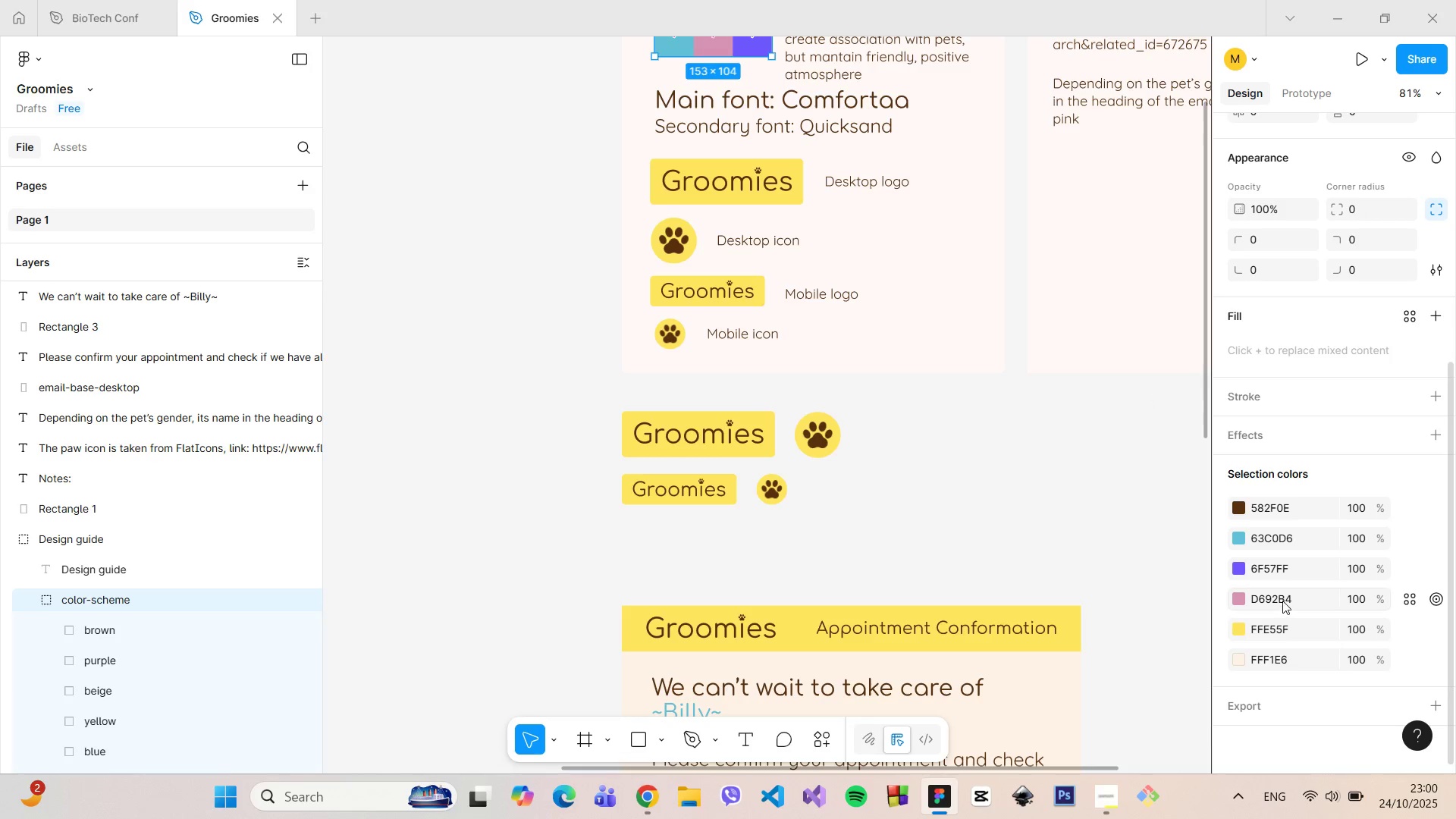 
left_click([1282, 601])
 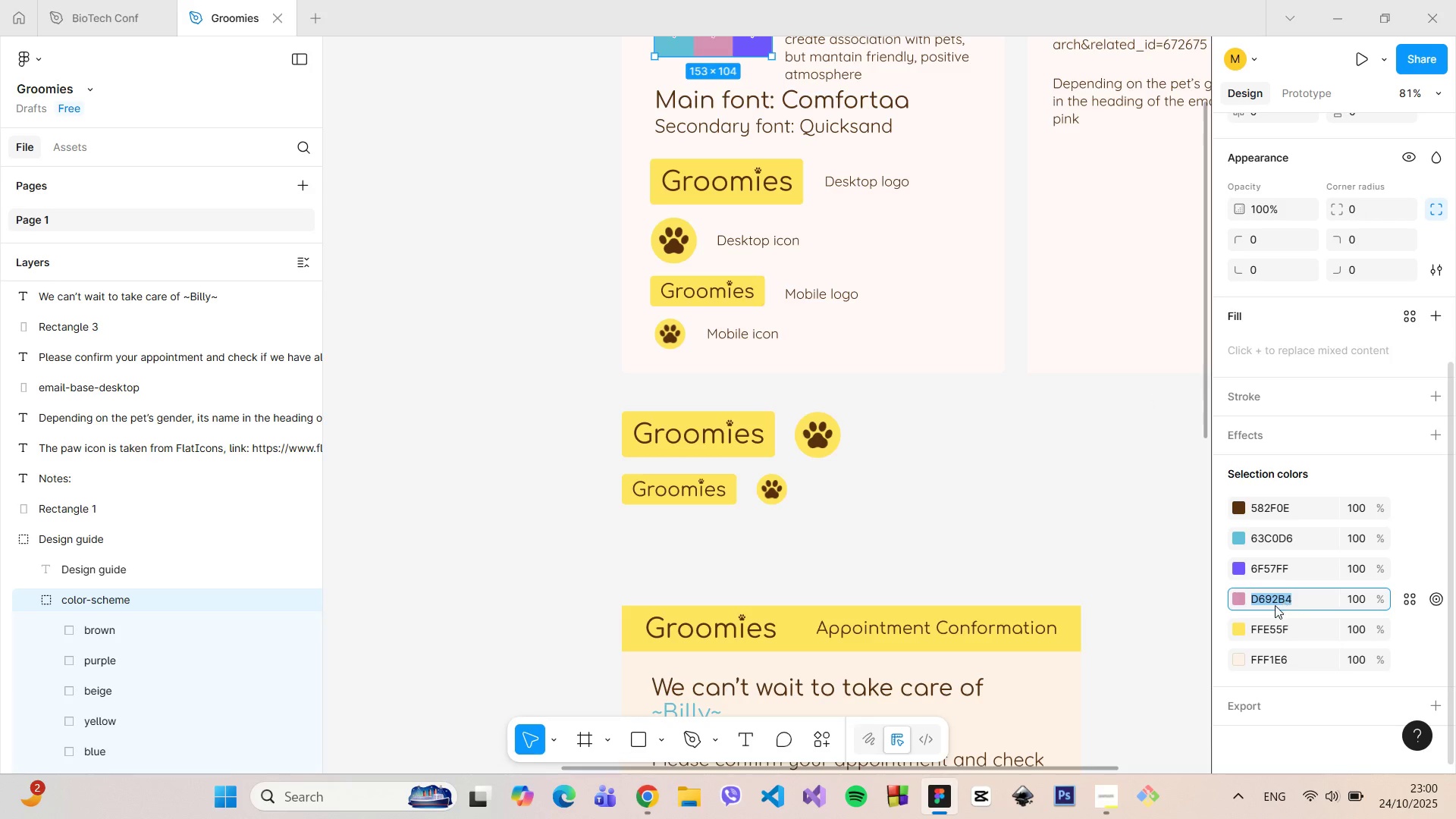 
key(Control+C)
 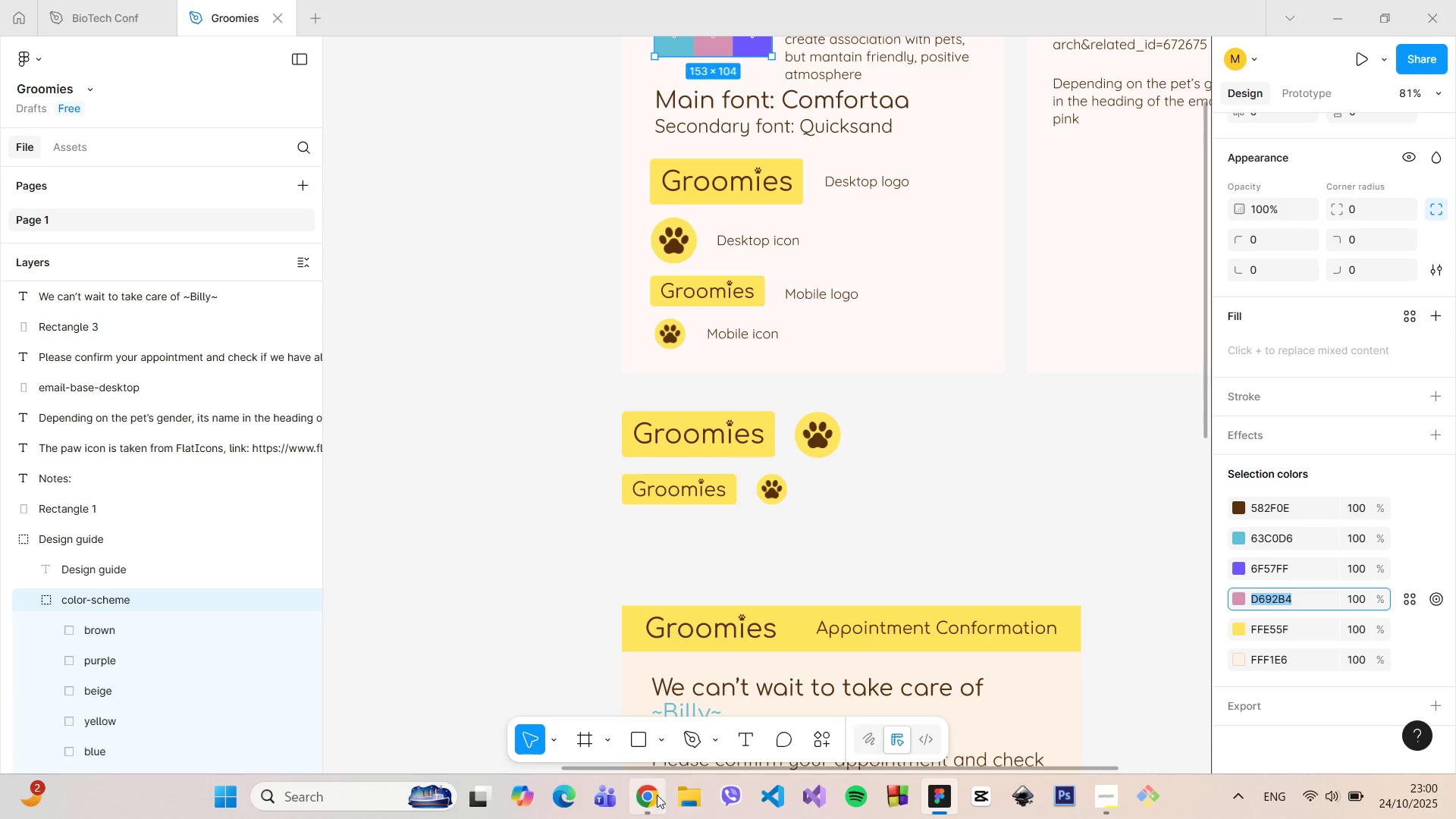 
left_click([648, 804])
 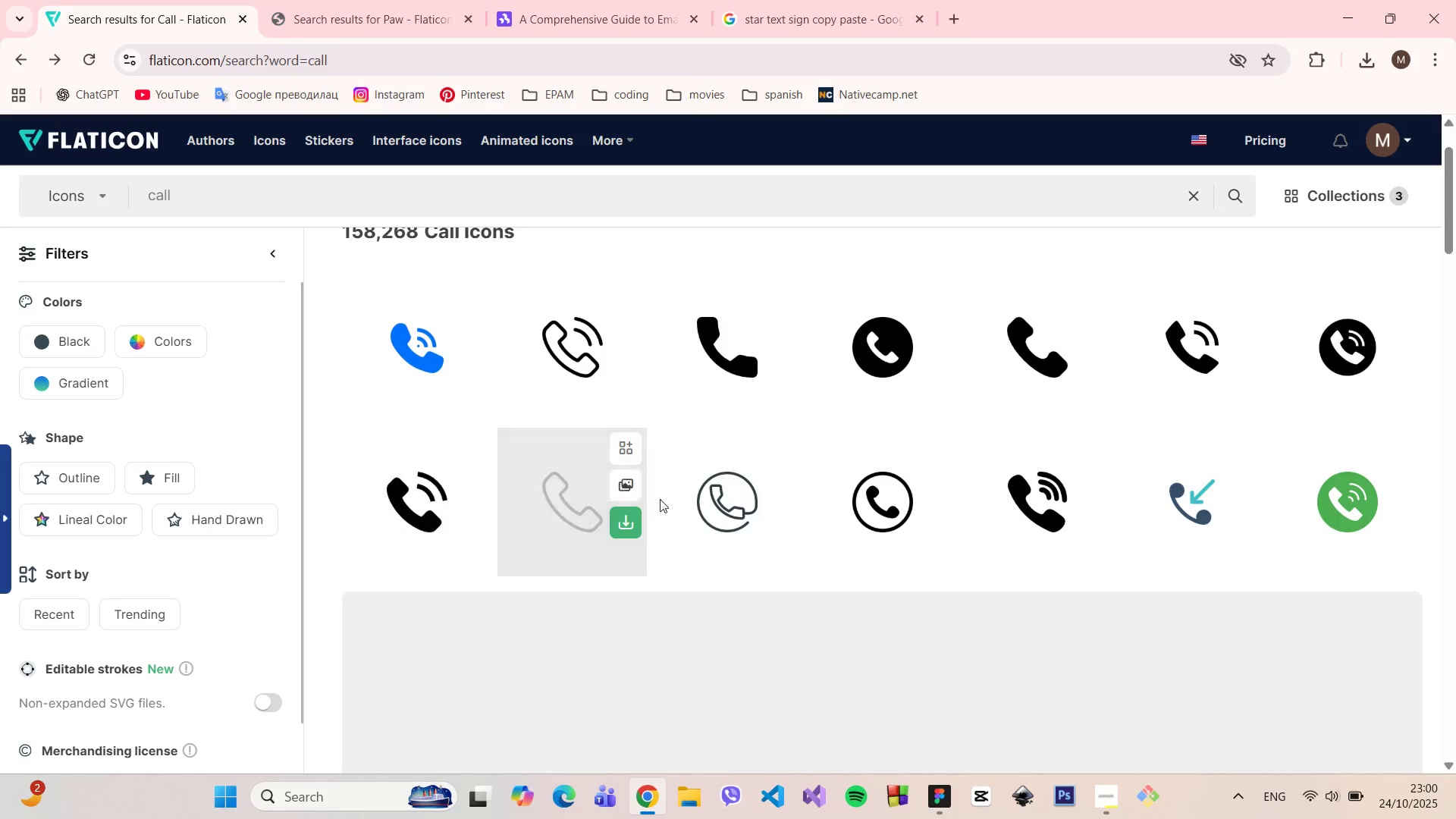 
scroll: coordinate [745, 467], scroll_direction: up, amount: 1.0
 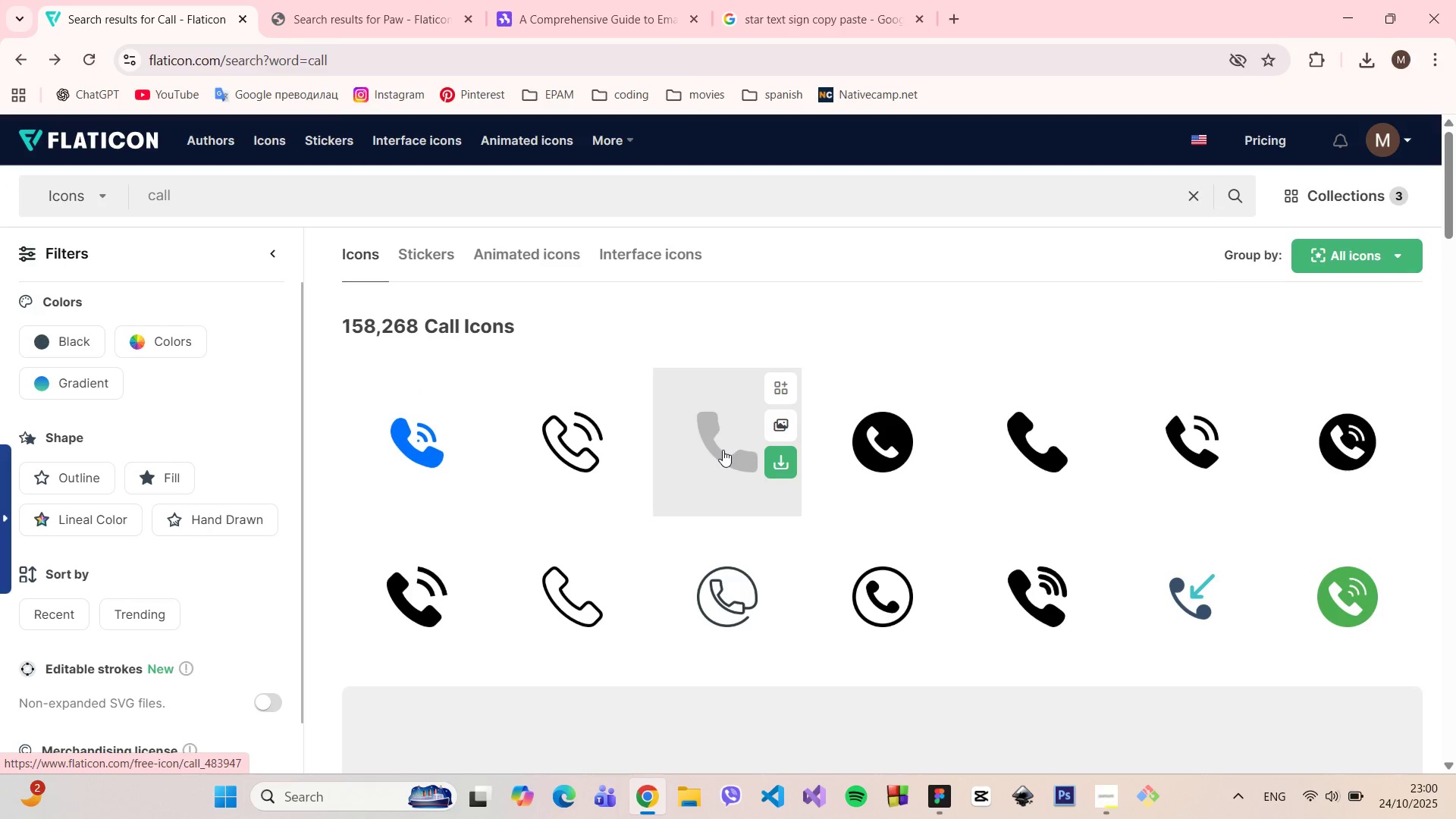 
left_click([723, 450])
 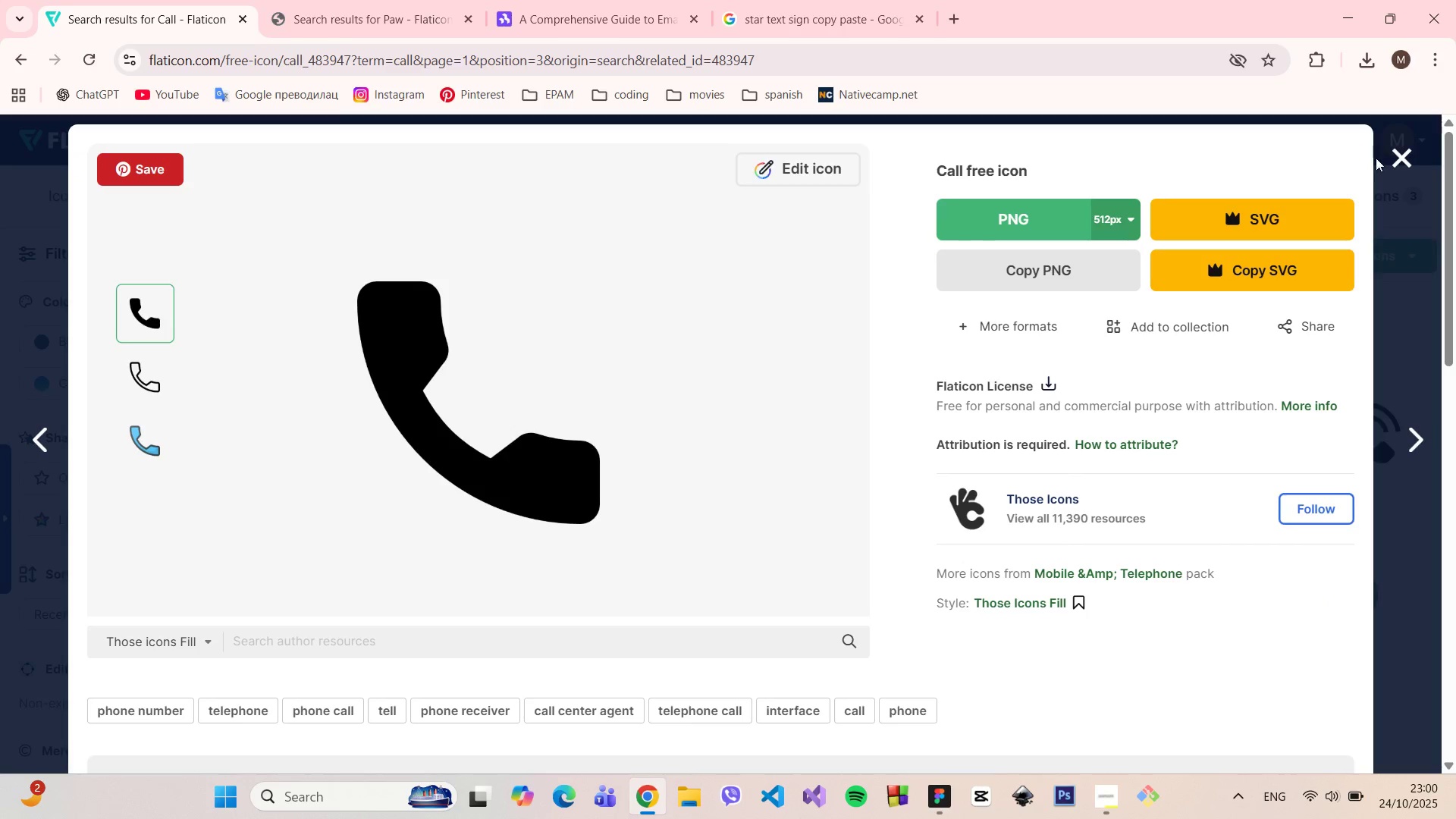 
left_click([1389, 158])
 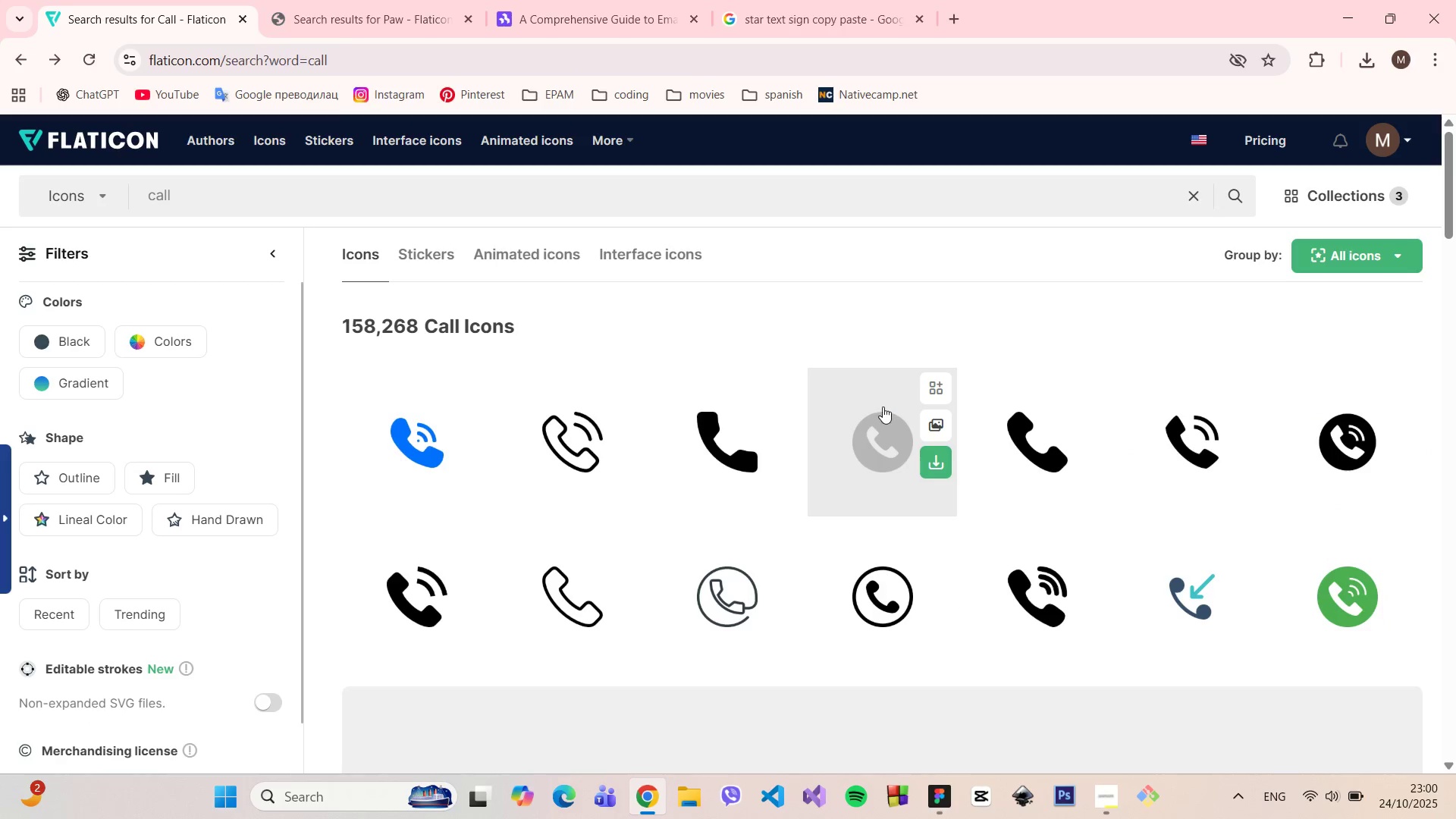 
left_click([883, 406])
 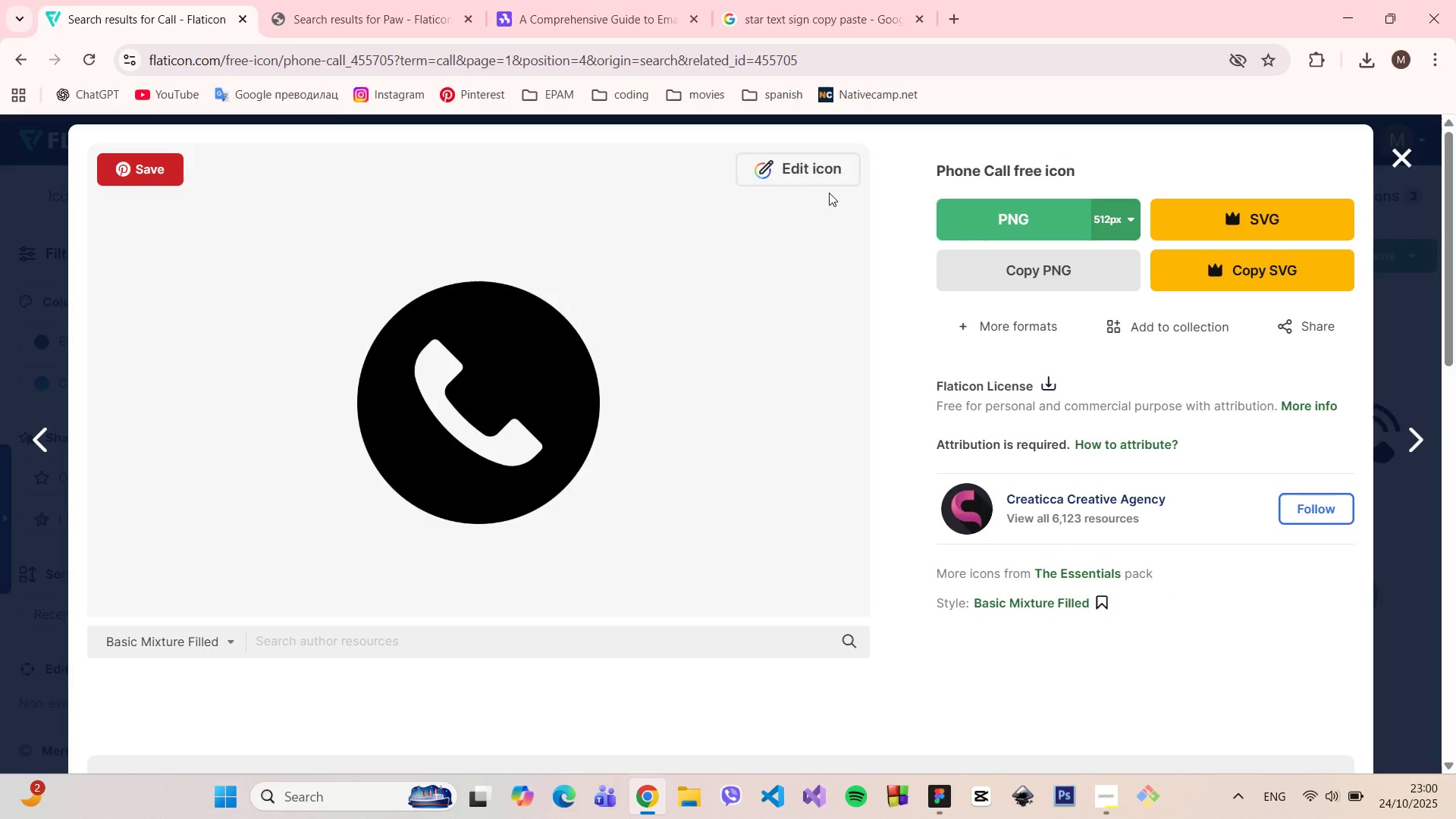 
left_click([817, 173])
 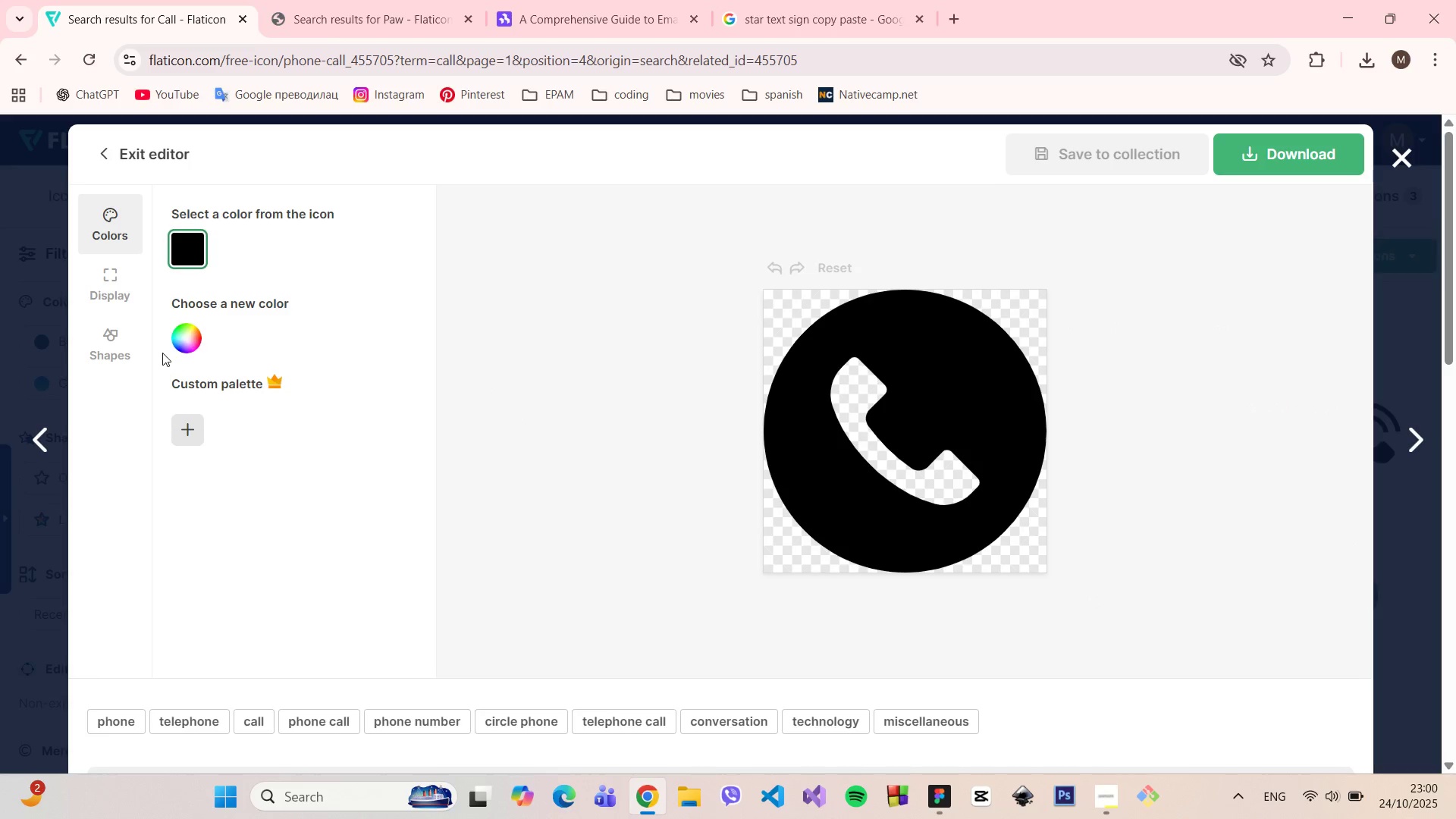 
left_click([179, 338])
 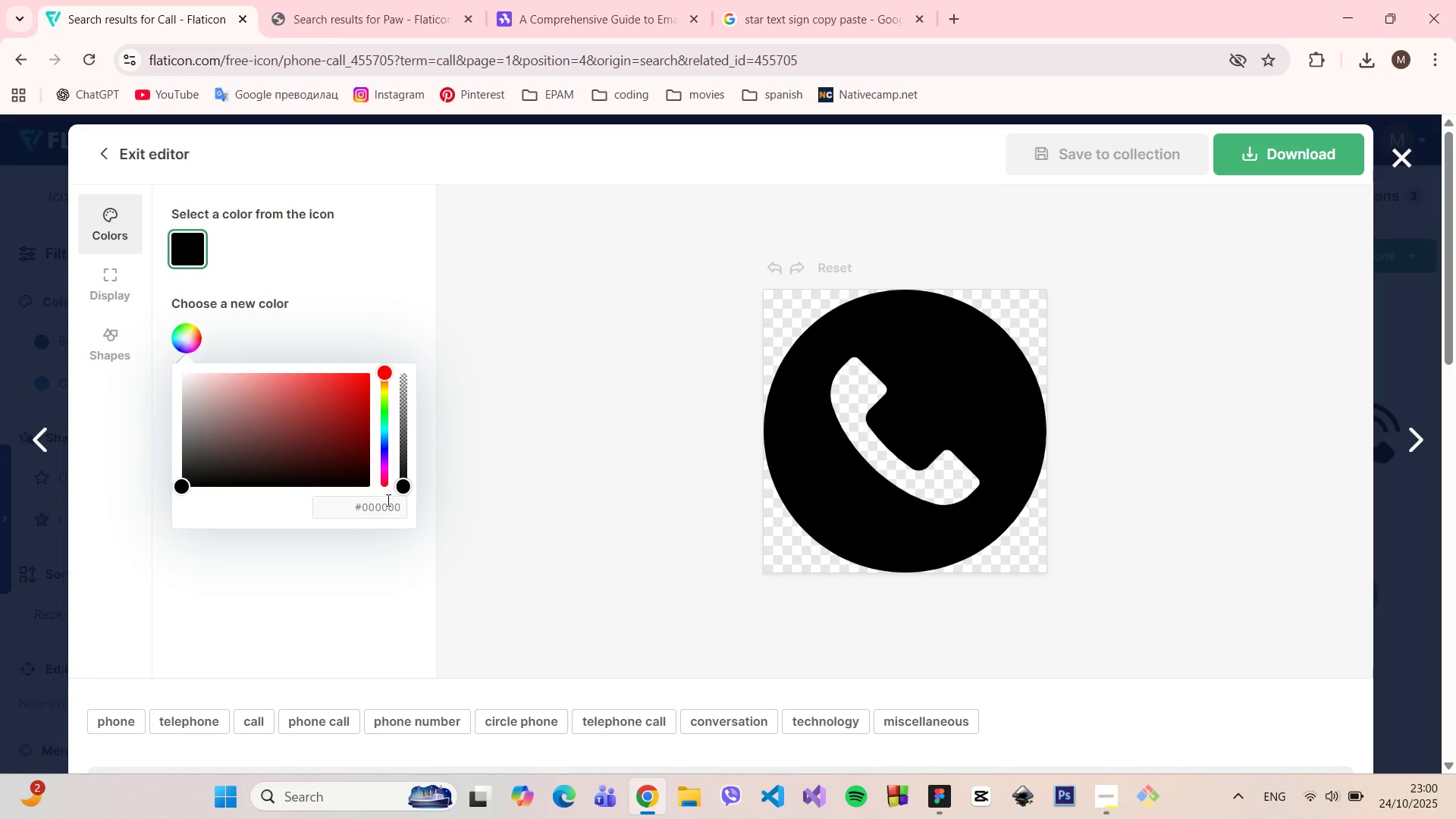 
double_click([387, 500])
 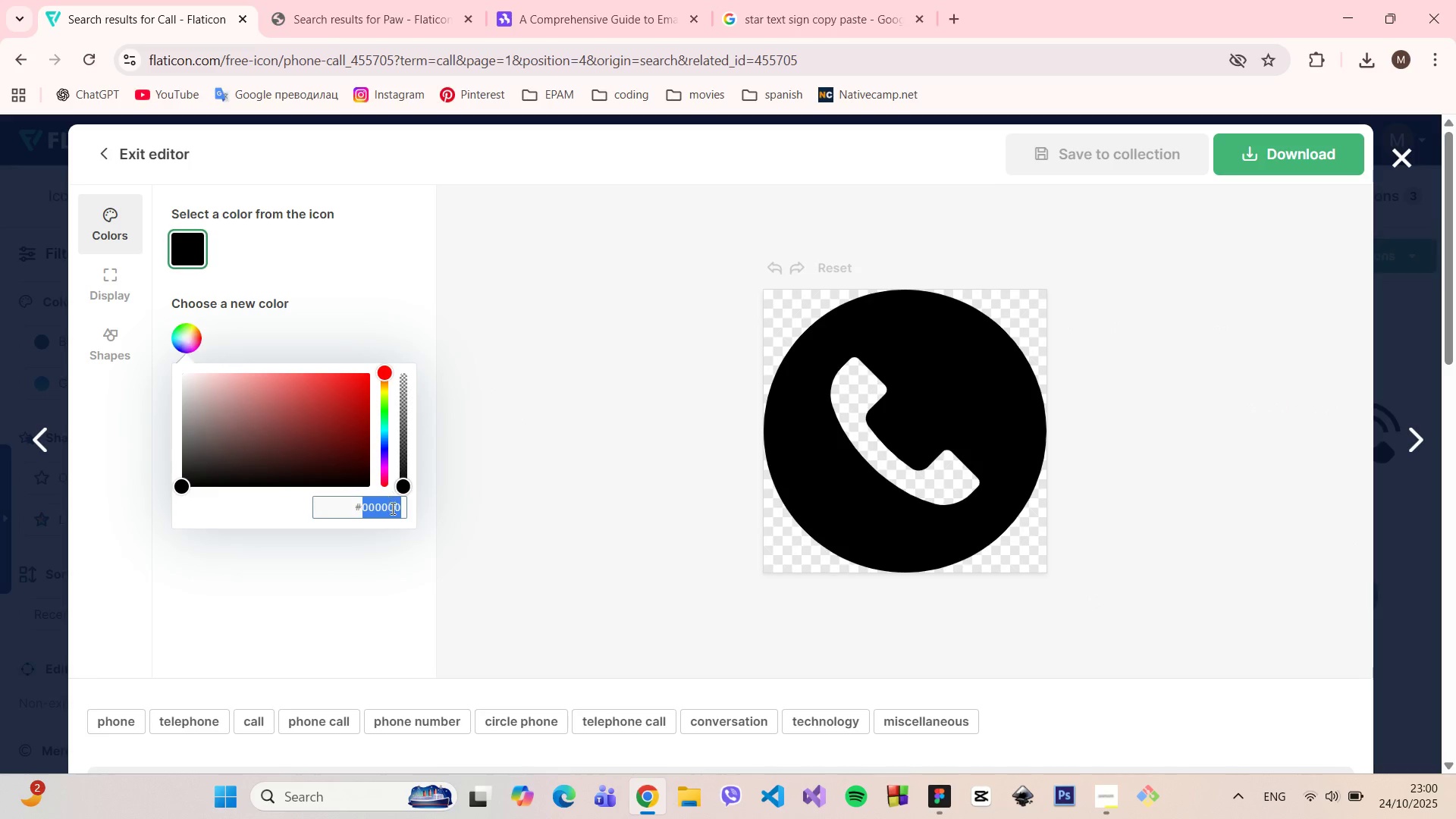 
key(Control+V)
 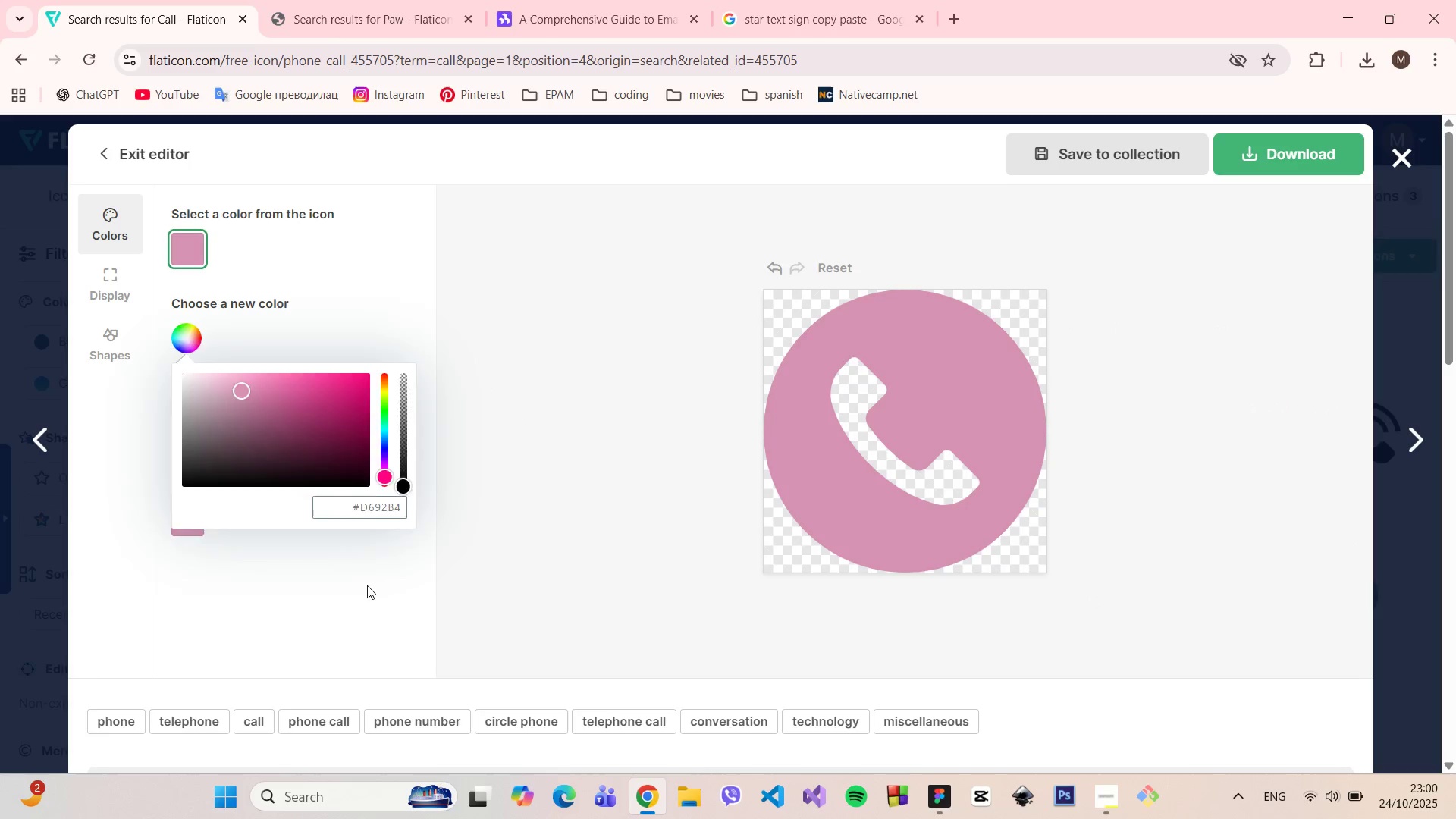 
left_click([367, 585])
 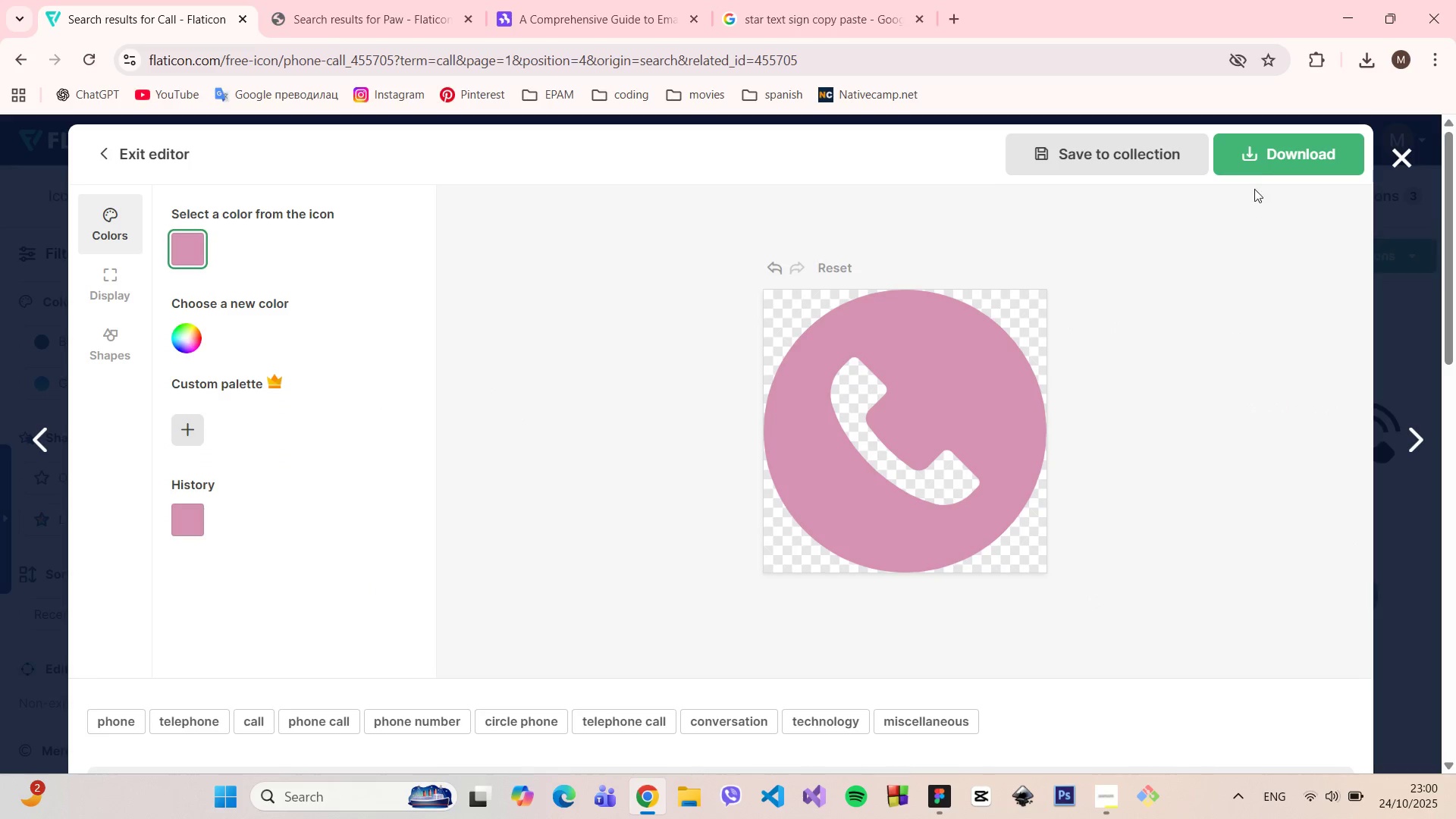 
left_click([1258, 150])
 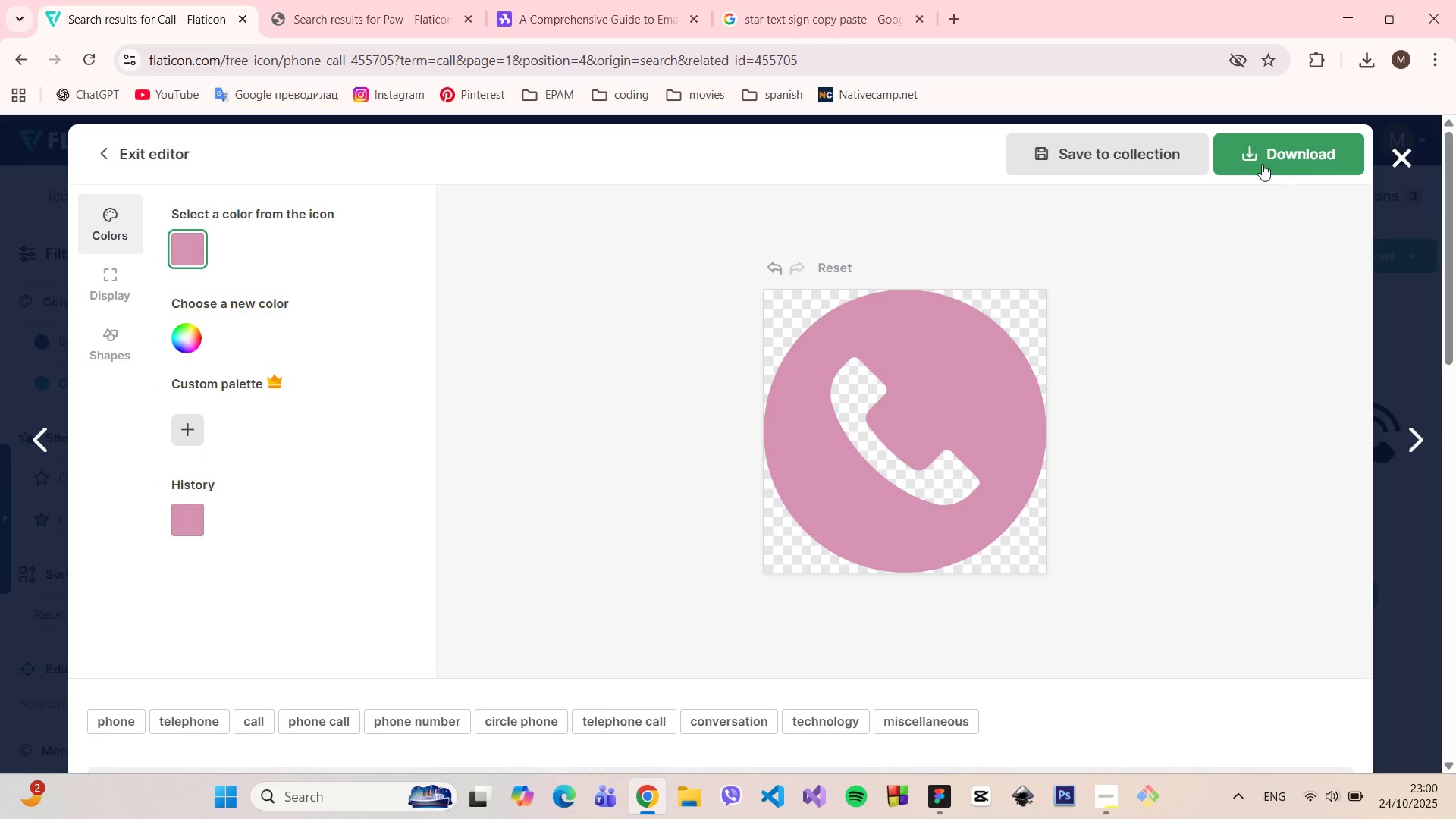 
left_click([1251, 155])
 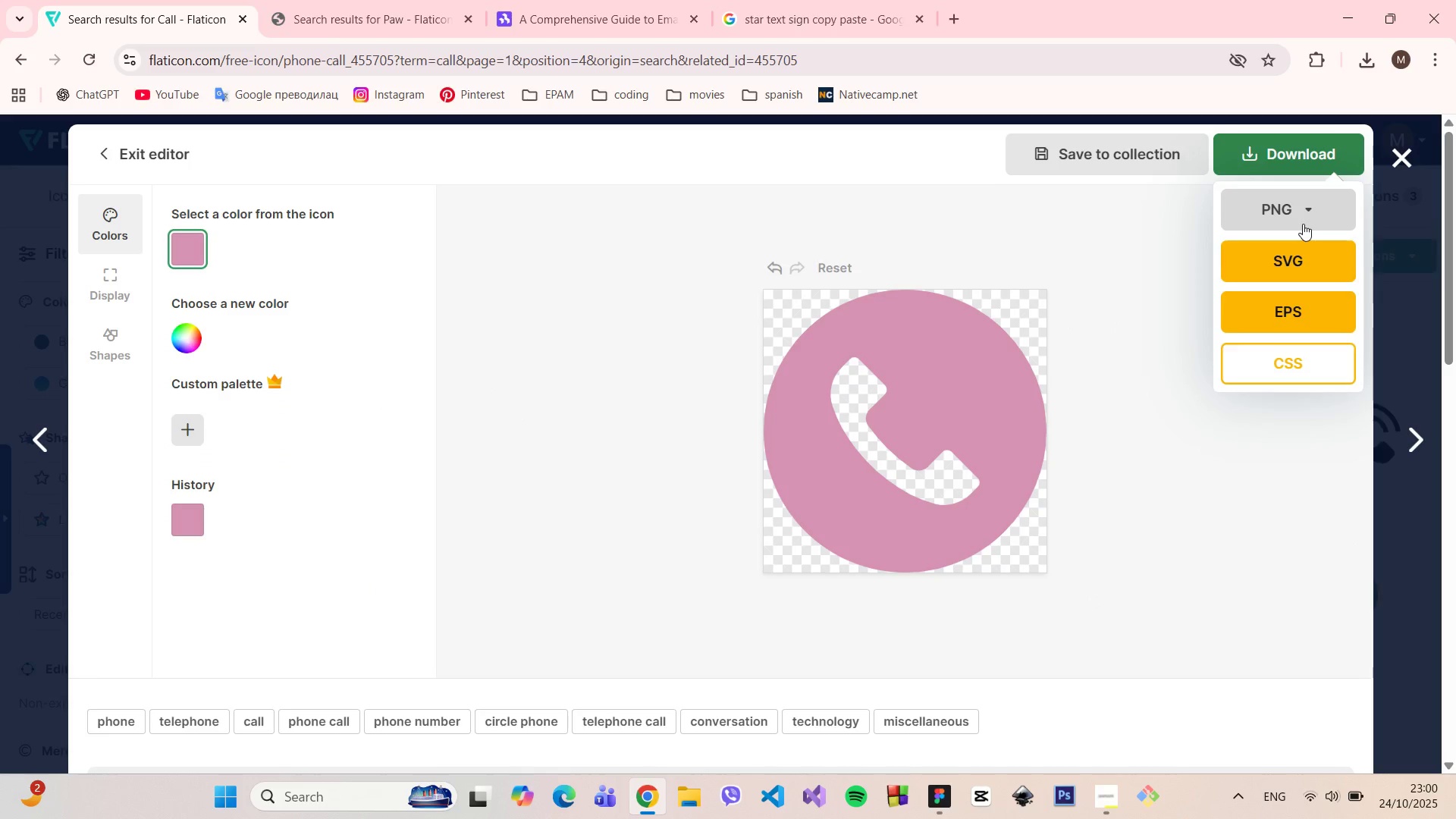 
left_click([1303, 224])
 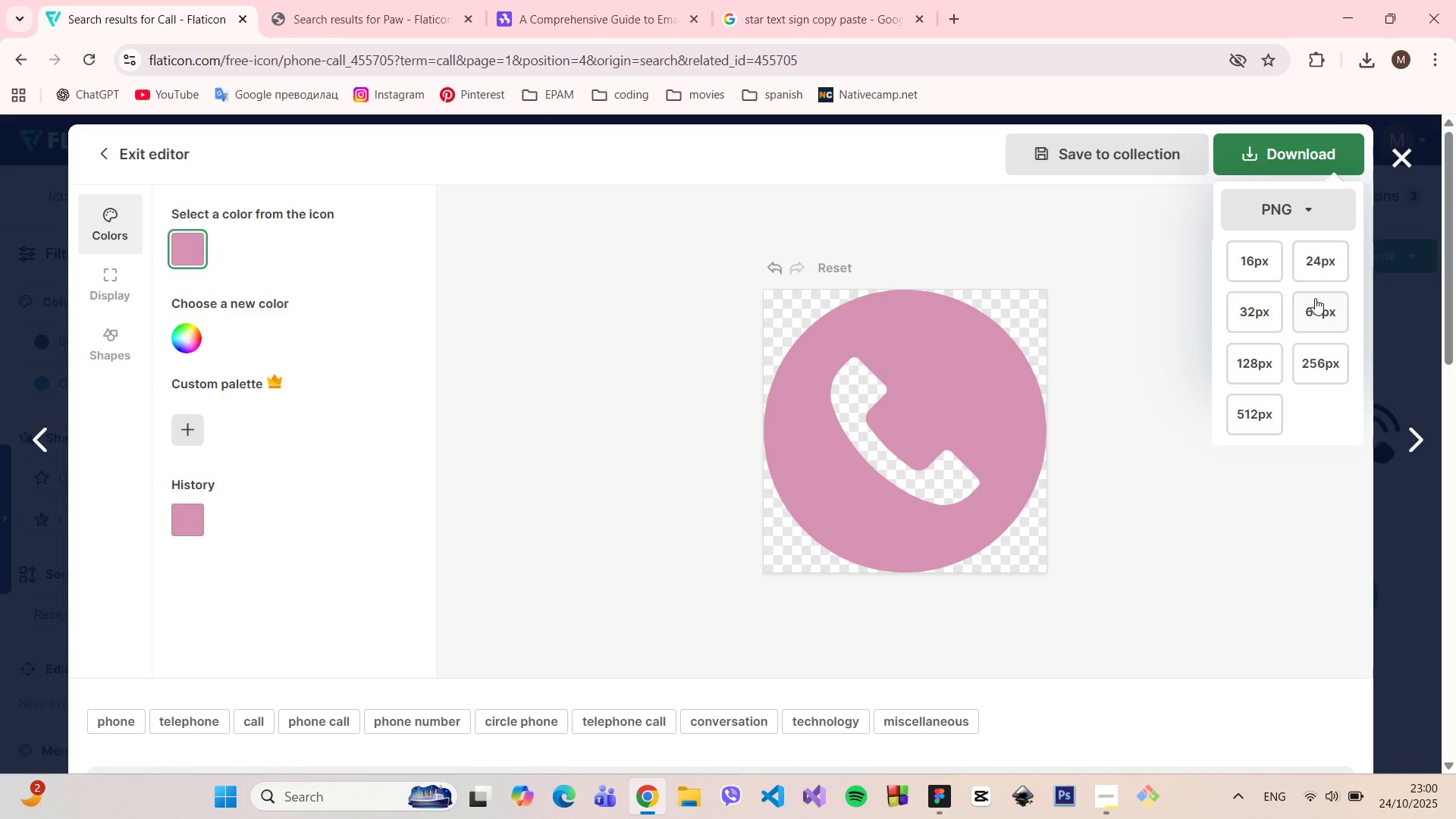 
left_click([1315, 298])
 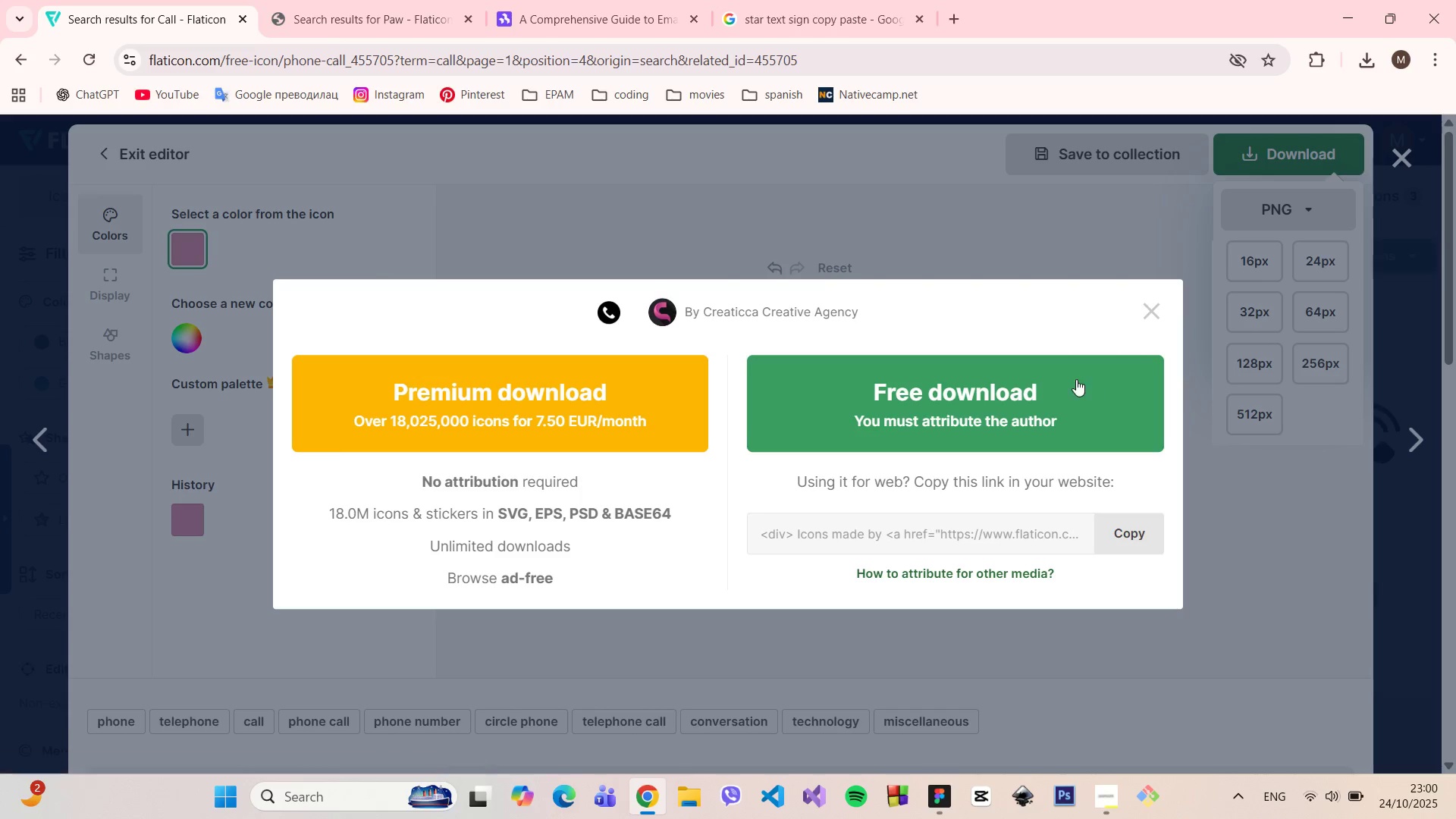 
left_click([1076, 379])
 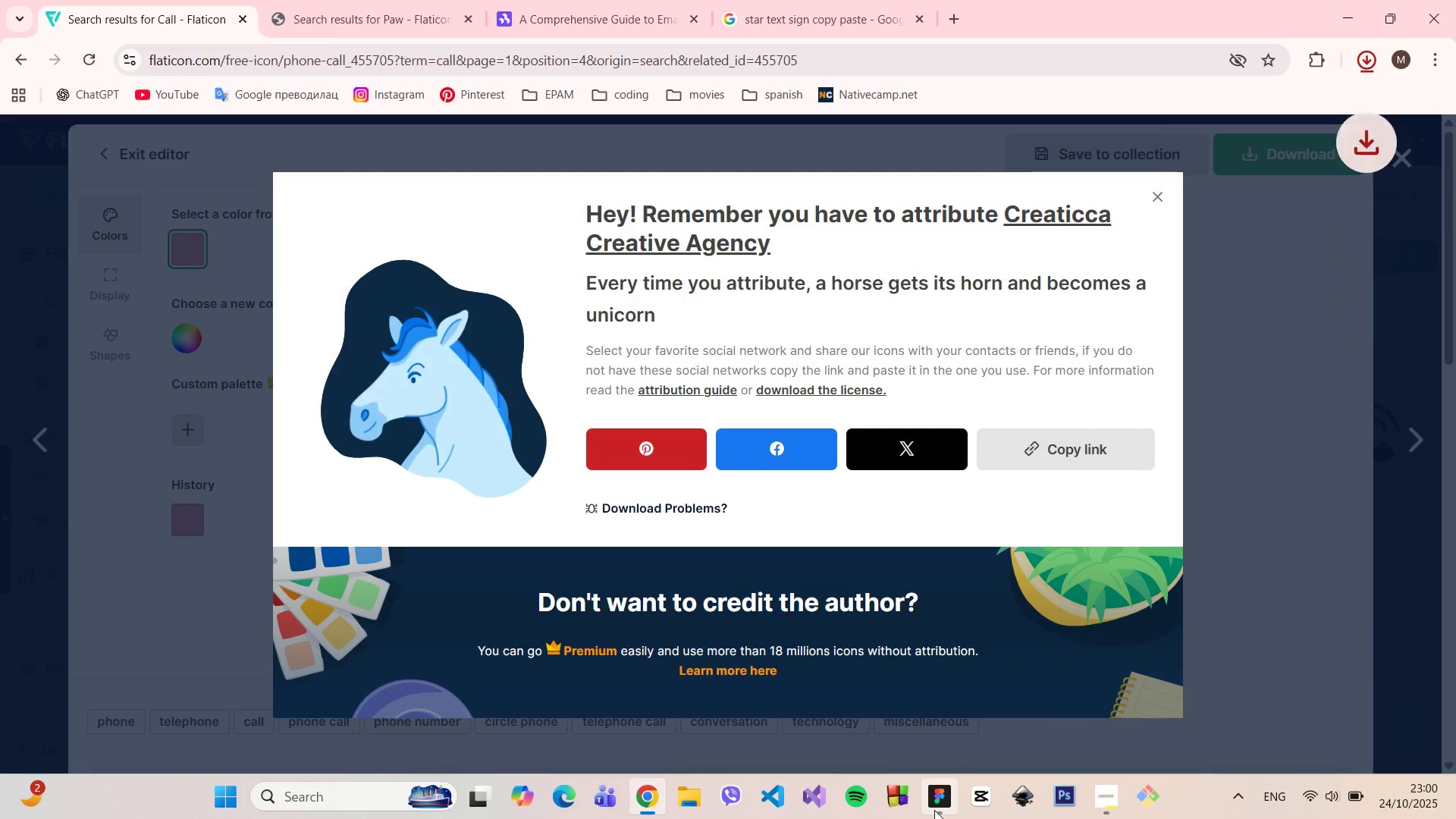 
left_click([934, 810])
 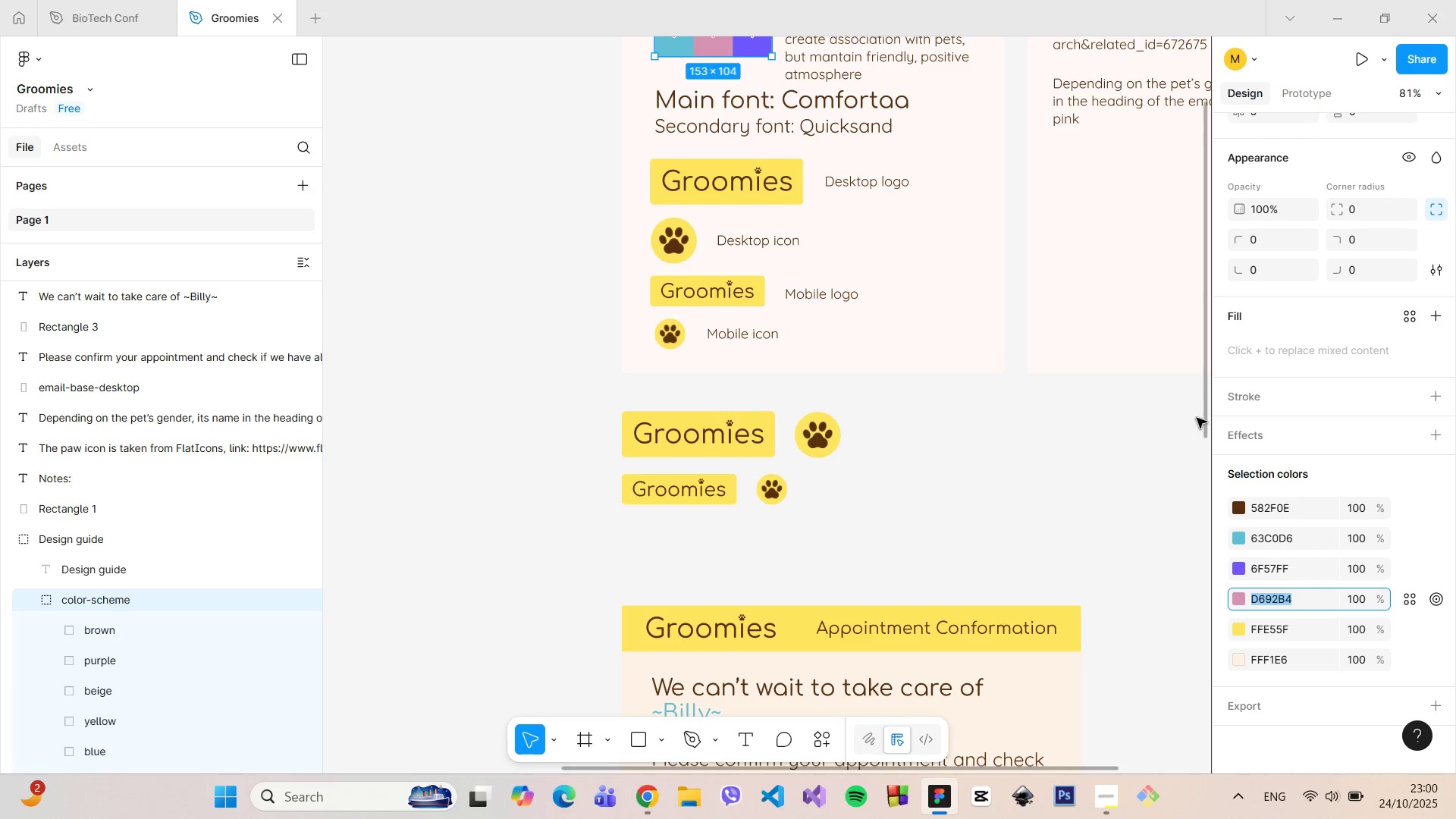 
left_click_drag(start_coordinate=[1204, 416], to_coordinate=[1188, 803])
 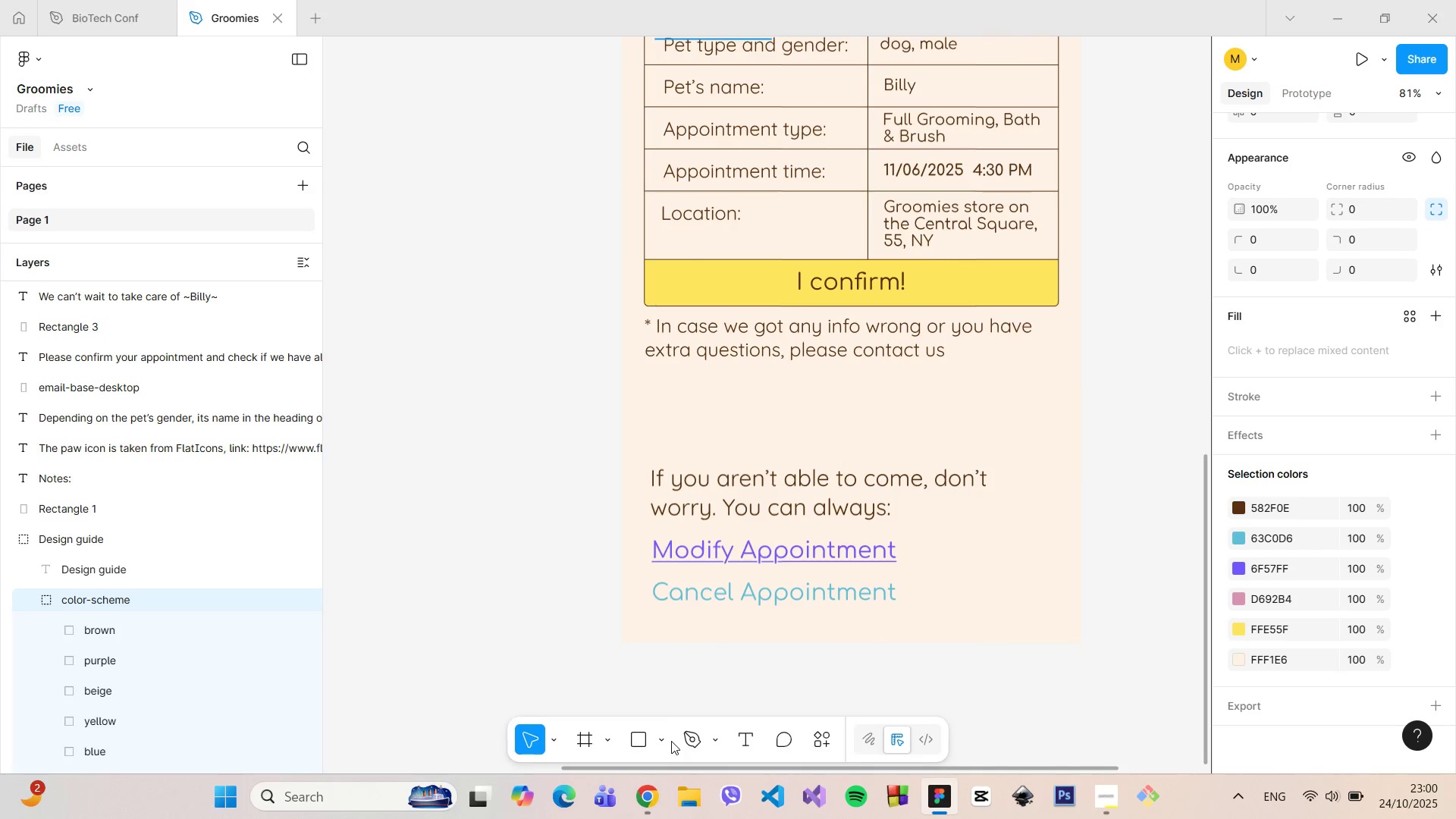 
left_click([664, 739])
 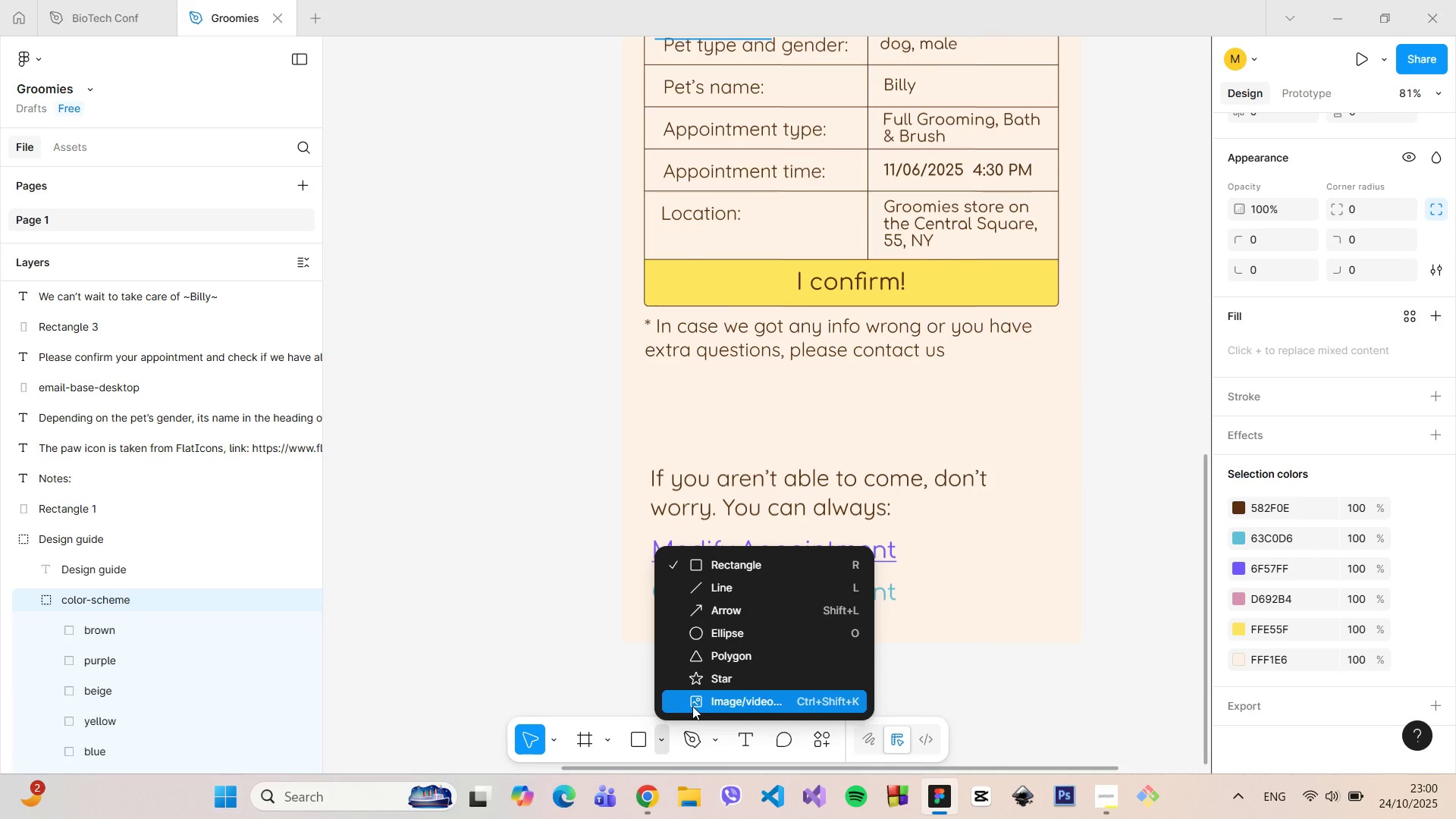 
left_click([692, 706])
 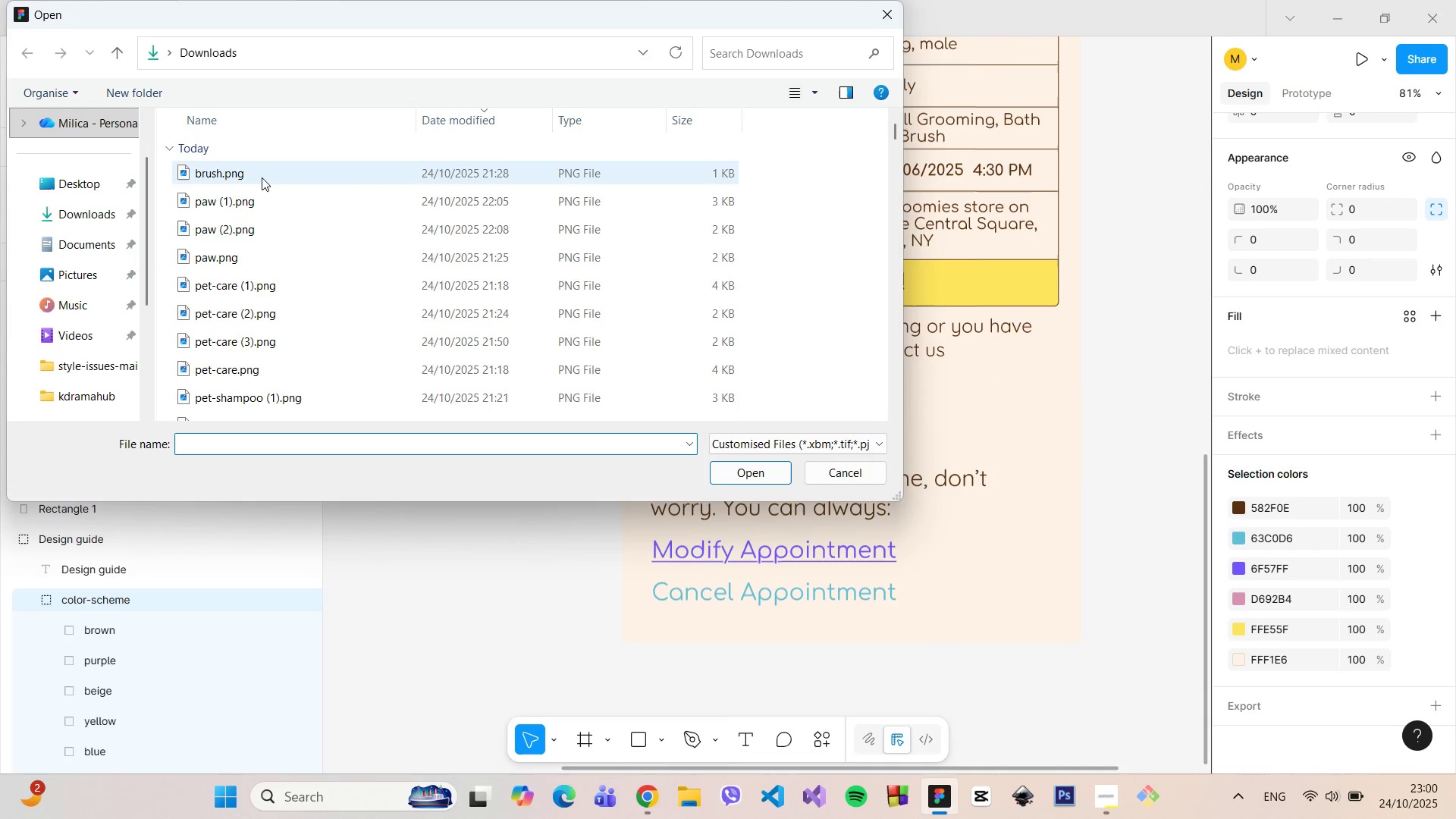 
left_click([256, 176])
 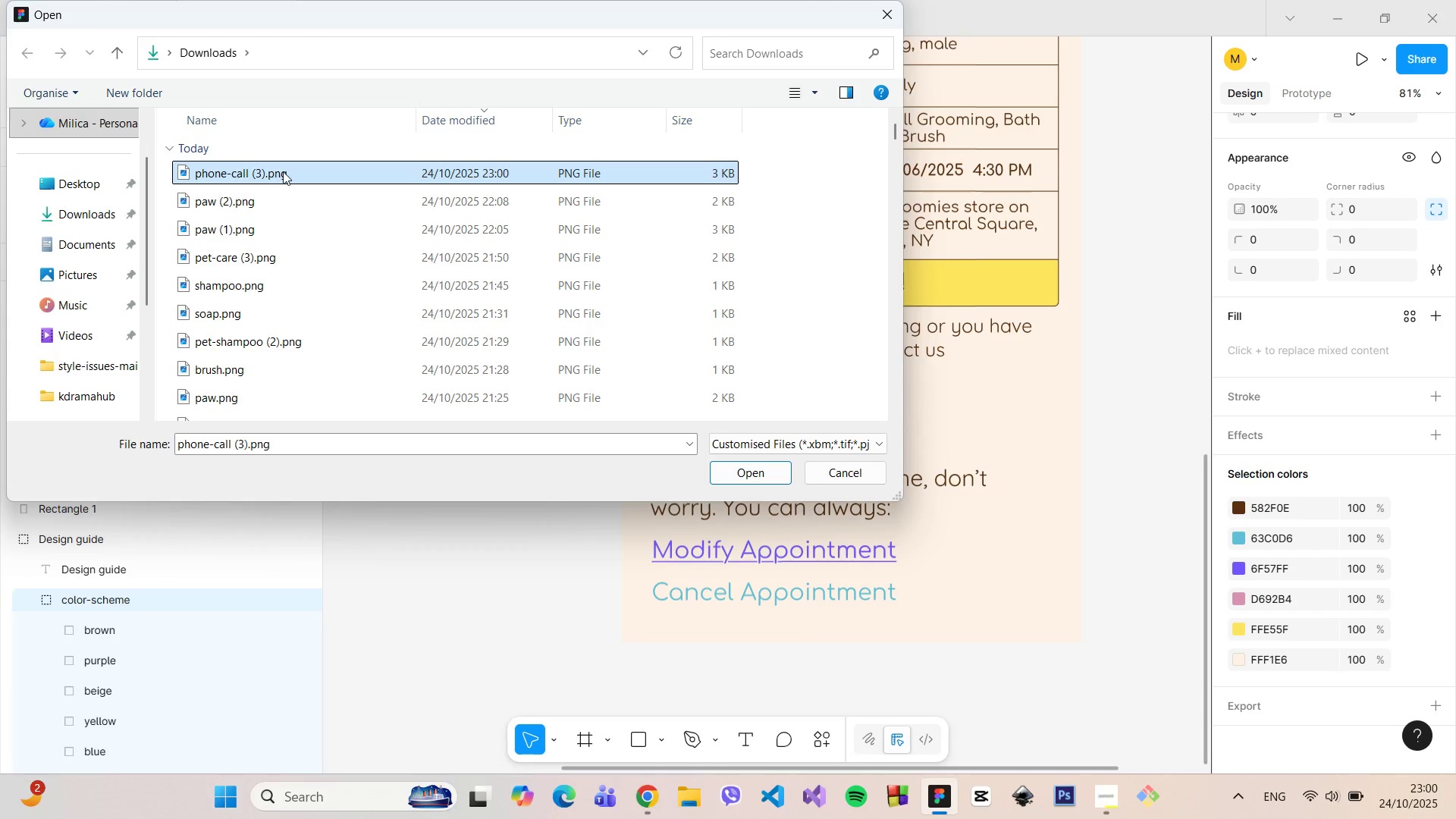 
left_click_drag(start_coordinate=[283, 171], to_coordinate=[955, 433])
 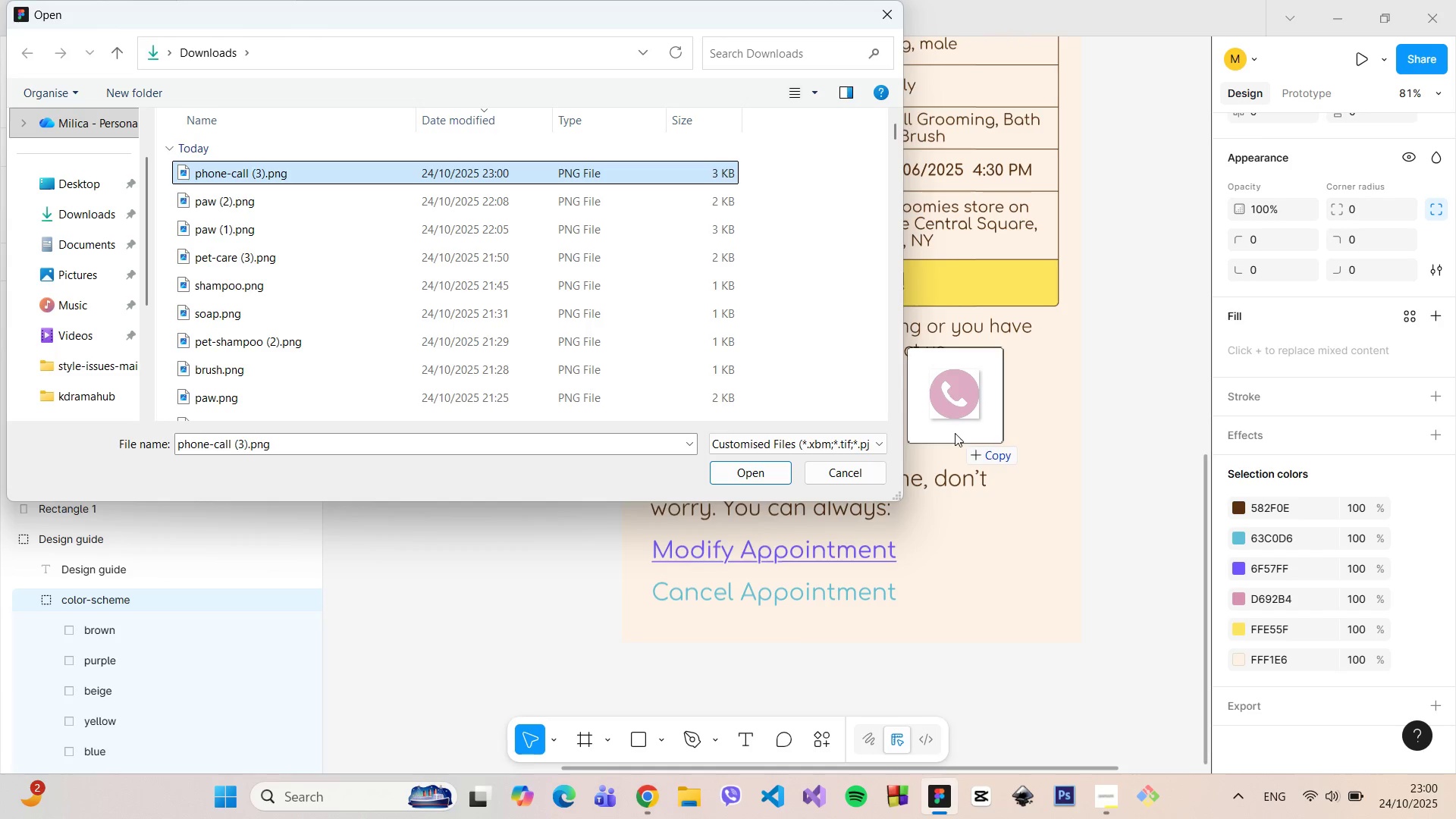 
left_click([955, 433])
 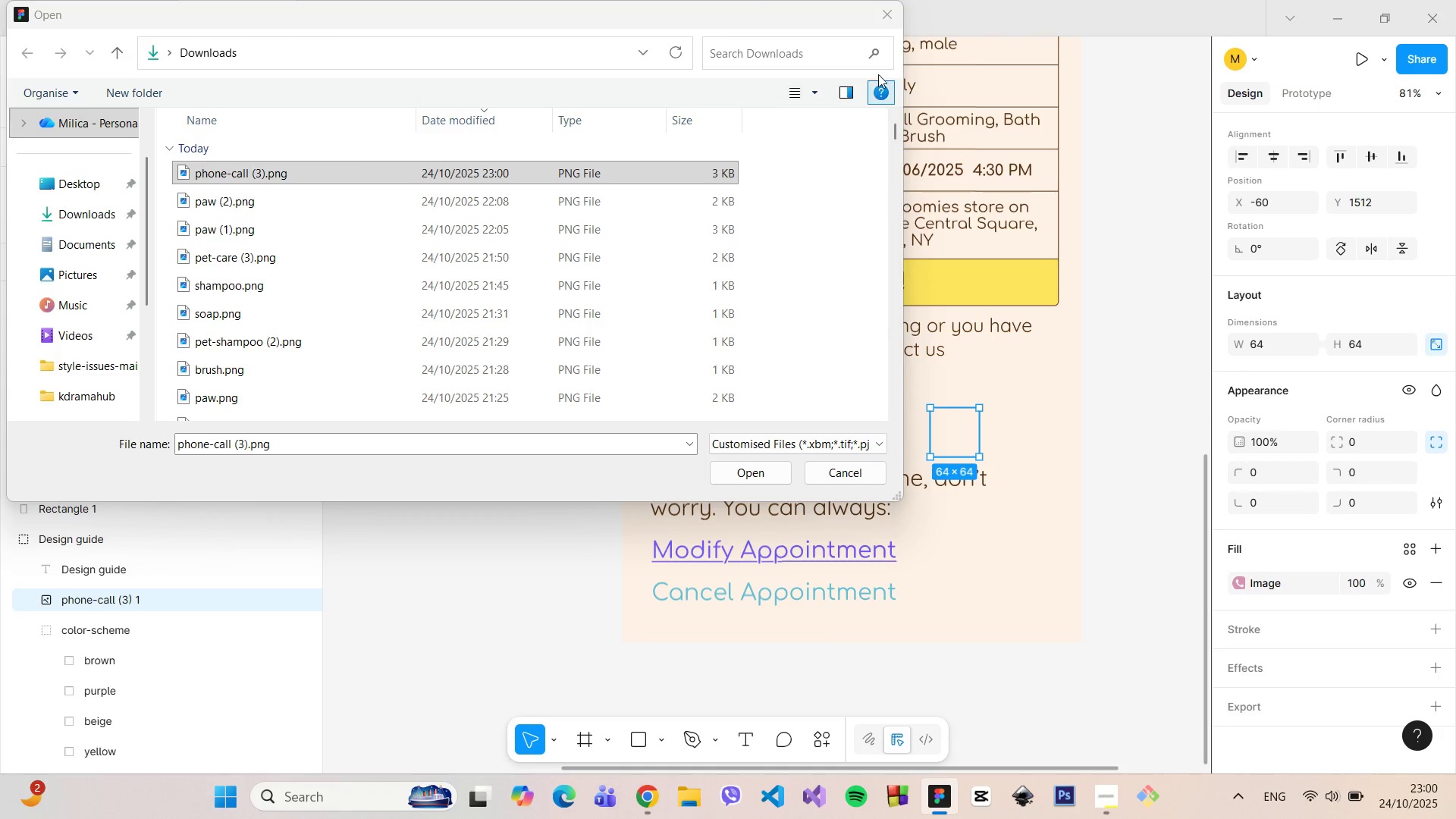 
left_click([891, 14])
 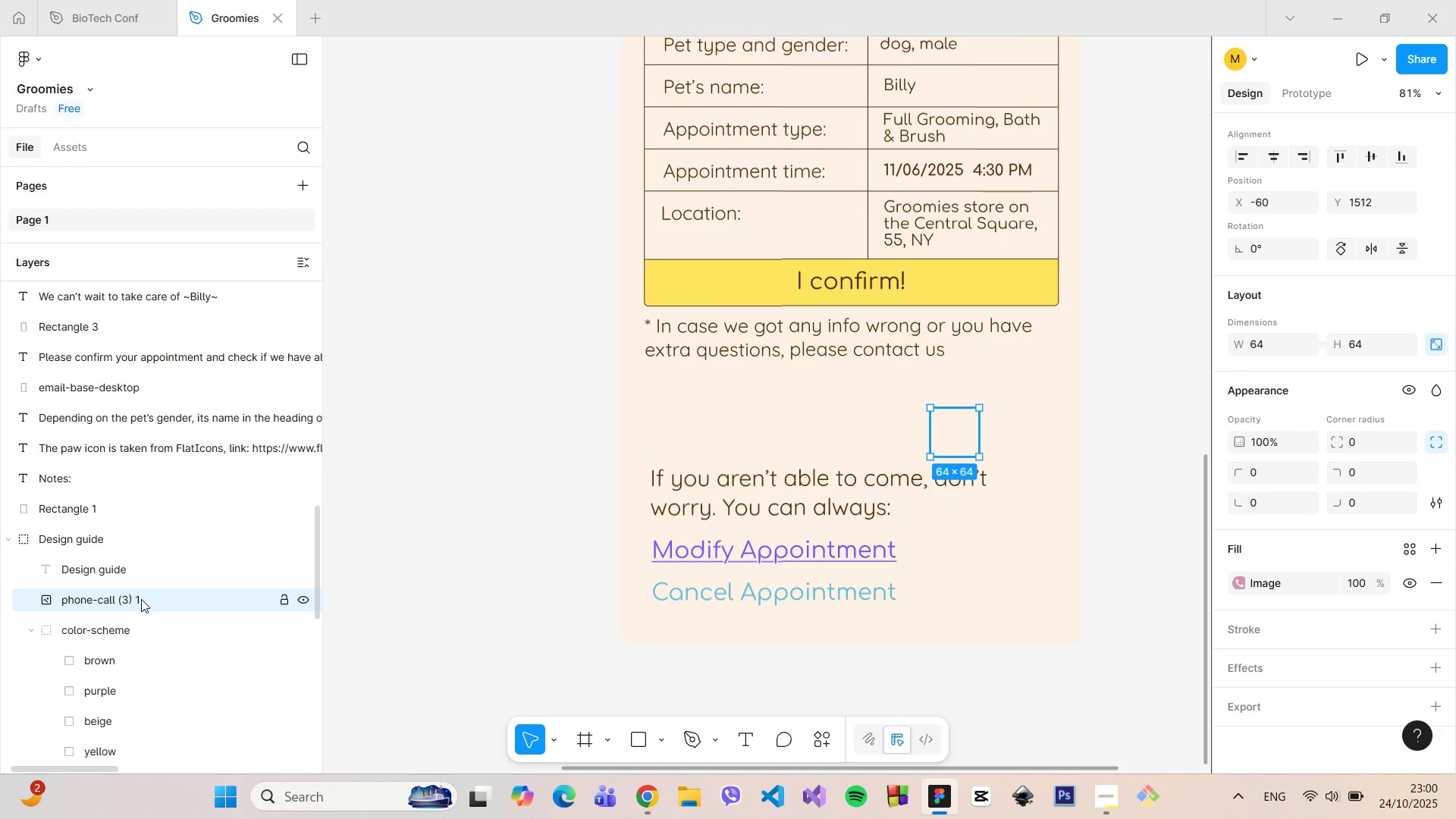 
left_click_drag(start_coordinate=[140, 600], to_coordinate=[128, 302])
 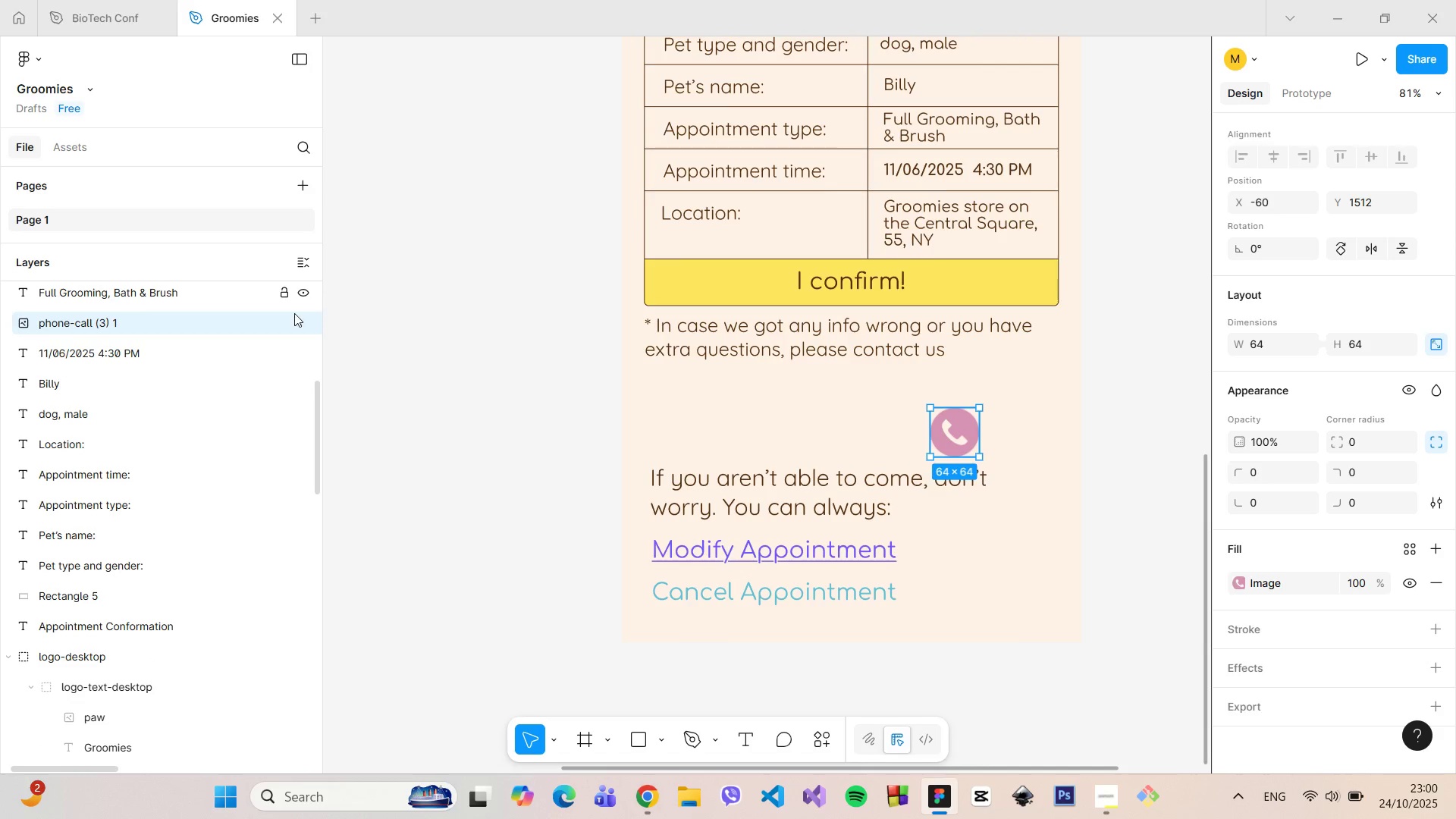 
scroll: coordinate [133, 275], scroll_direction: up, amount: 17.0
 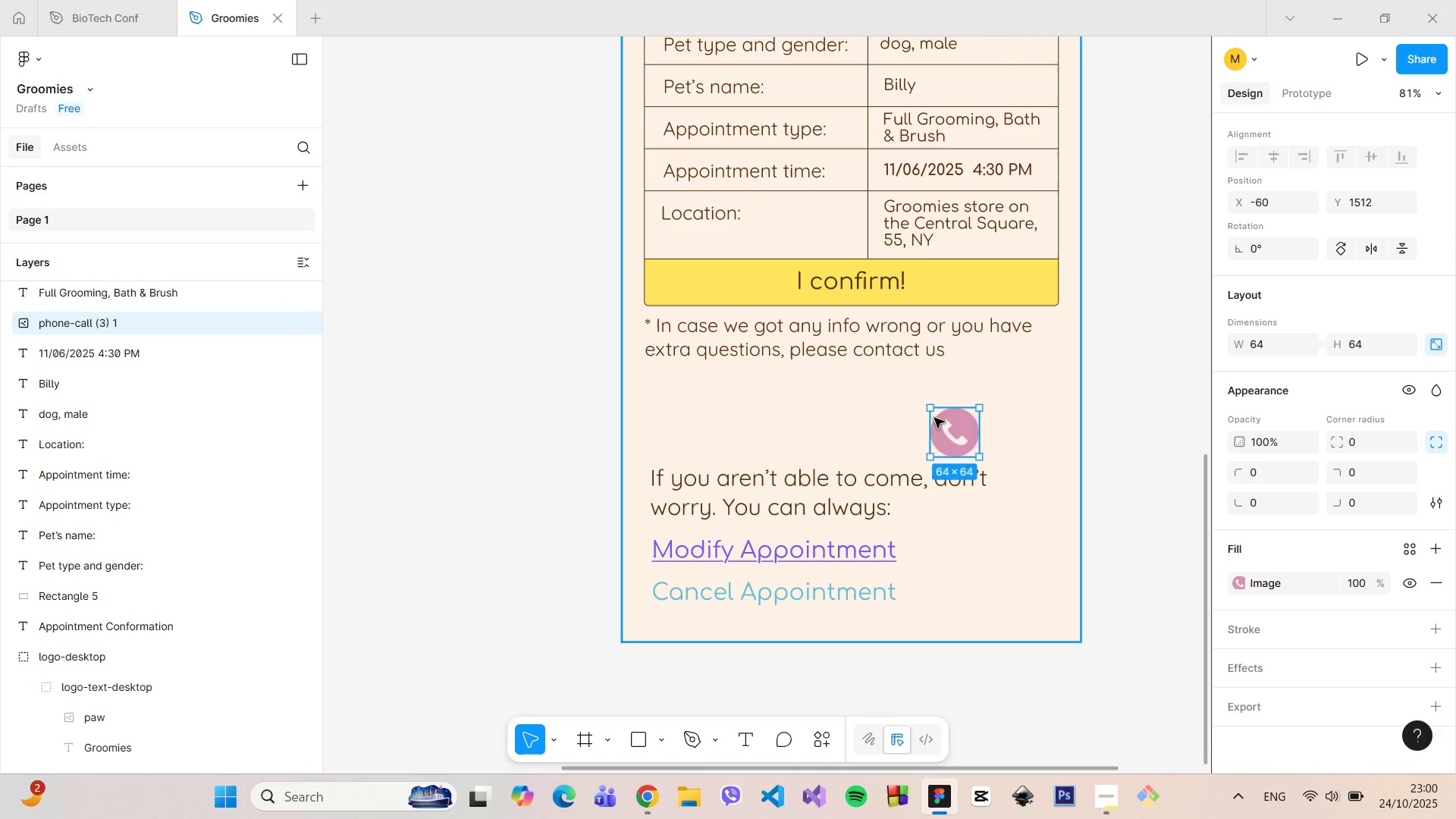 
left_click_drag(start_coordinate=[954, 428], to_coordinate=[672, 400])
 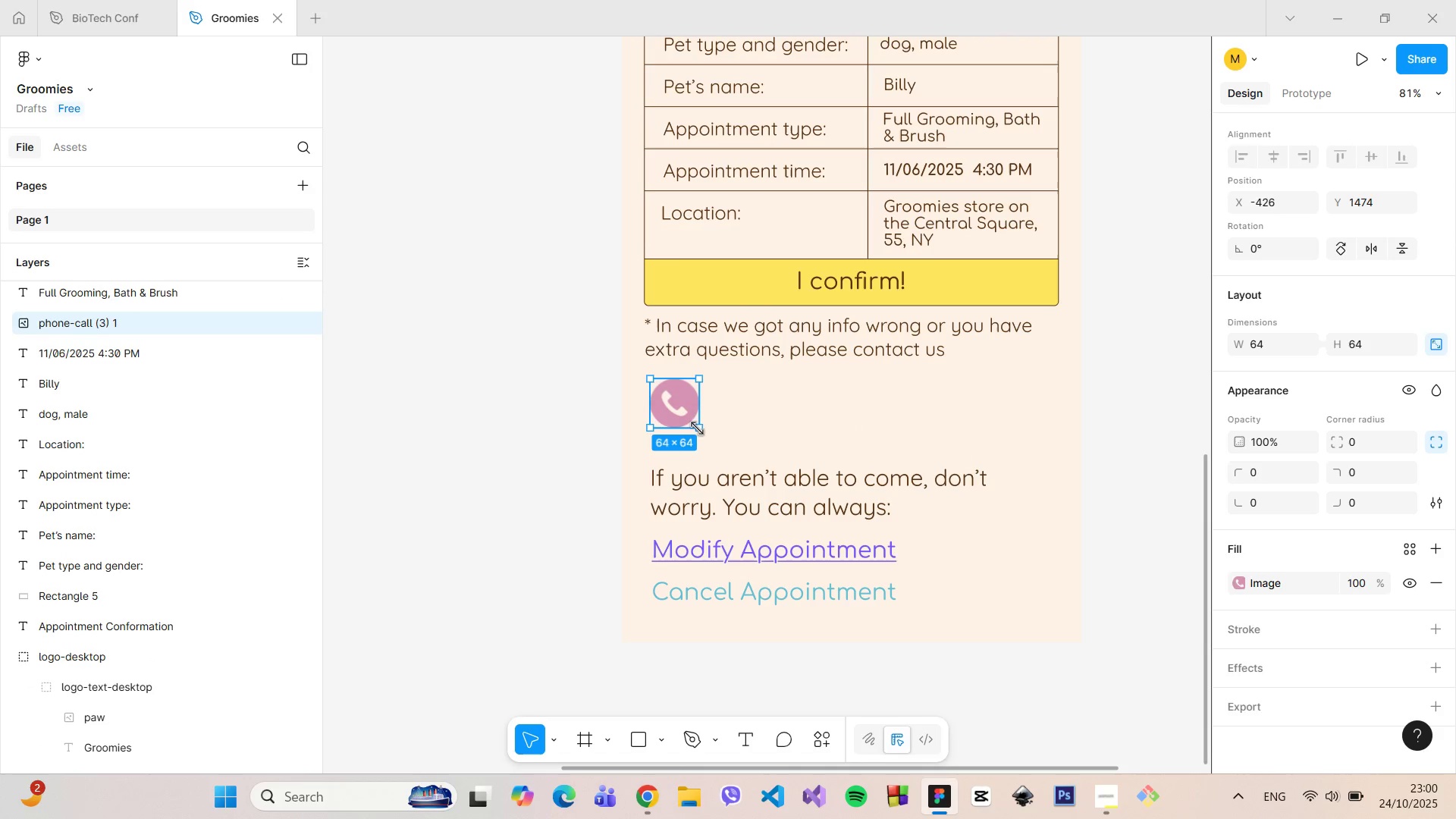 
left_click_drag(start_coordinate=[697, 428], to_coordinate=[682, 415])
 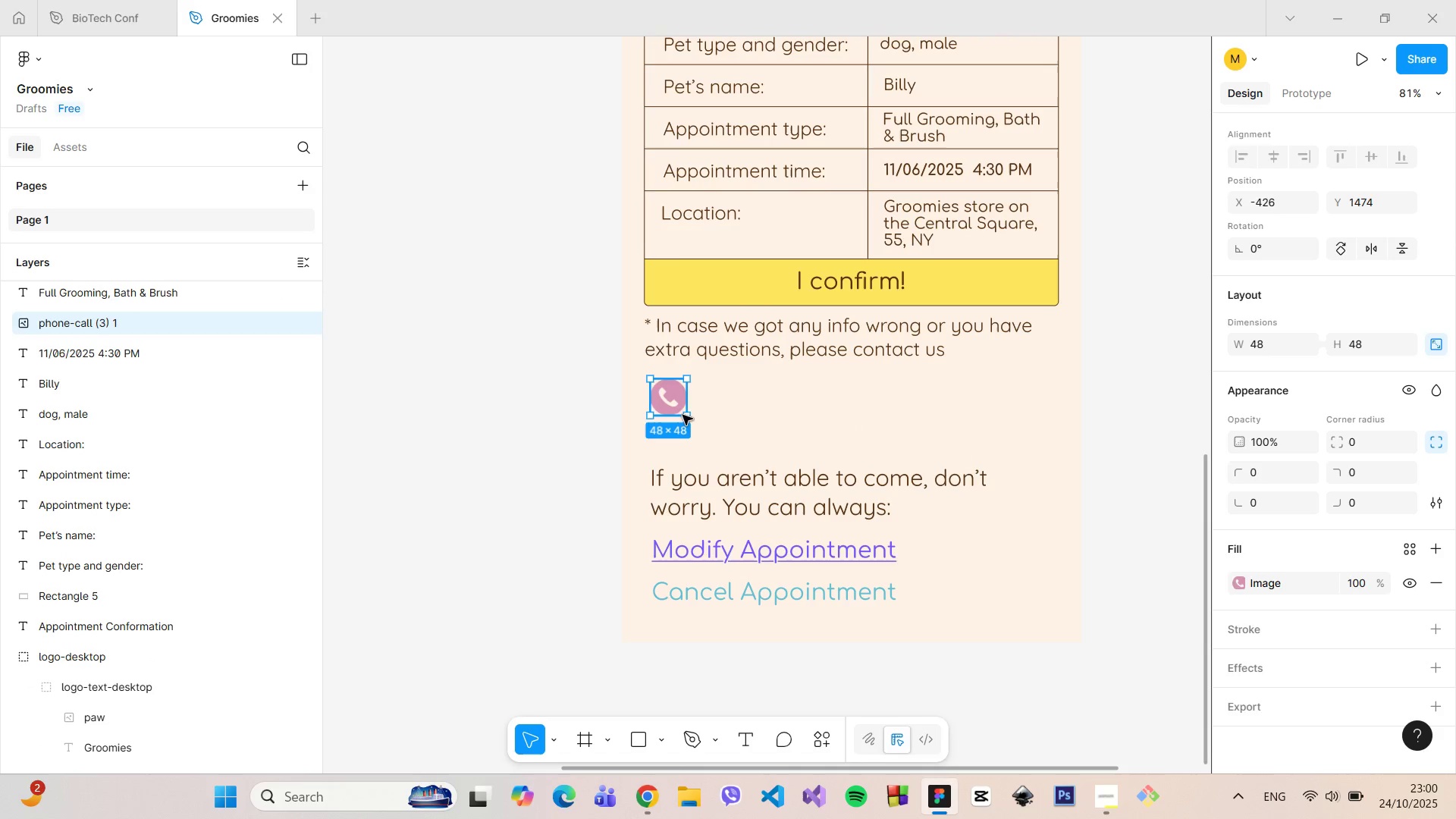 
left_click_drag(start_coordinate=[686, 416], to_coordinate=[682, 409])
 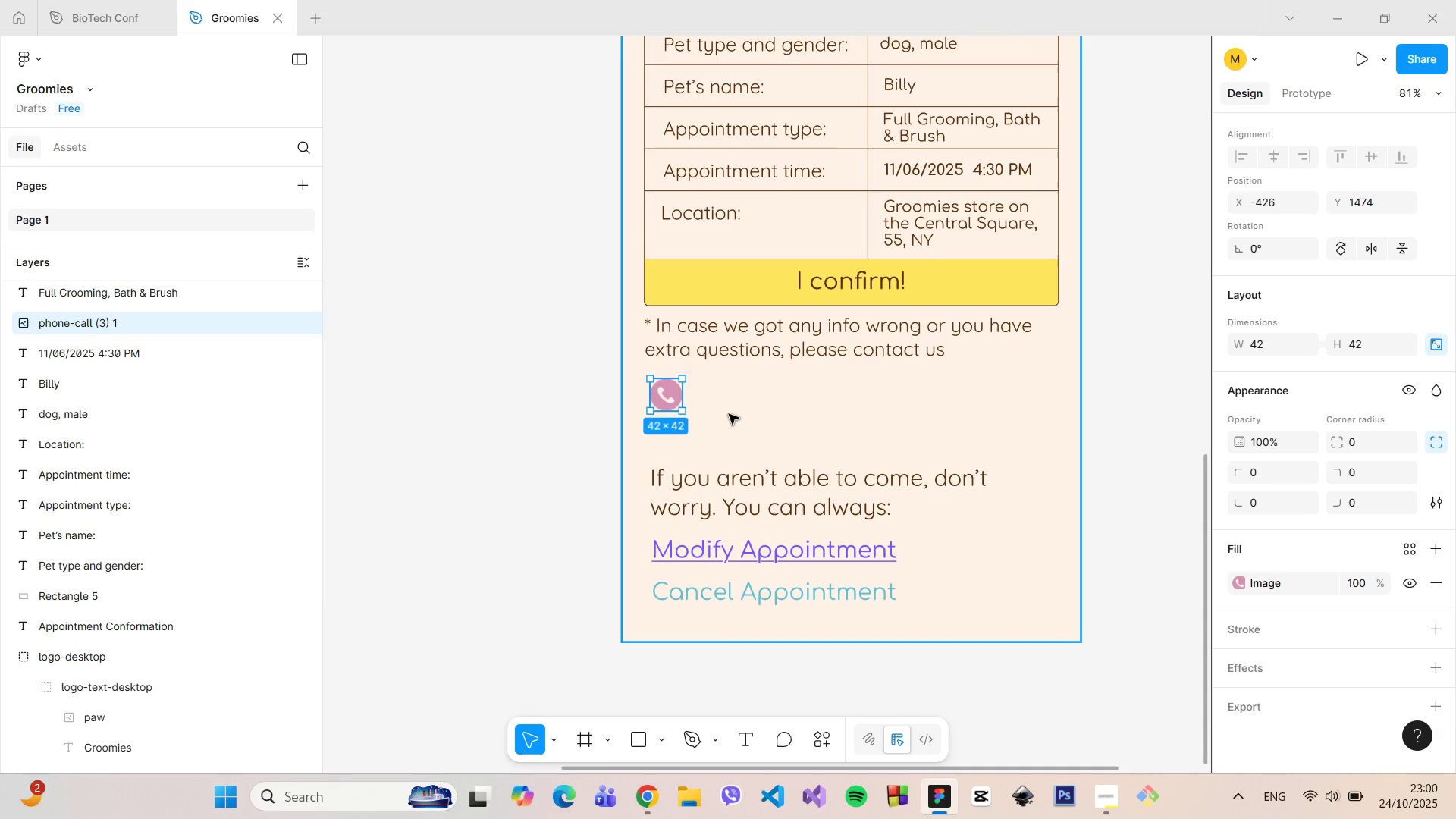 
left_click([729, 414])
 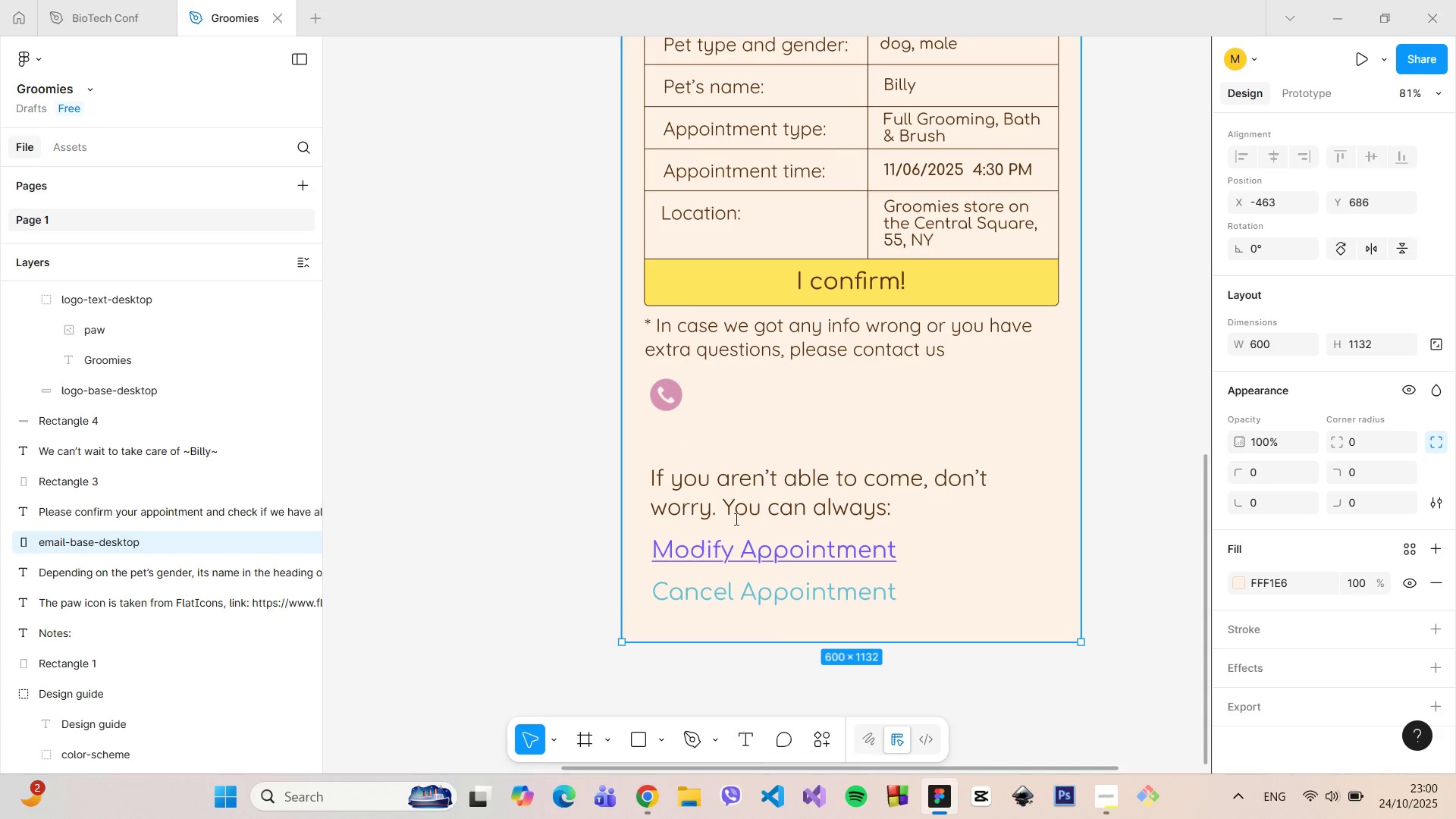 
left_click([695, 394])
 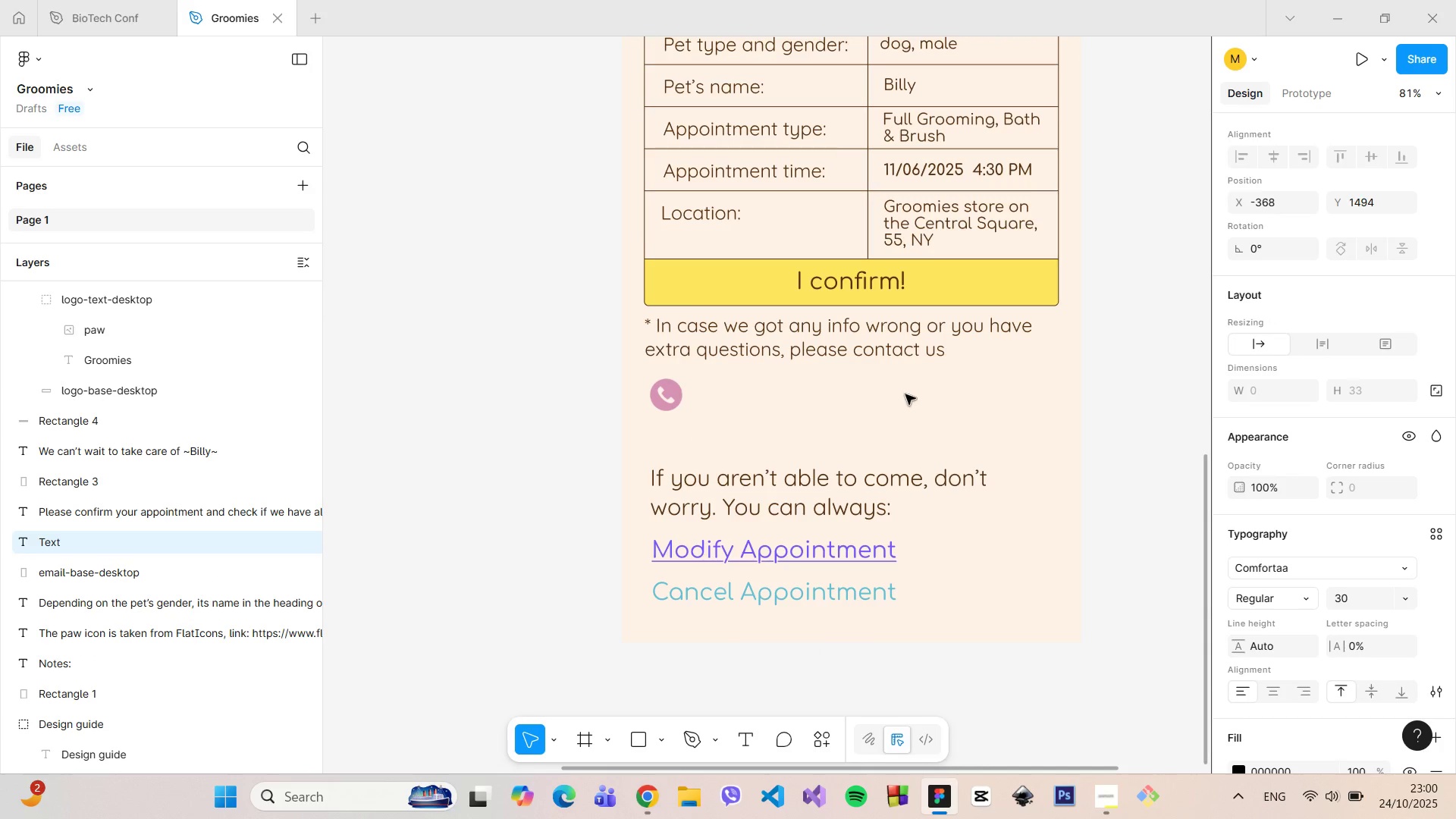 
left_click([903, 356])
 